 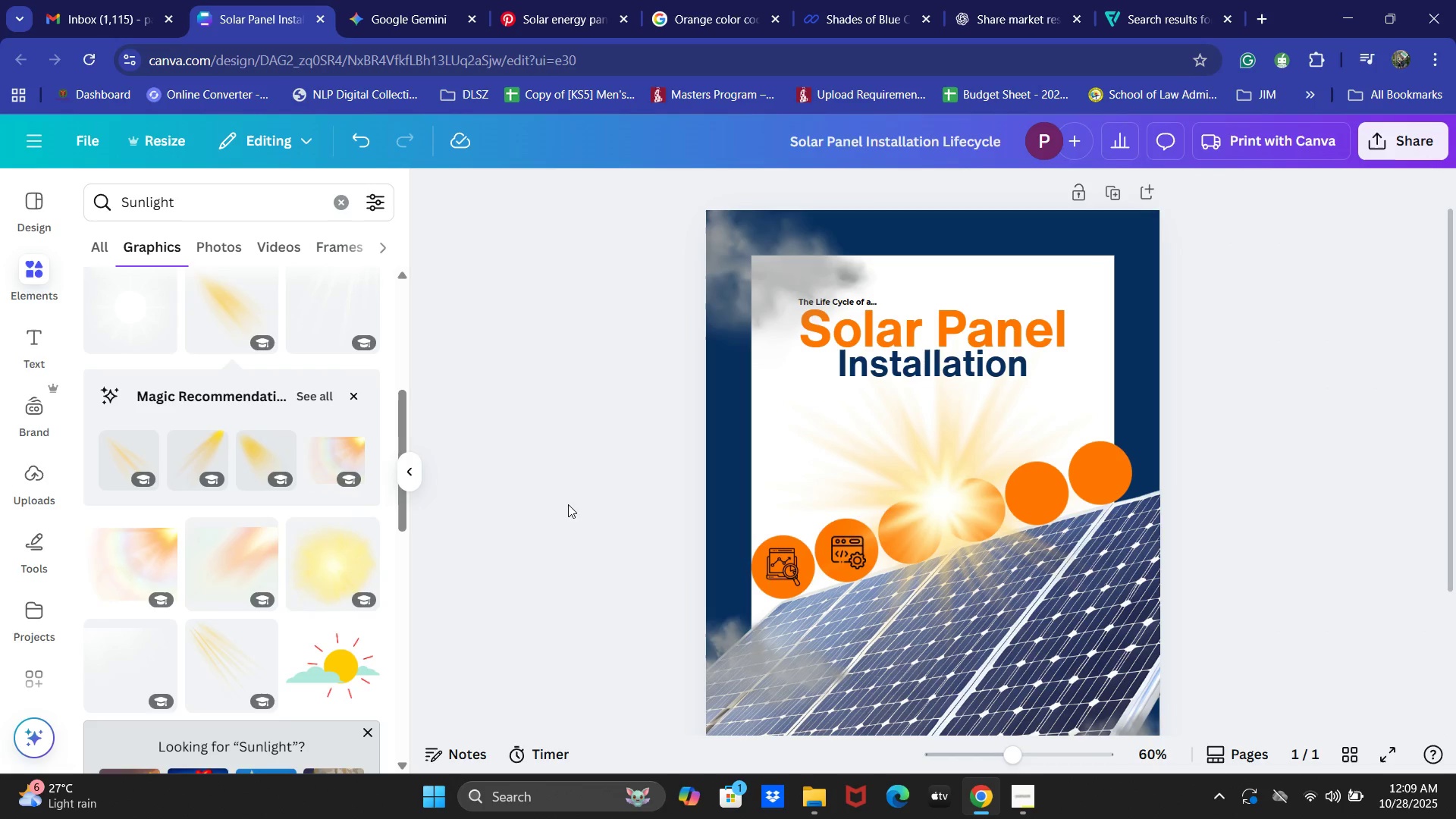 
scroll: coordinate [1156, 454], scroll_direction: down, amount: 1.0
 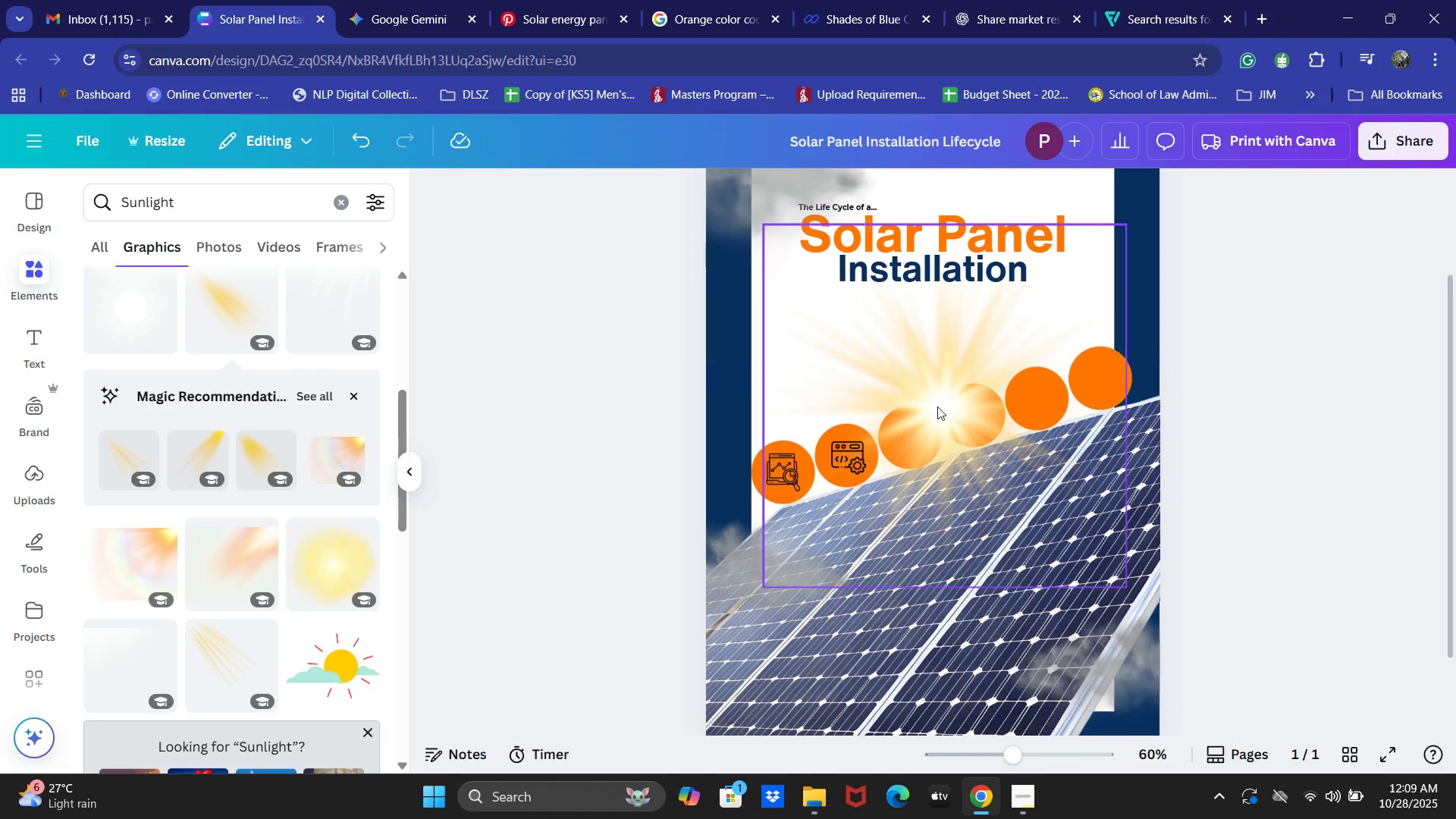 
left_click([913, 385])
 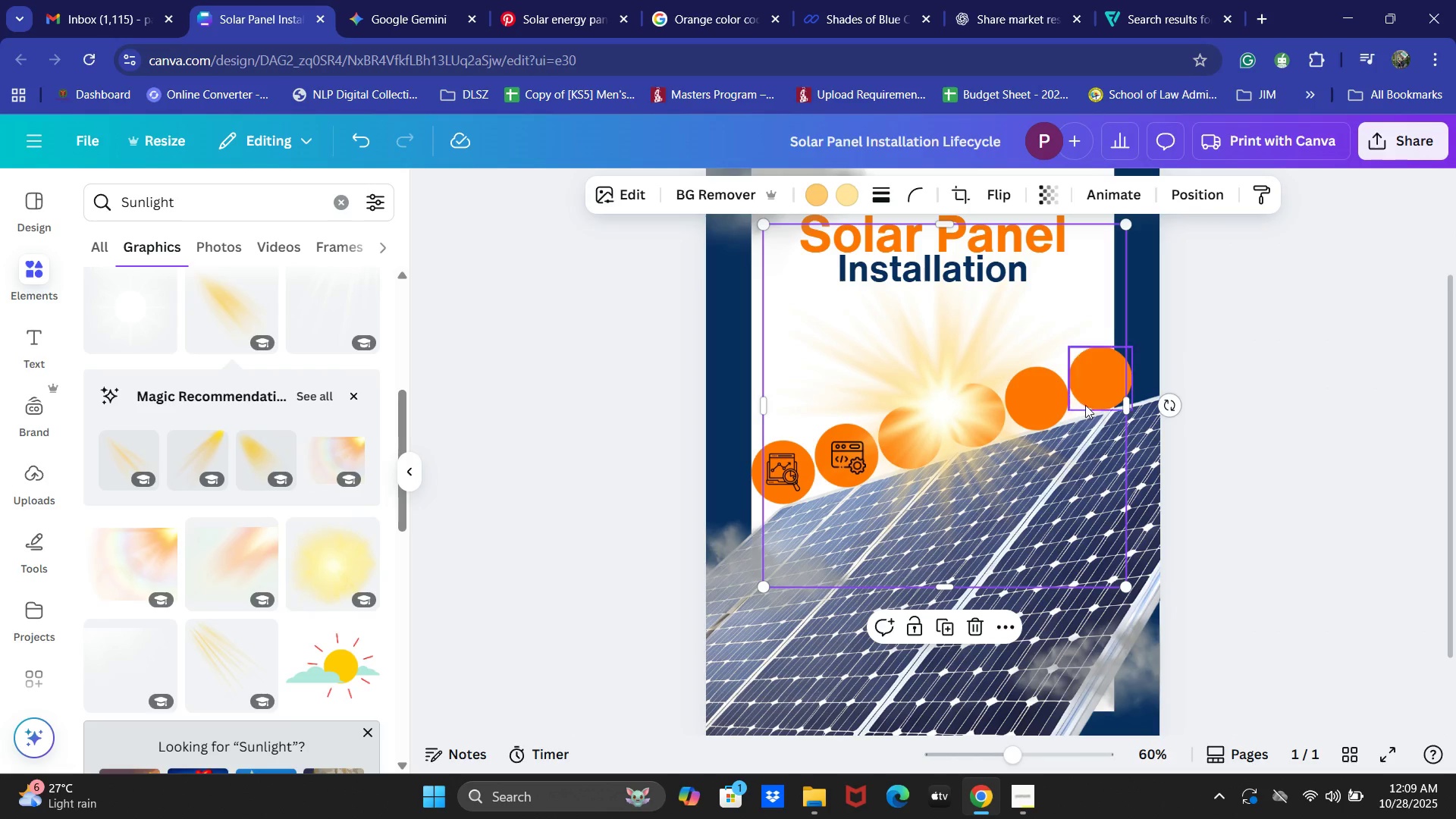 
right_click([938, 411])
 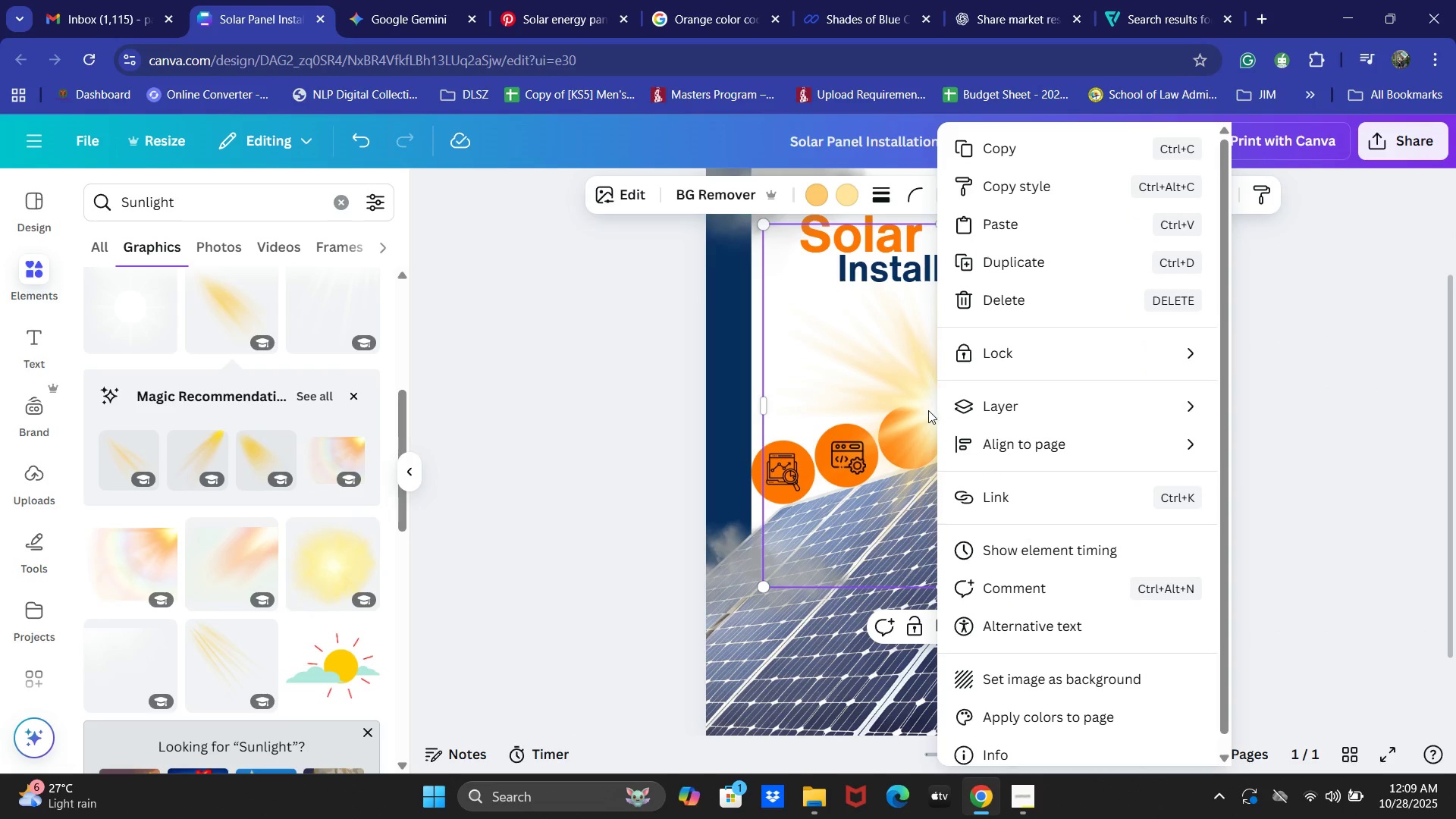 
mouse_move([1002, 413])
 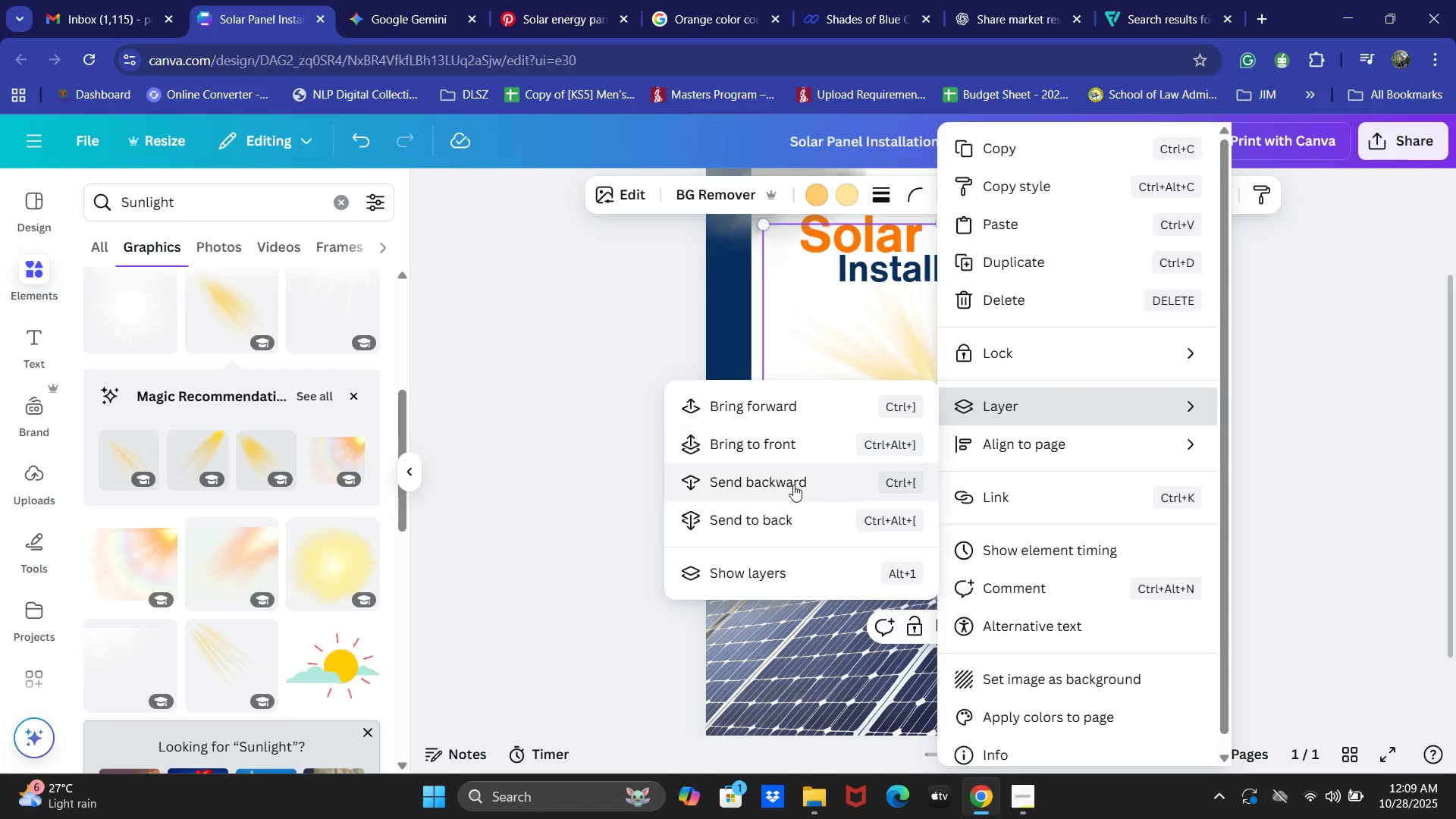 
left_click([793, 485])
 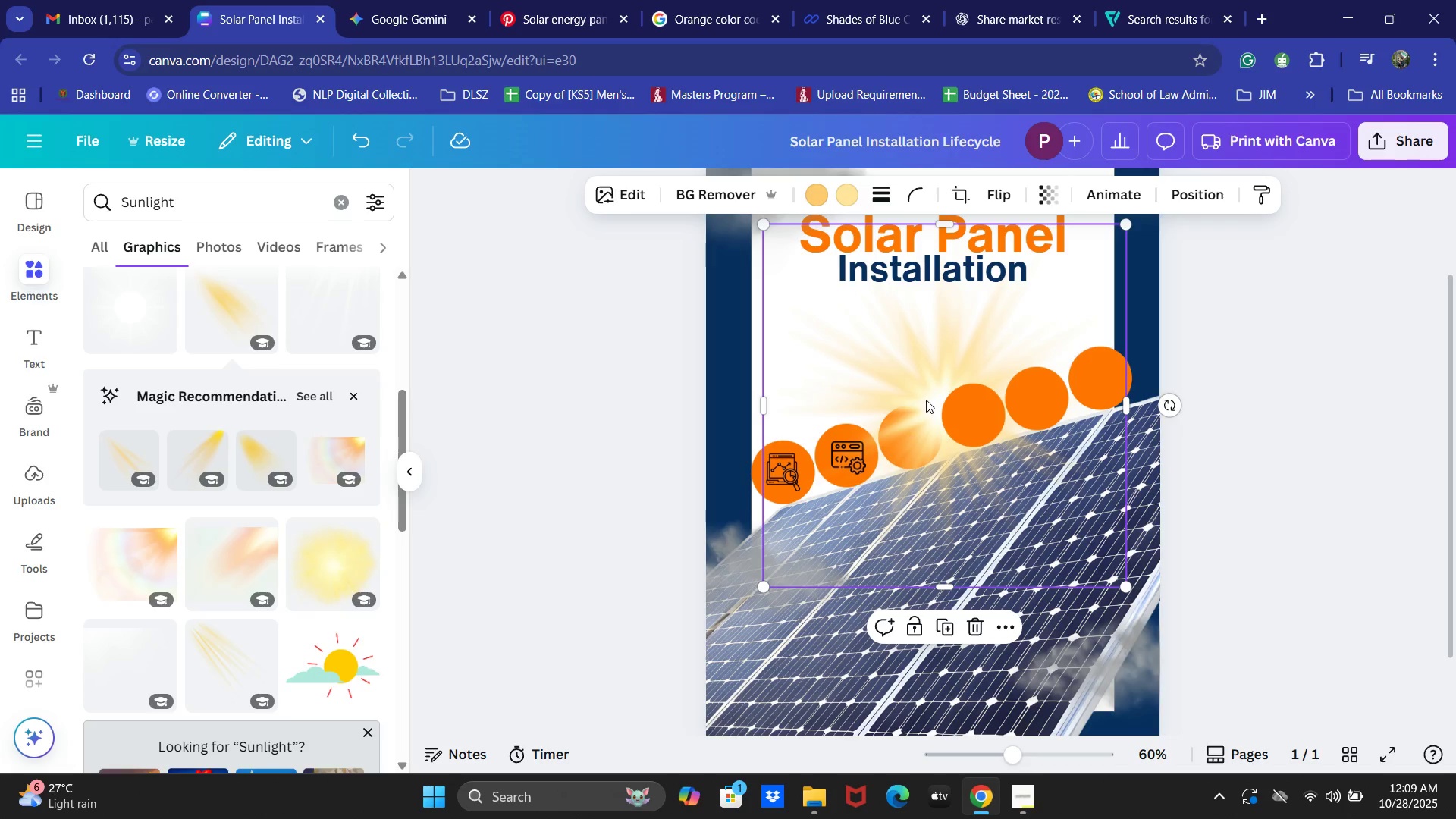 
right_click([934, 384])
 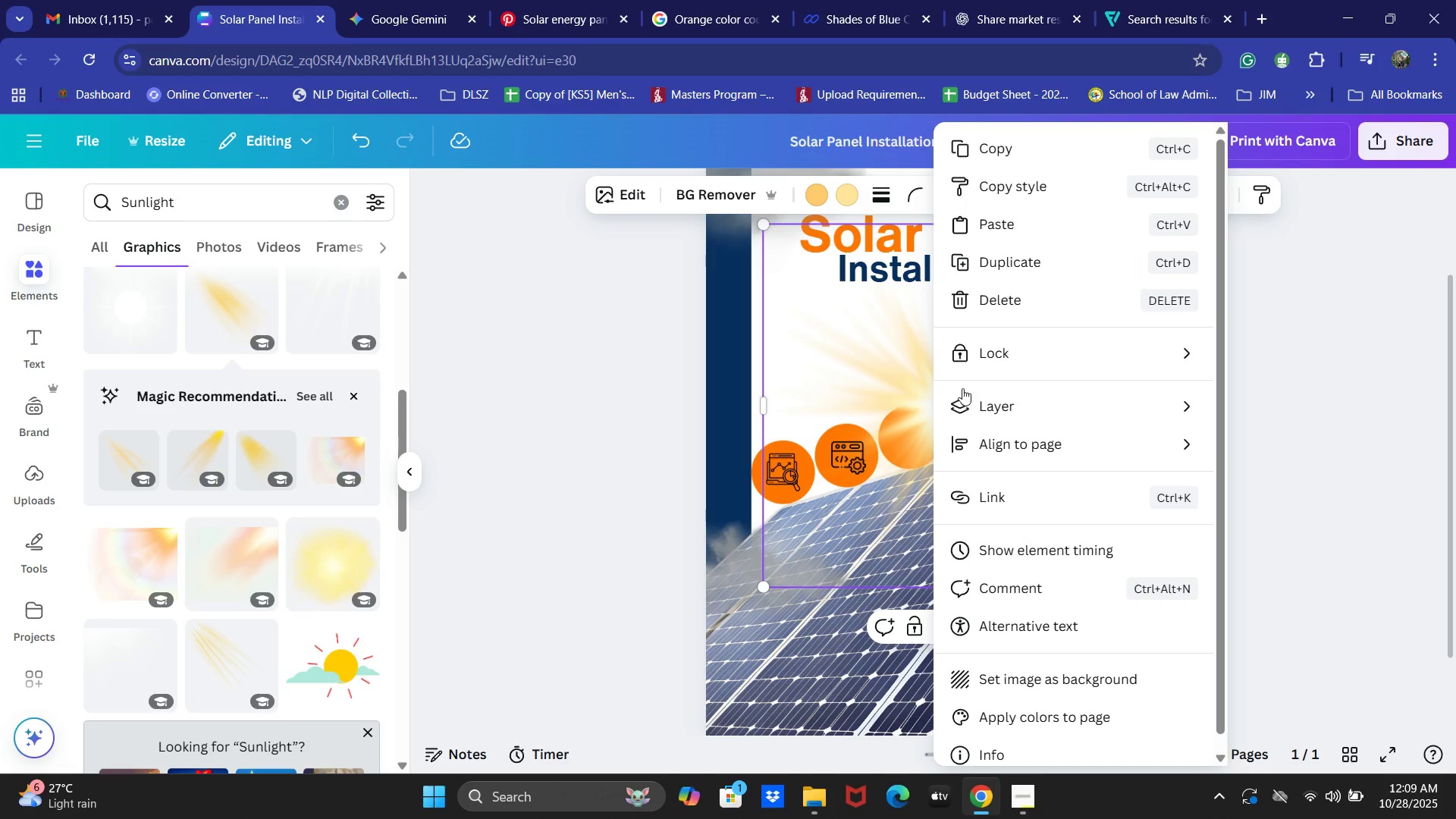 
left_click([963, 389])
 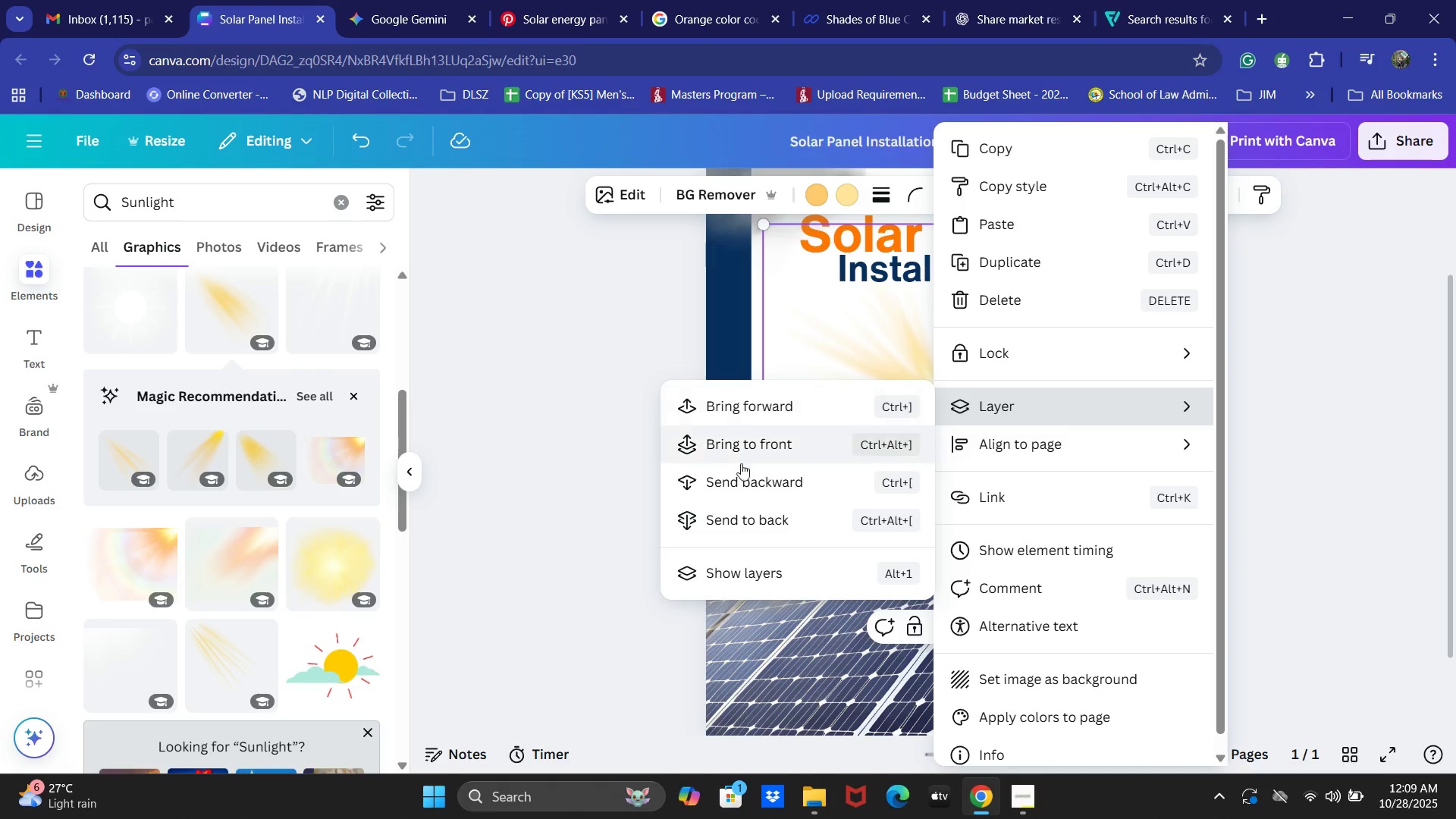 
left_click([712, 485])
 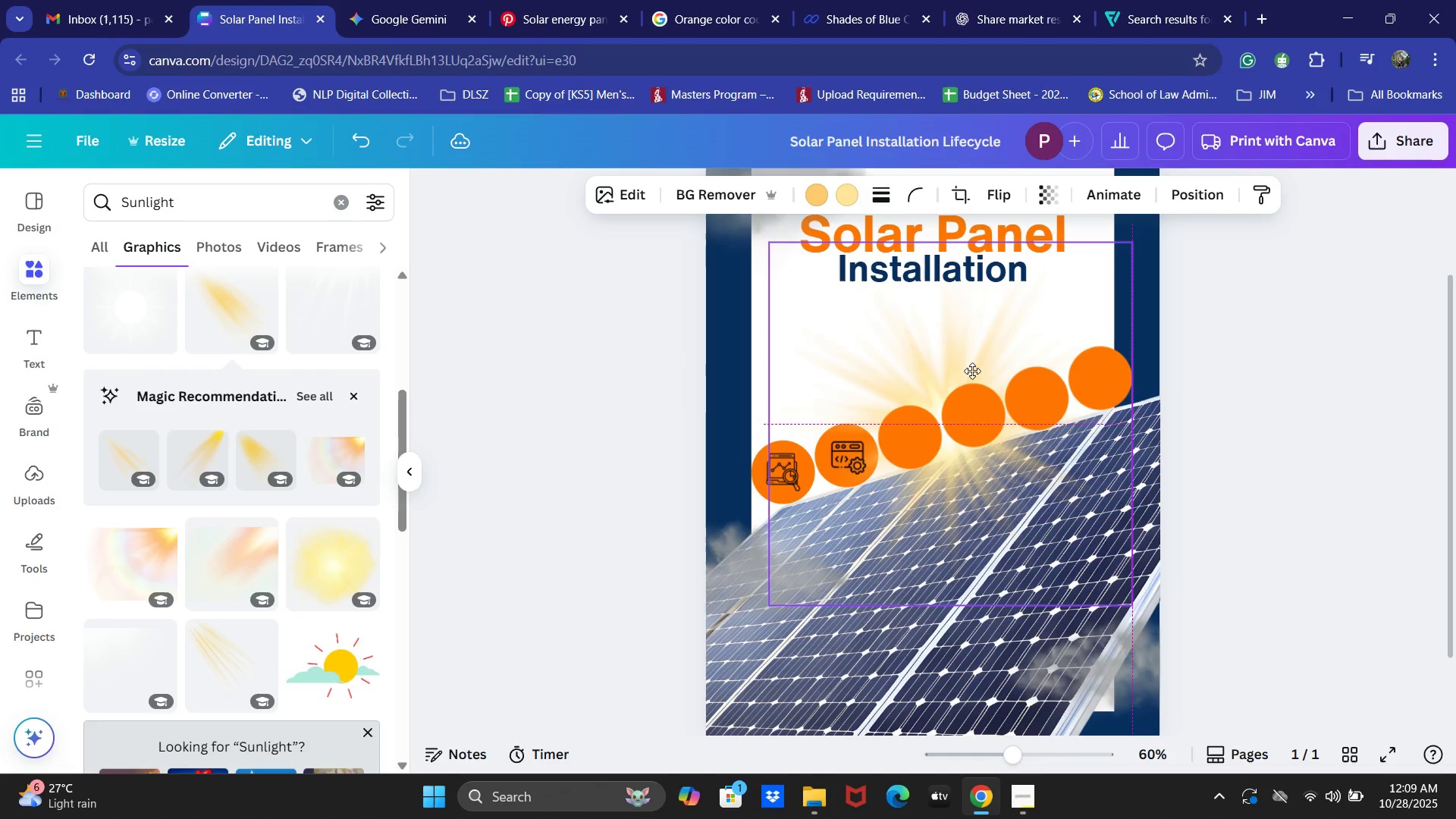 
wait(8.42)
 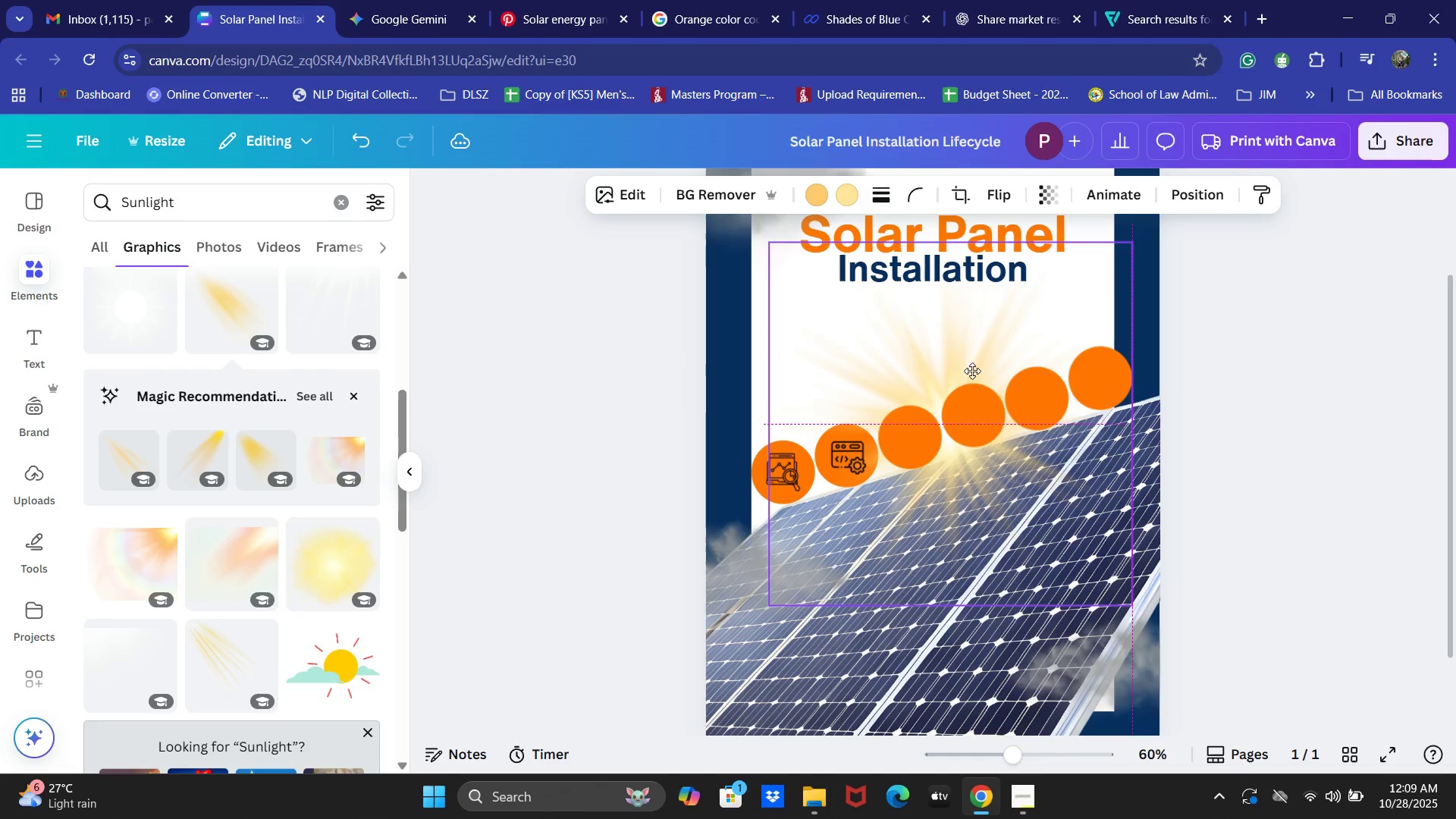 
left_click([1053, 202])
 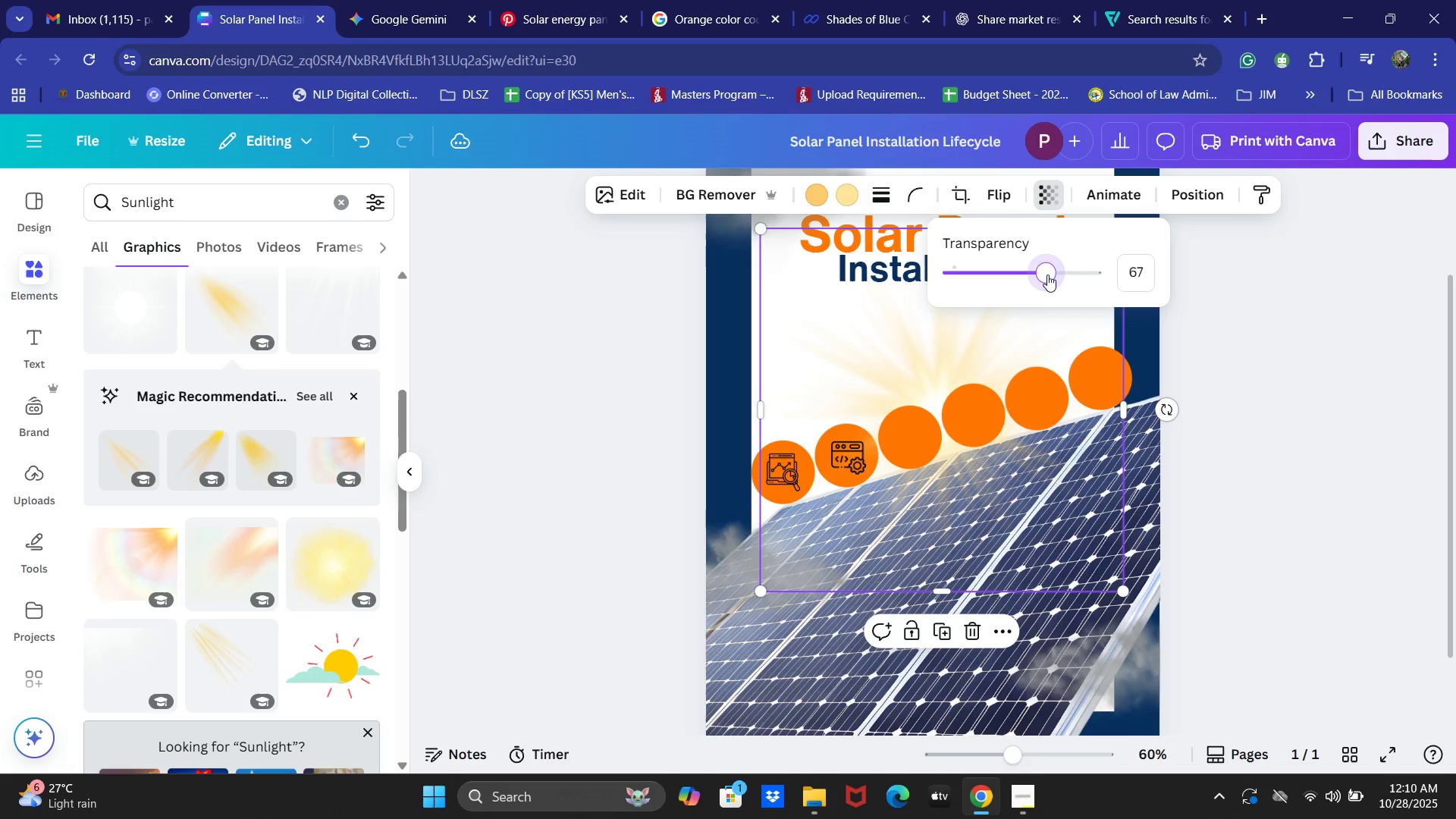 
wait(9.38)
 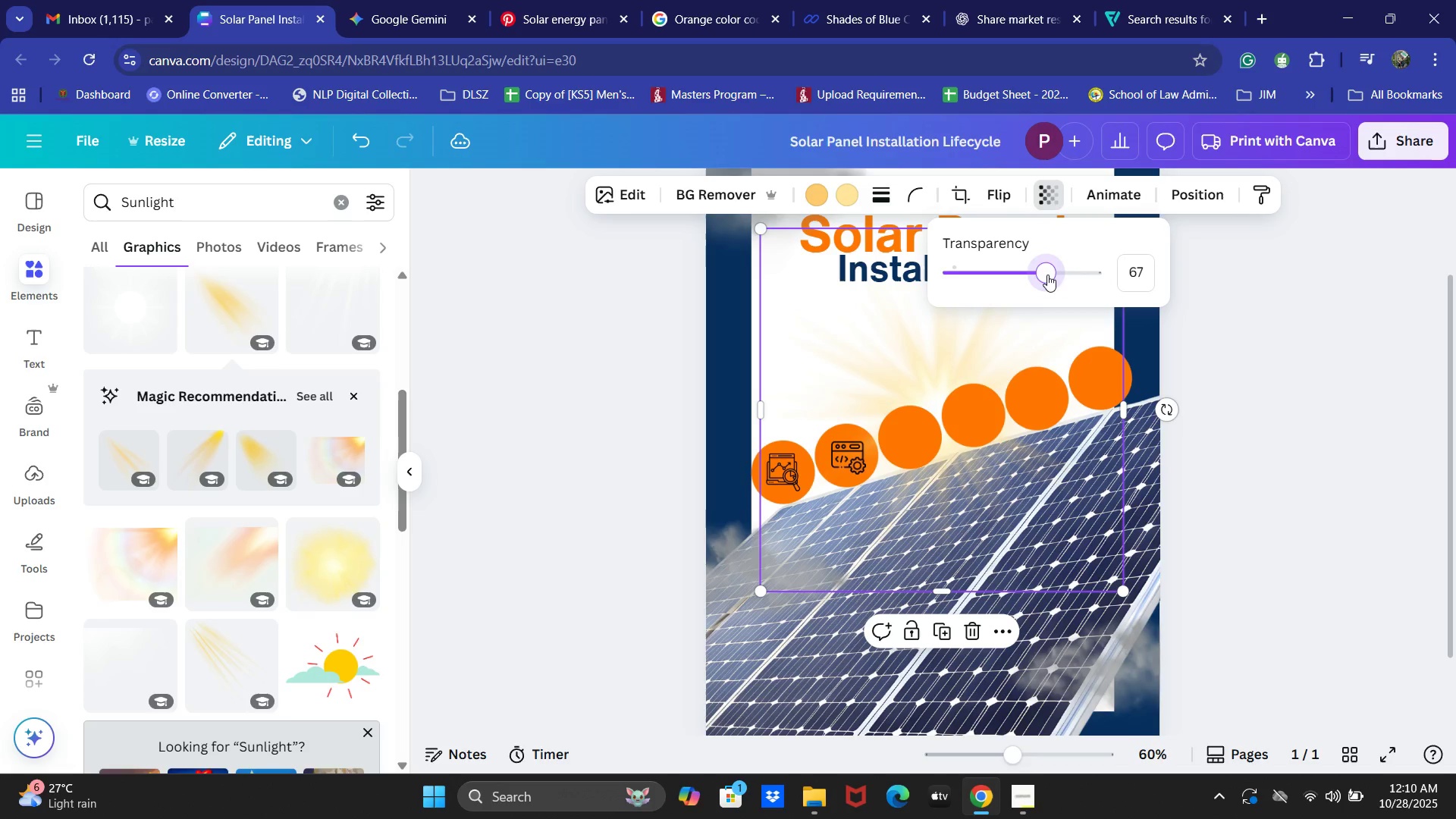 
left_click([1266, 357])
 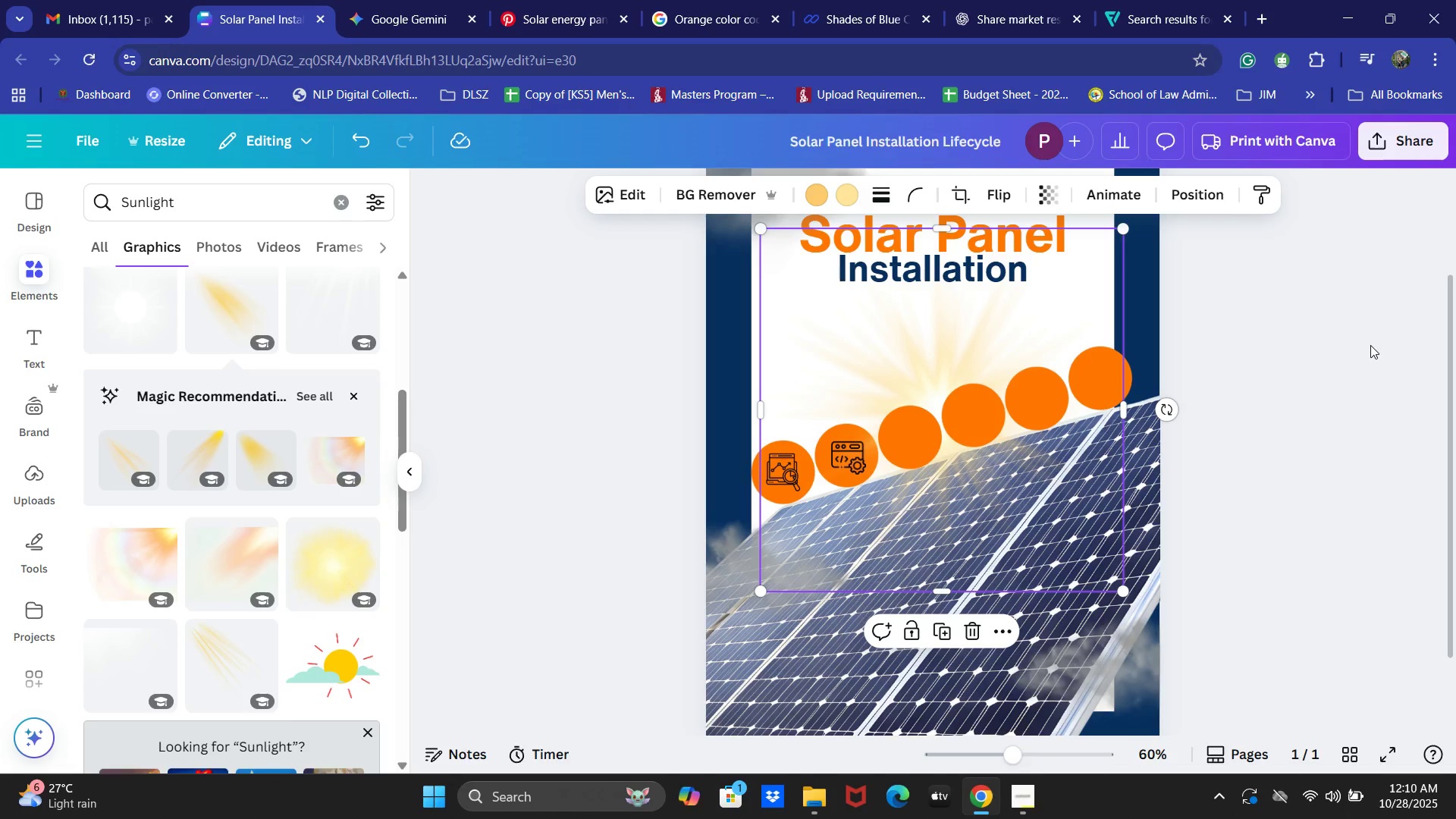 
left_click([1360, 337])
 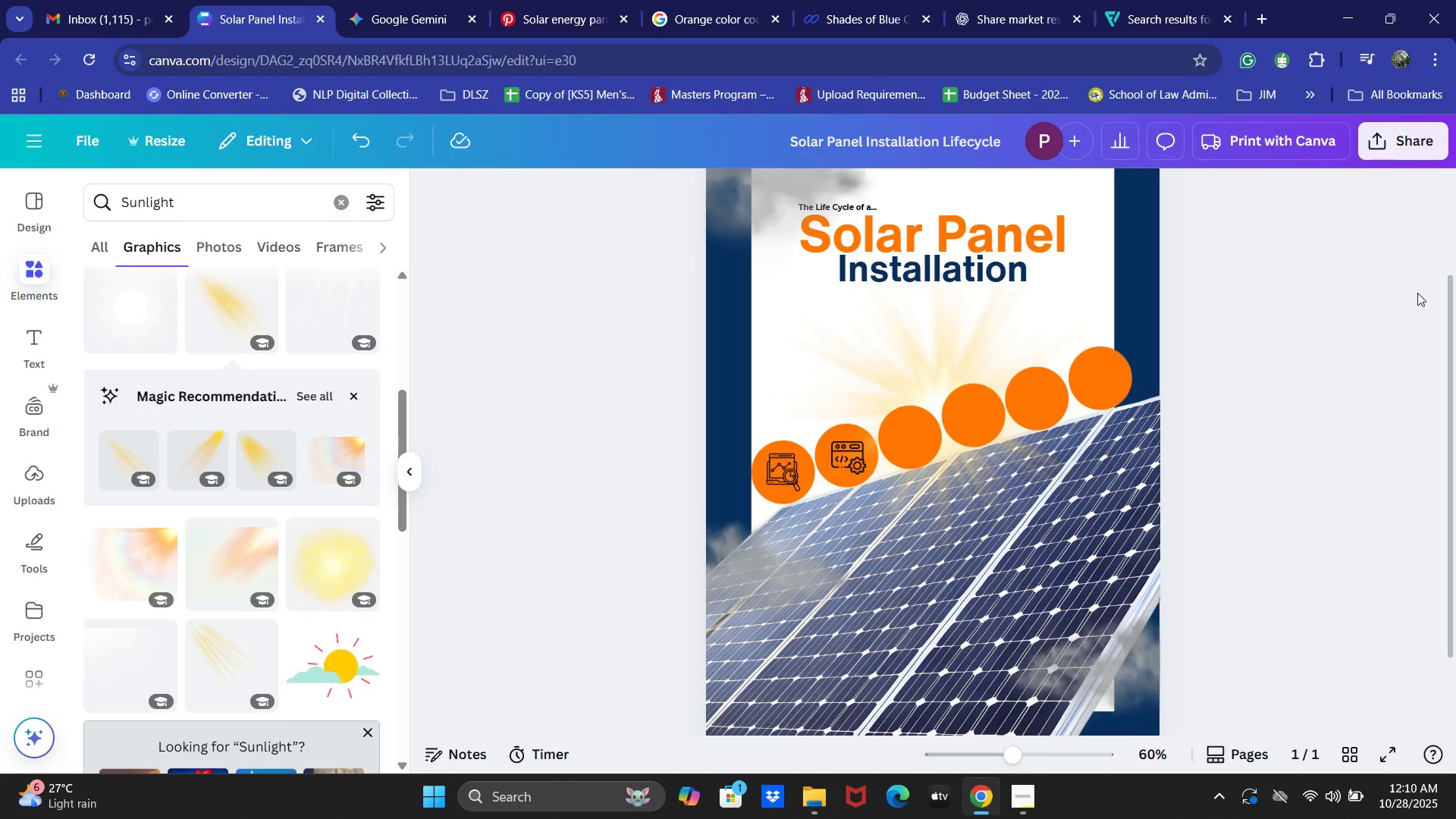 
scroll: coordinate [1448, 275], scroll_direction: down, amount: 3.0
 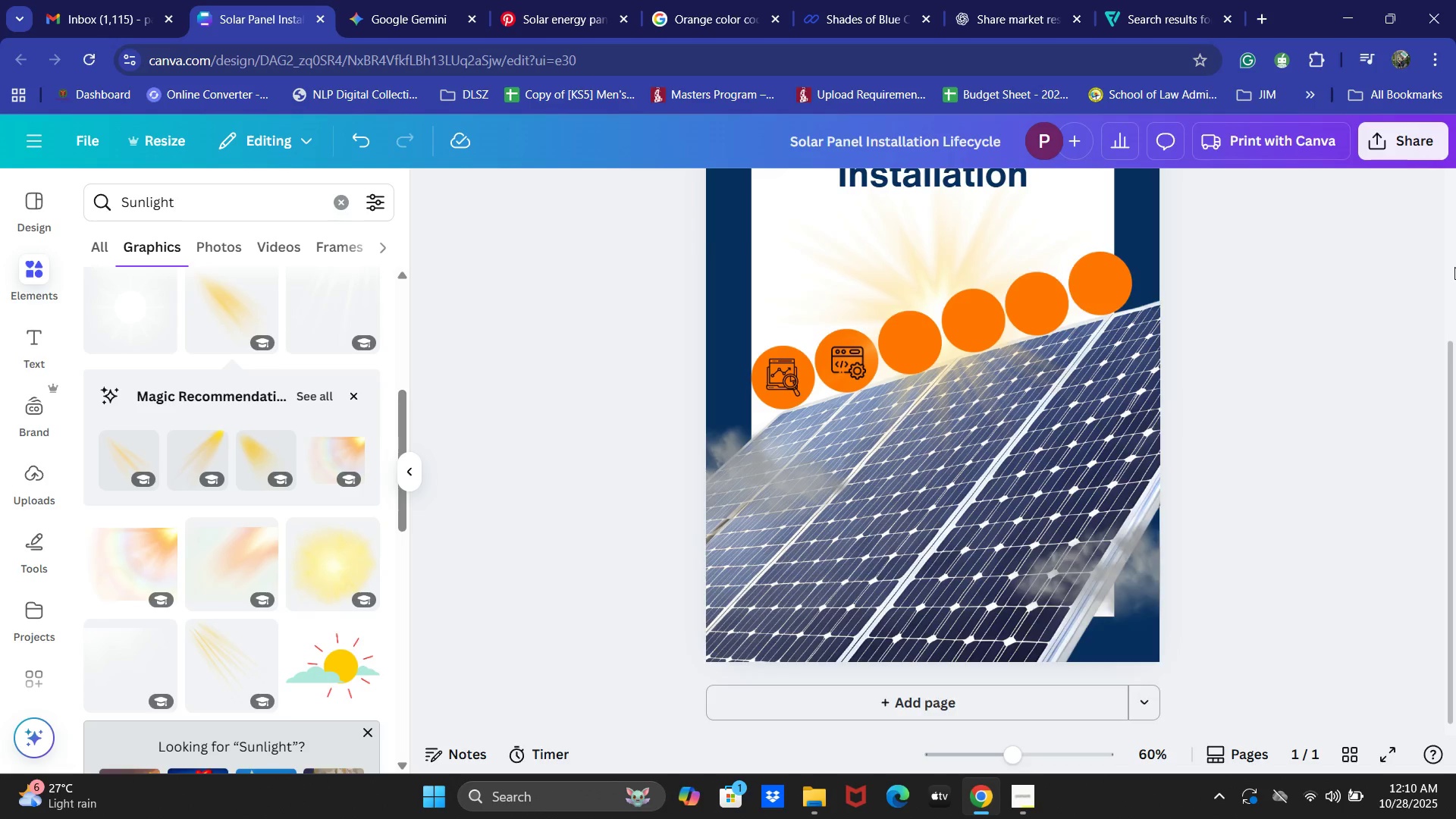 
scroll: coordinate [1454, 267], scroll_direction: up, amount: 1.0
 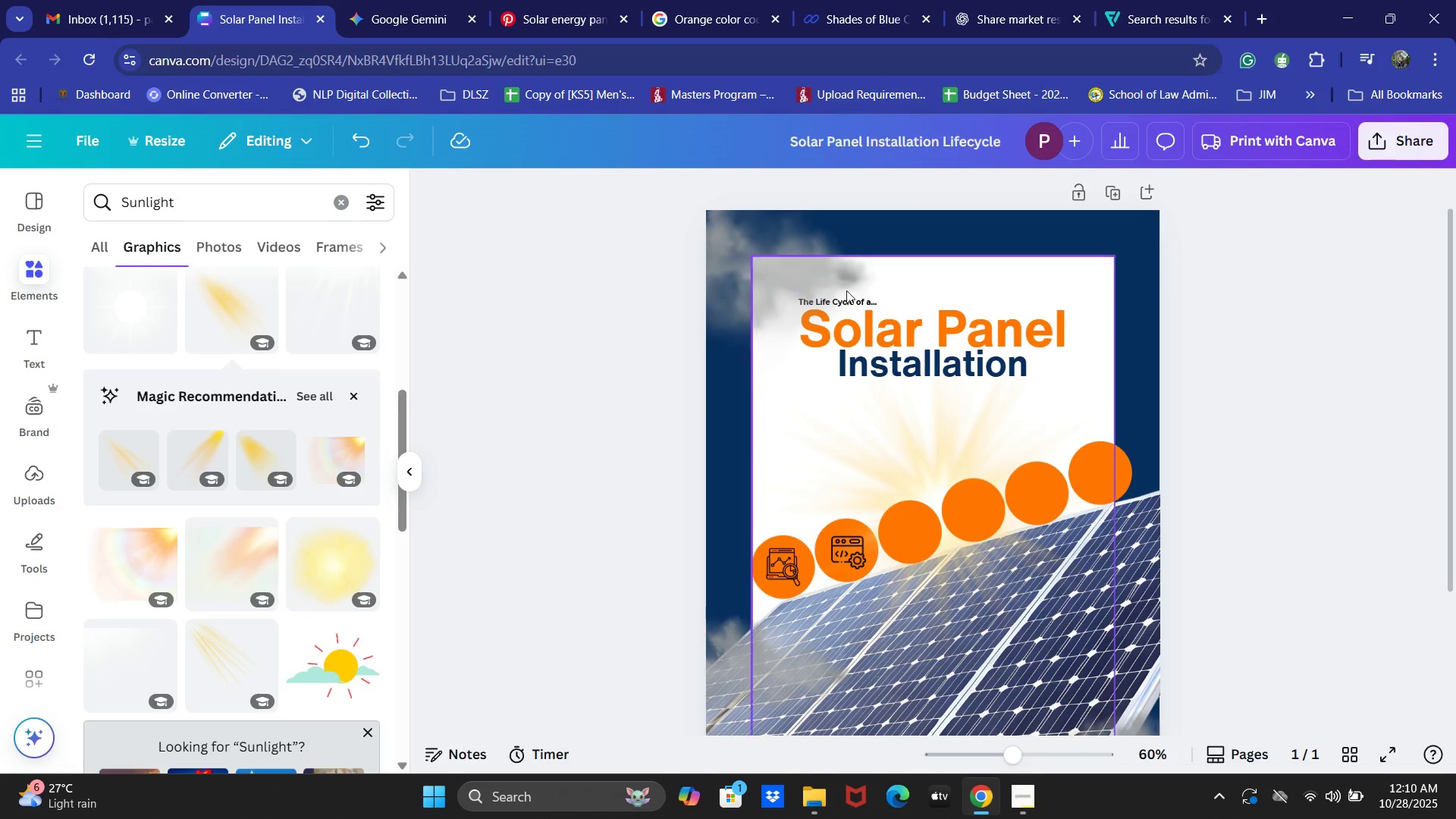 
left_click([757, 260])
 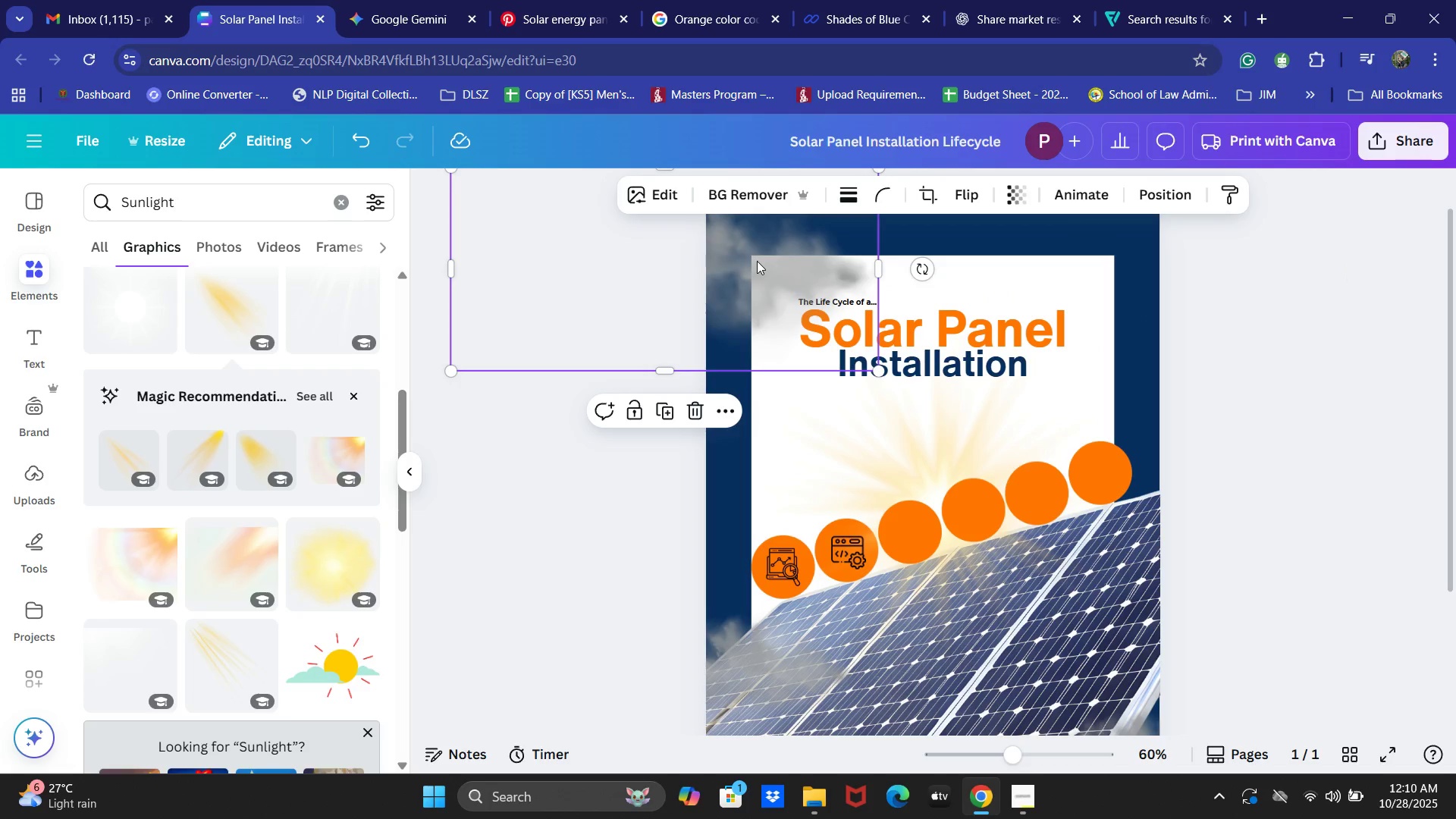 
key(Backspace)
 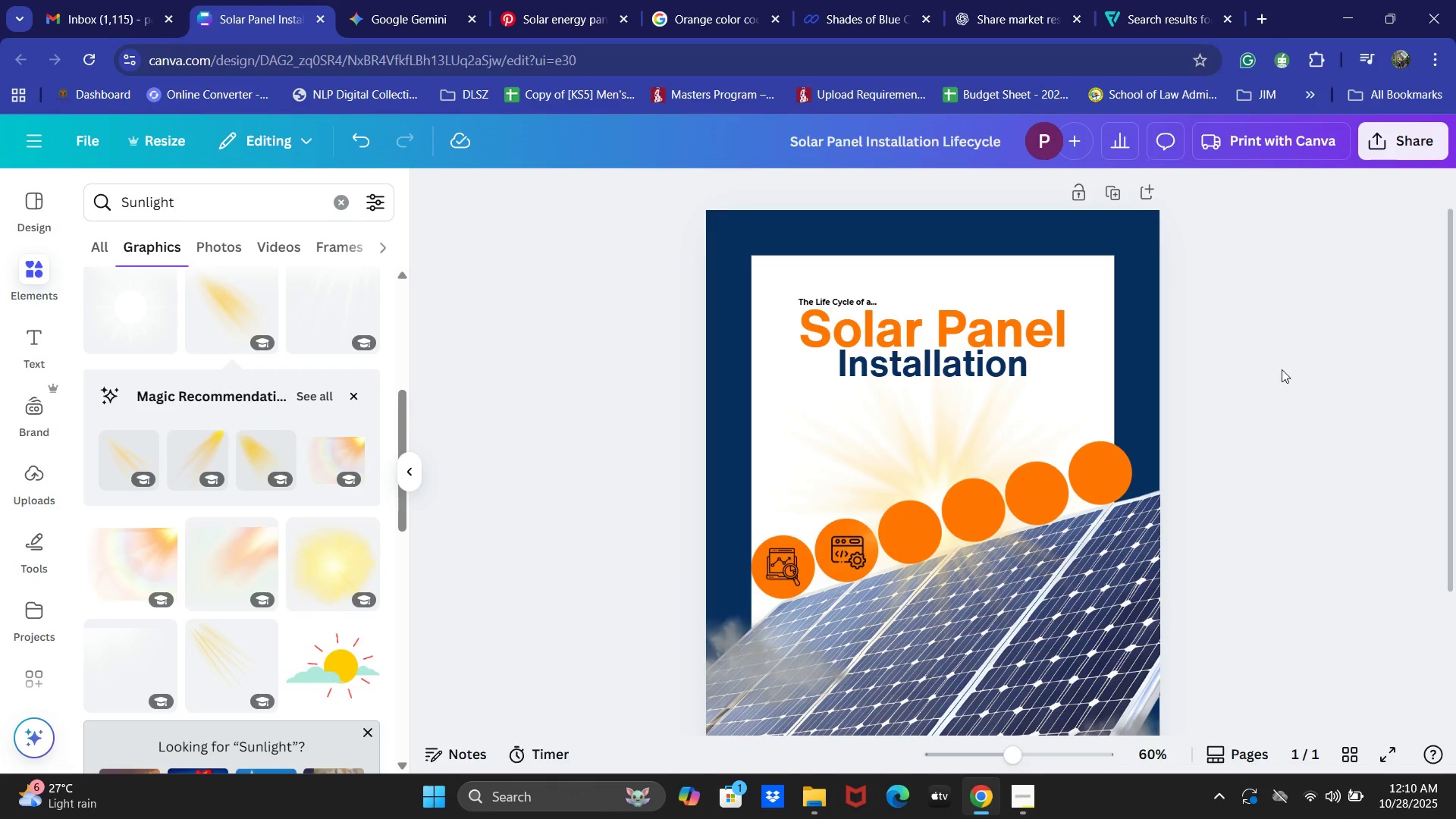 
left_click([1282, 369])
 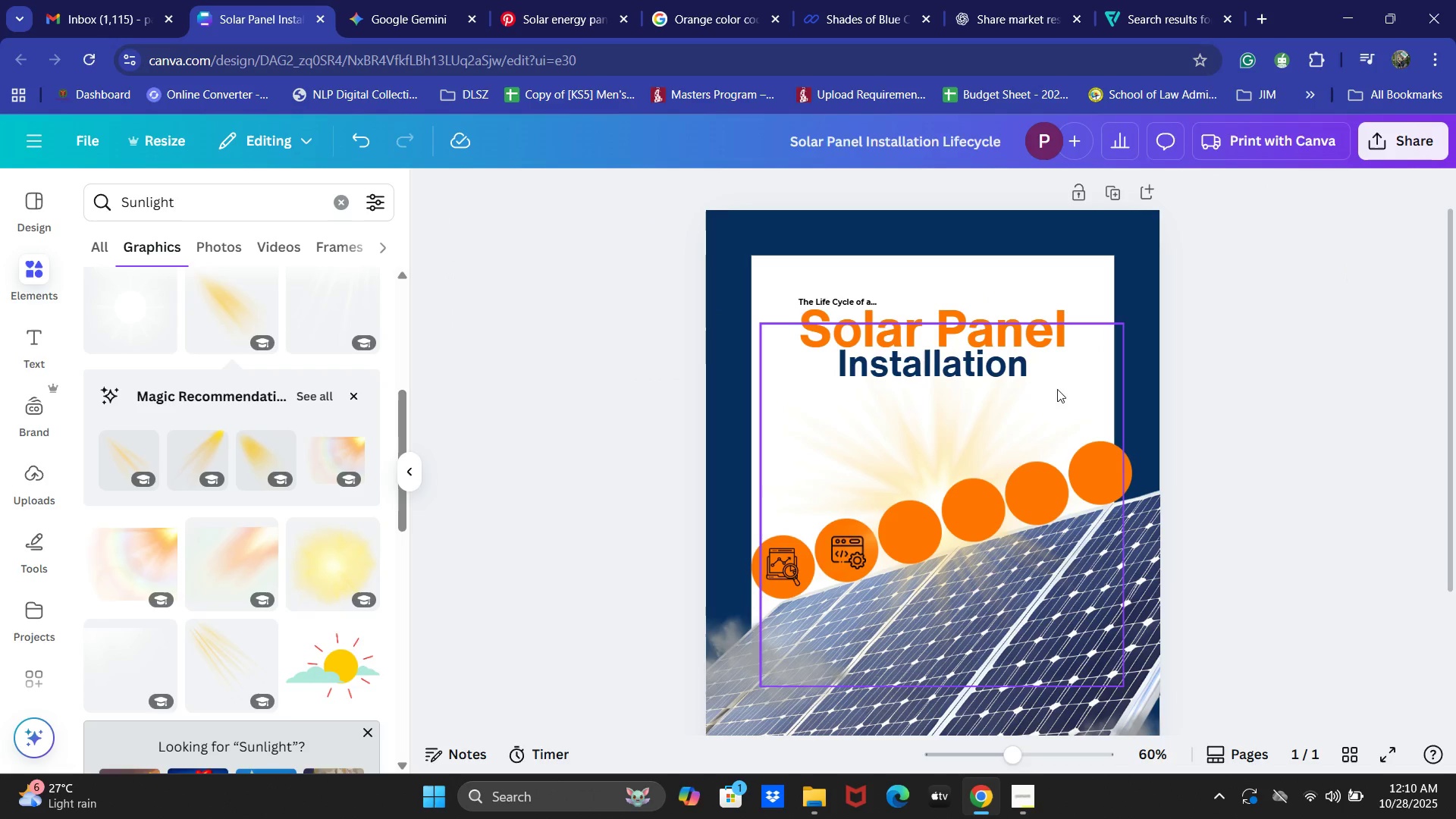 
mouse_move([986, 428])
 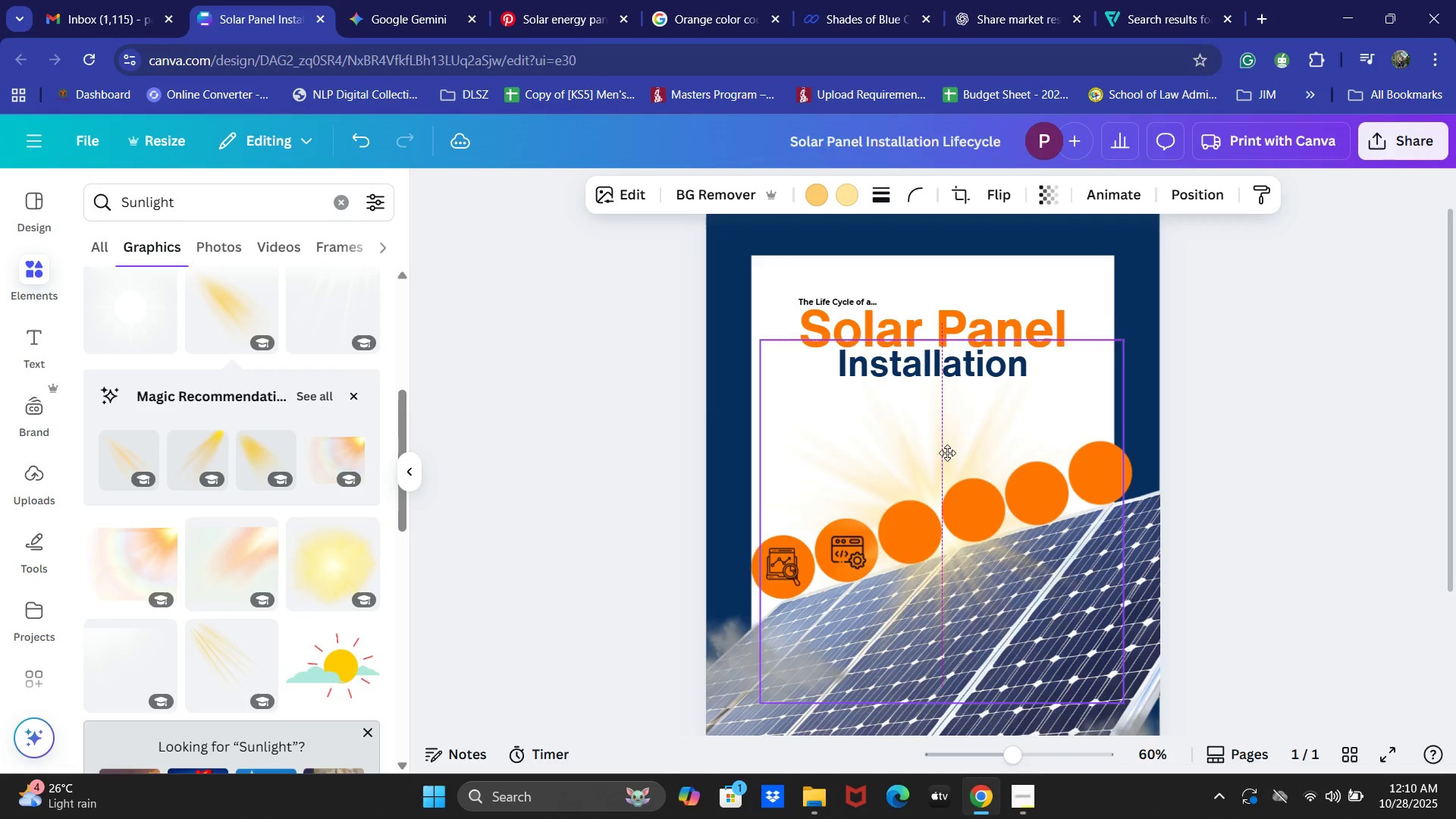 
wait(5.72)
 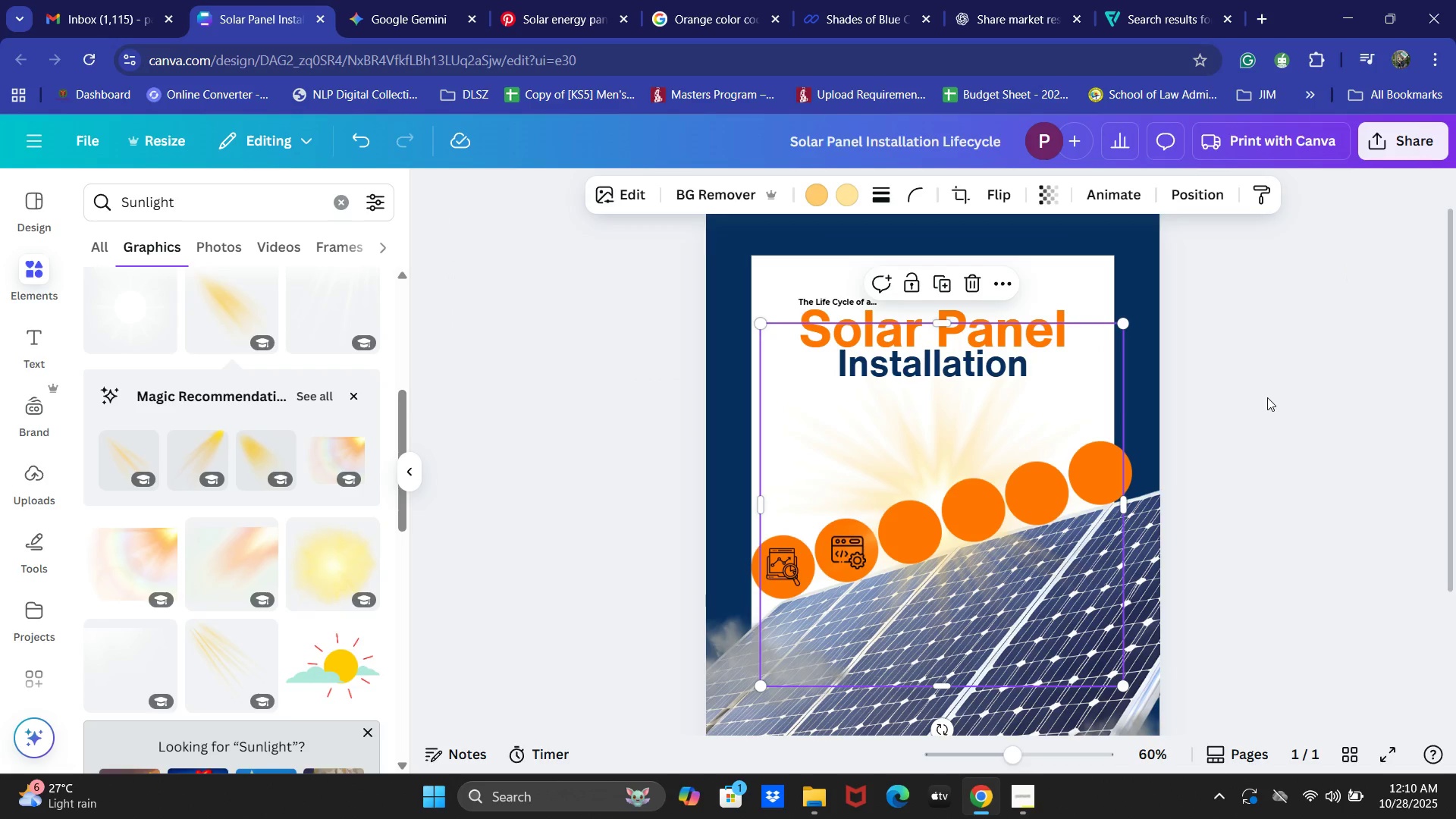 
left_click([1328, 454])
 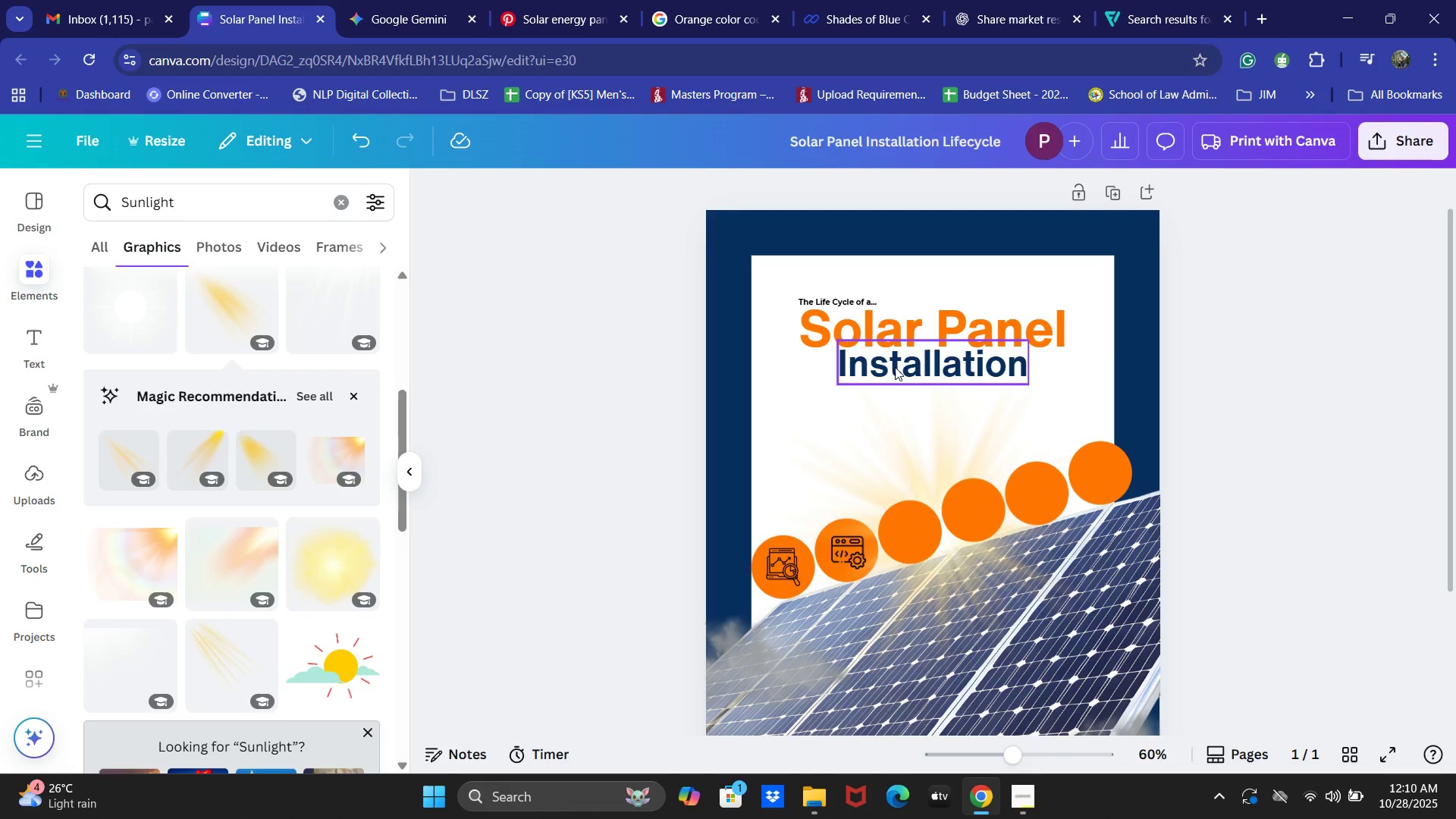 
left_click([797, 294])
 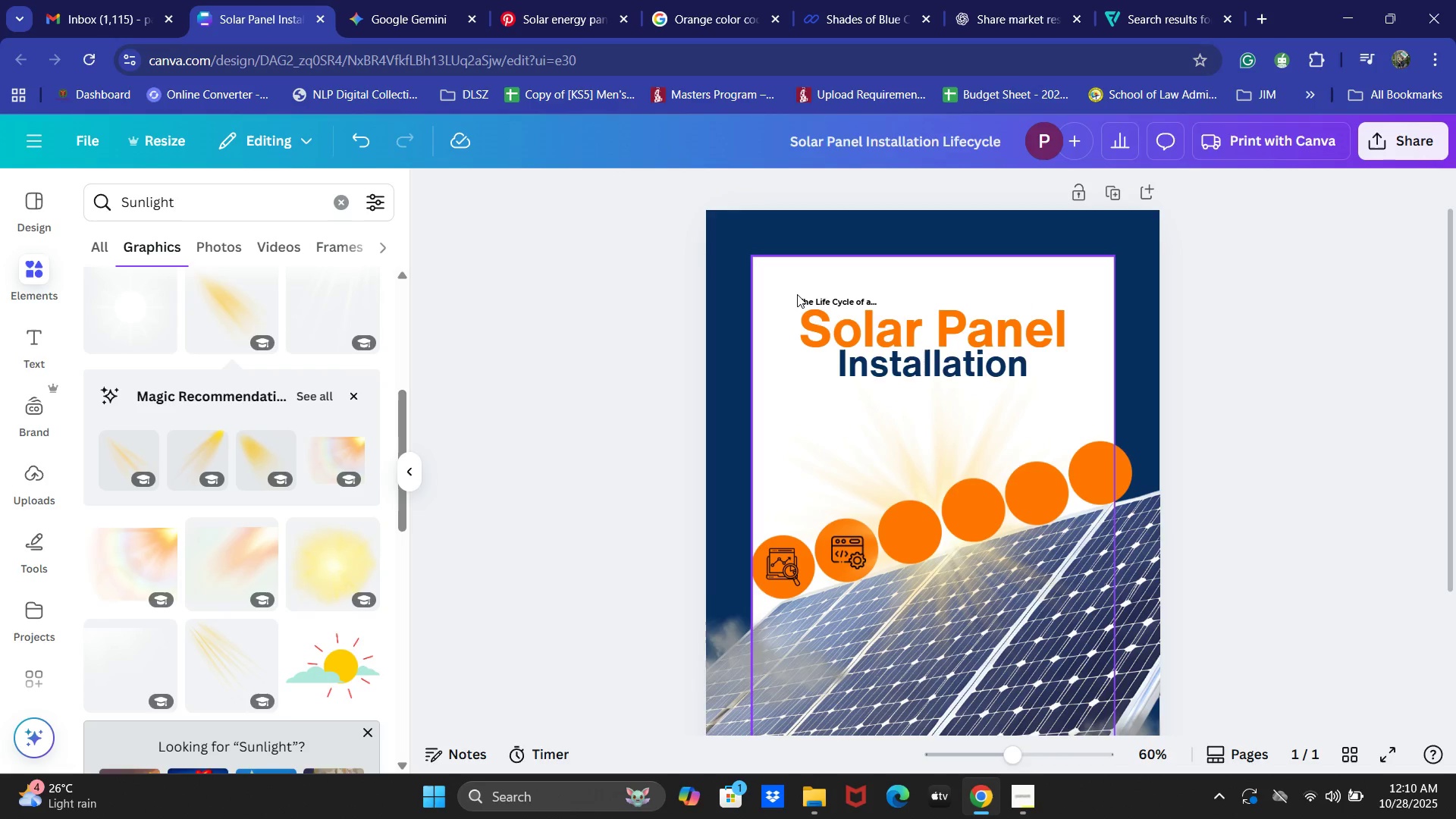 
key(CapsLock)
 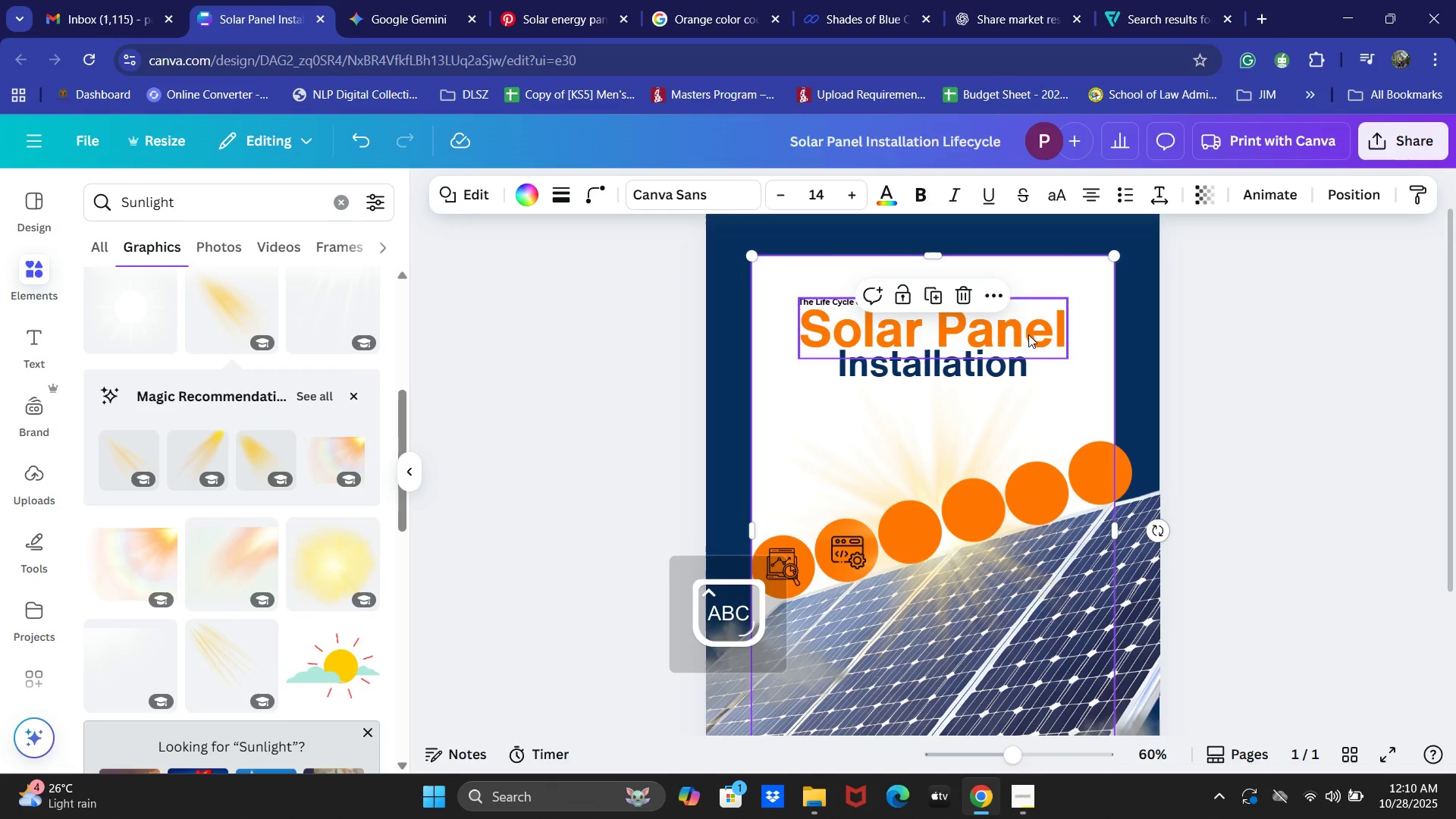 
left_click([1252, 358])
 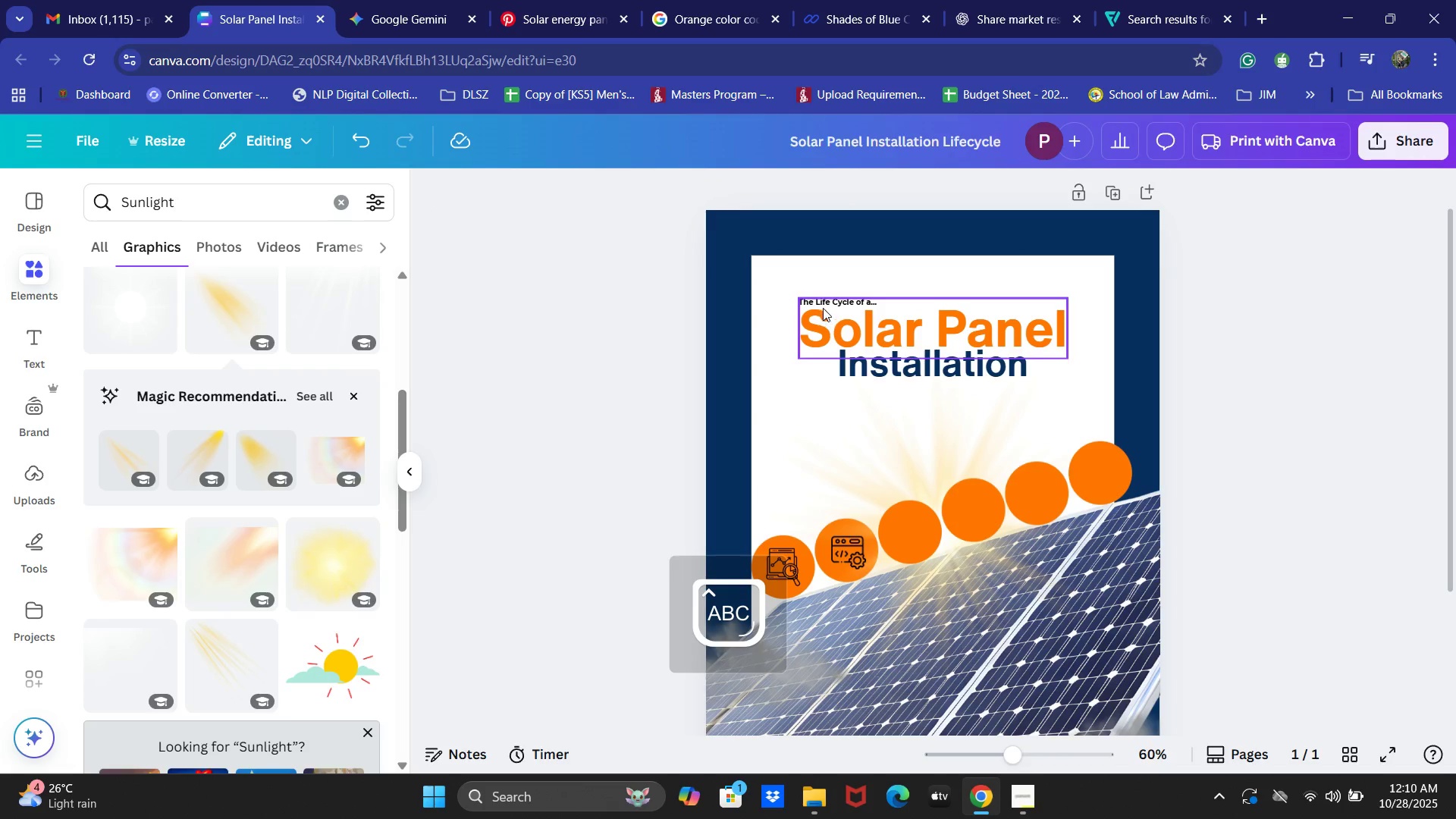 
left_click([823, 303])
 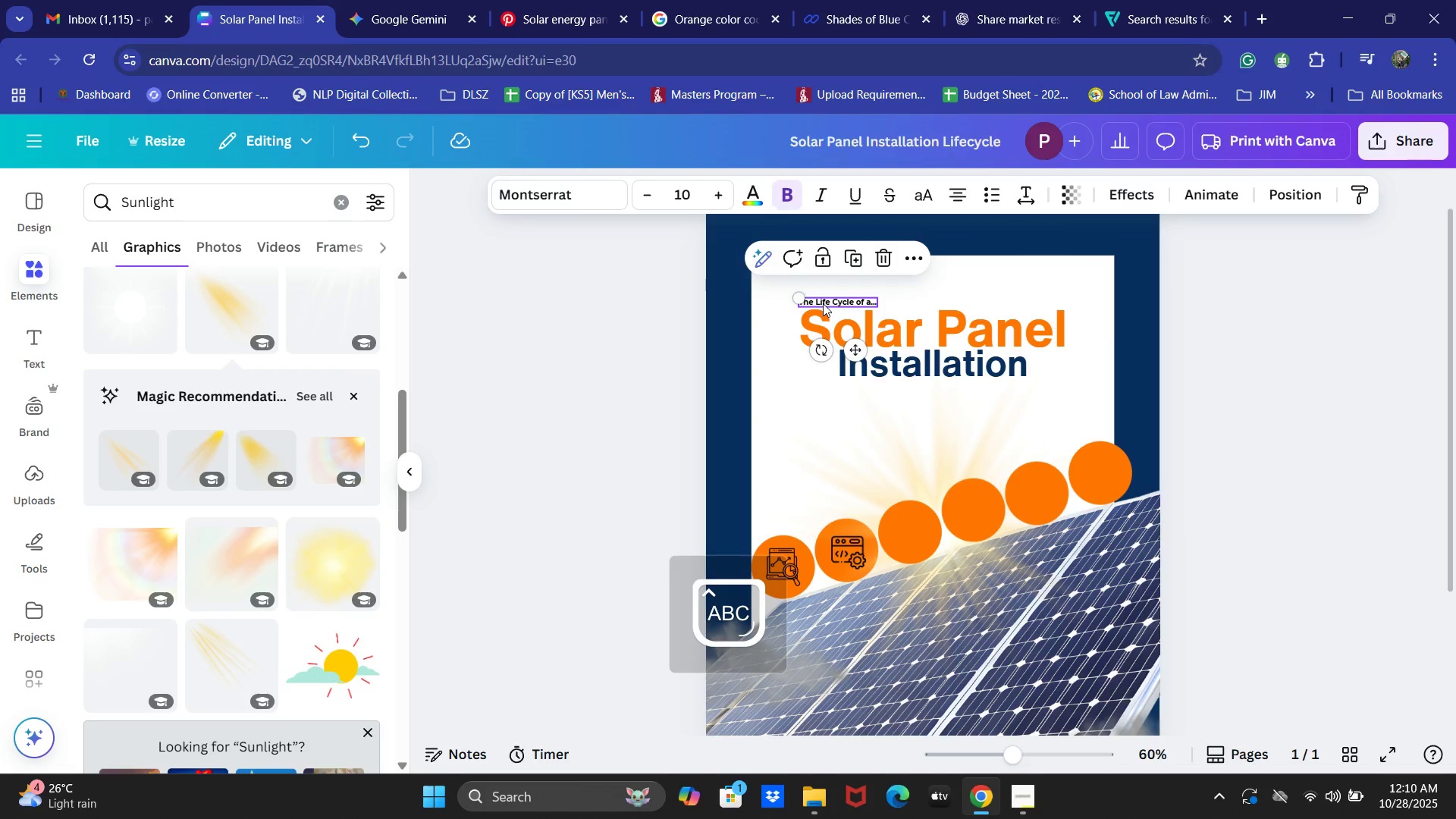 
hold_key(key=CapsLock, duration=0.63)
 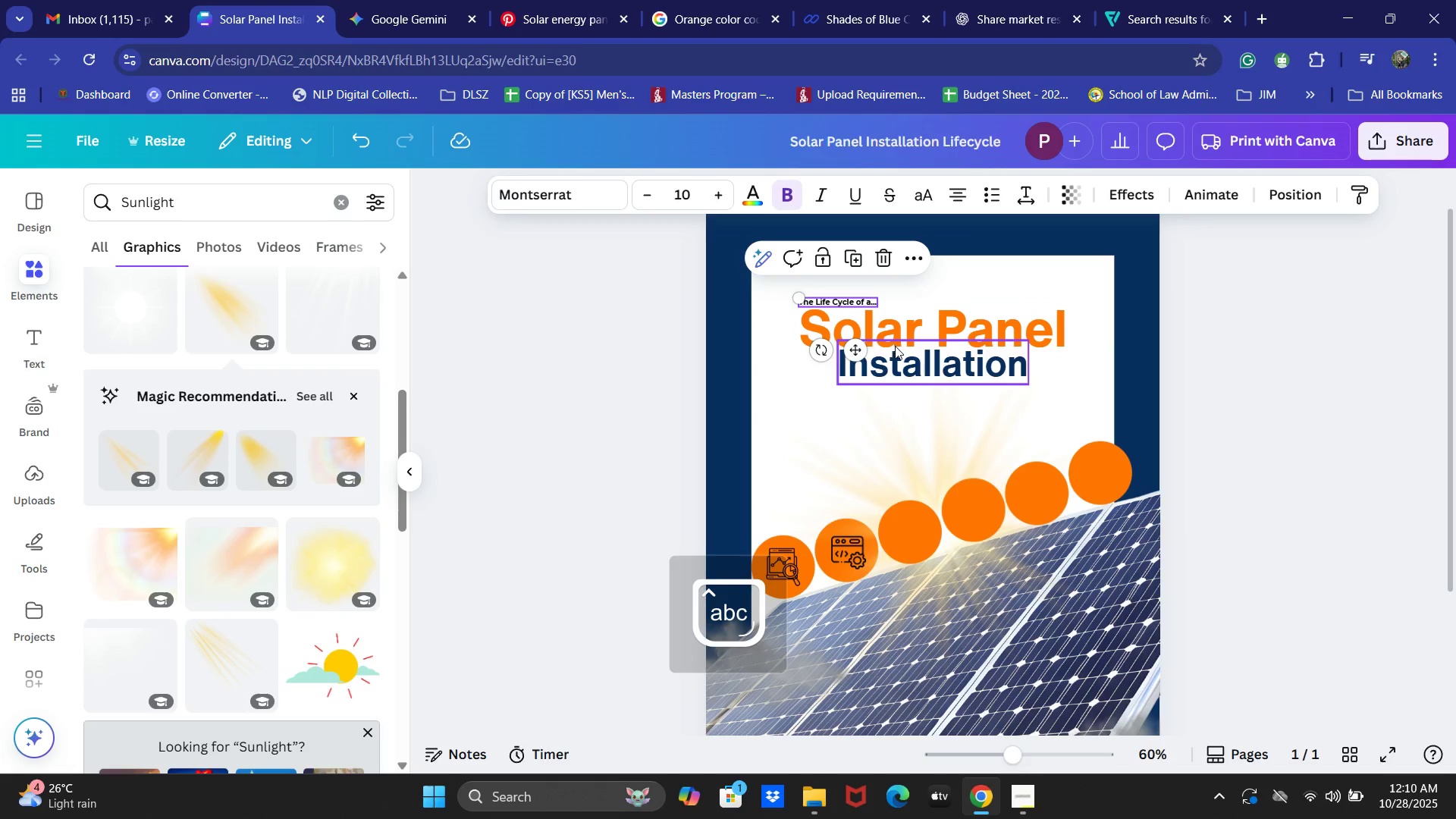 
key(CapsLock)
 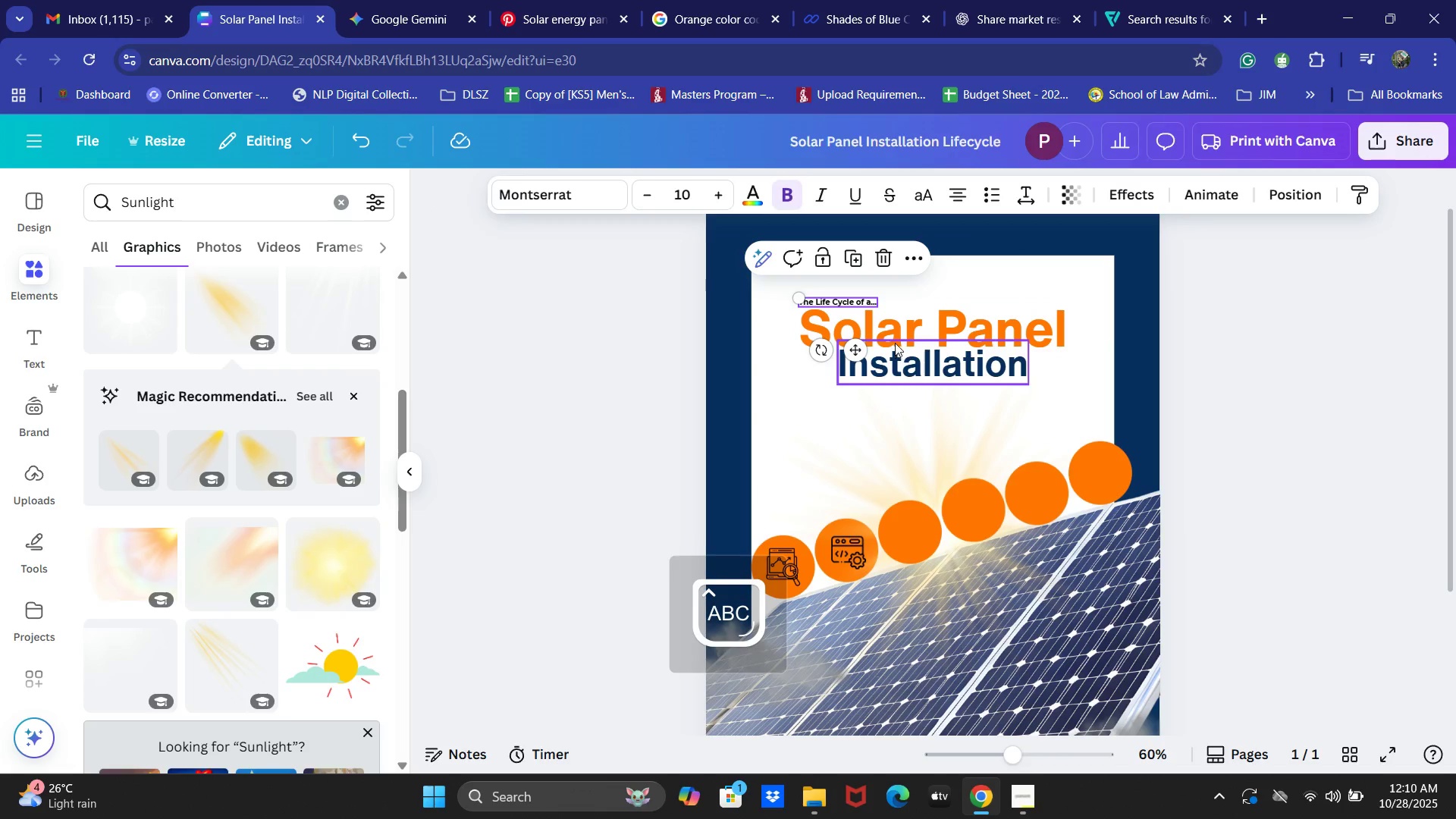 
key(CapsLock)
 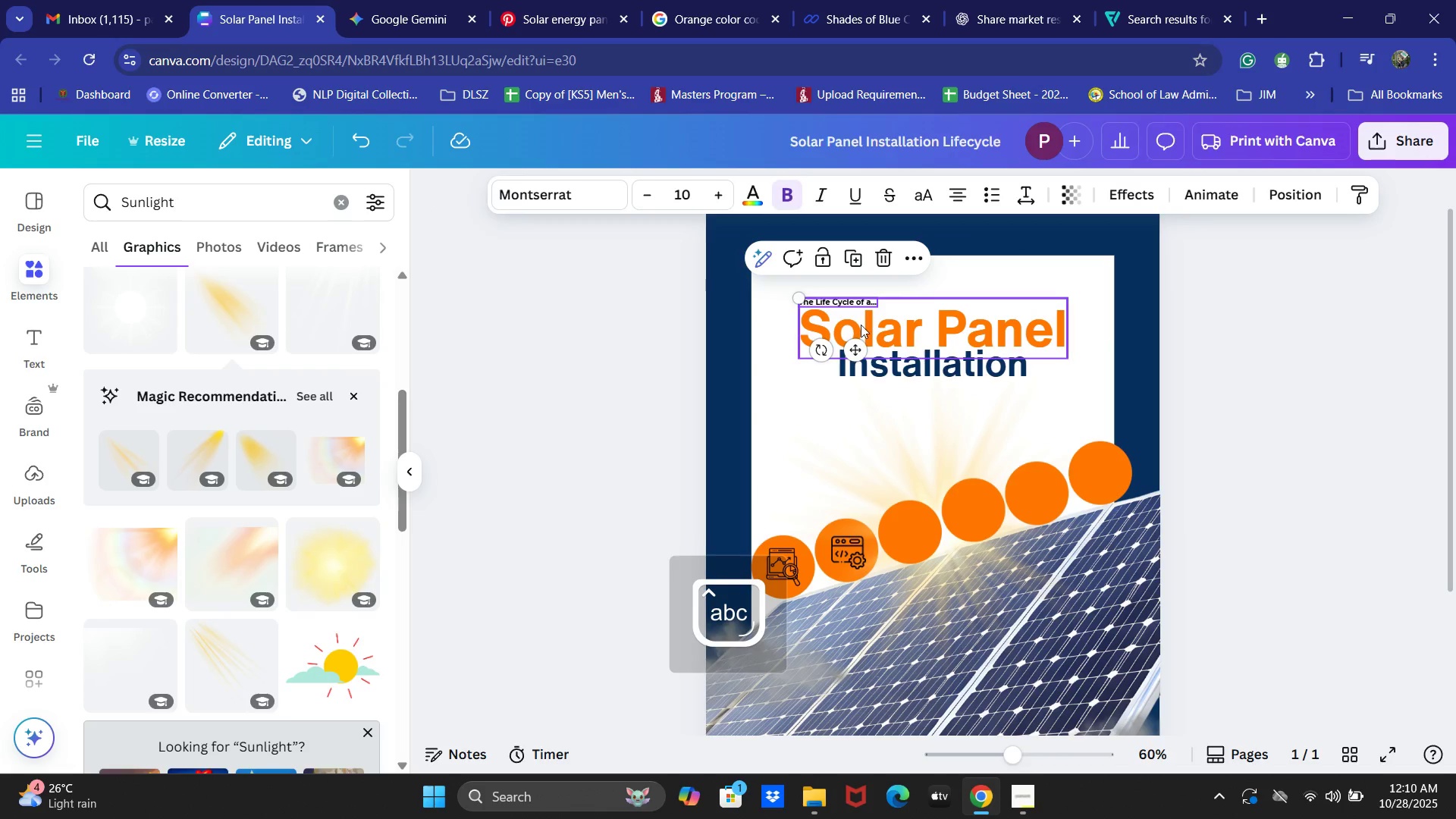 
hold_key(key=ShiftLeft, duration=0.37)
 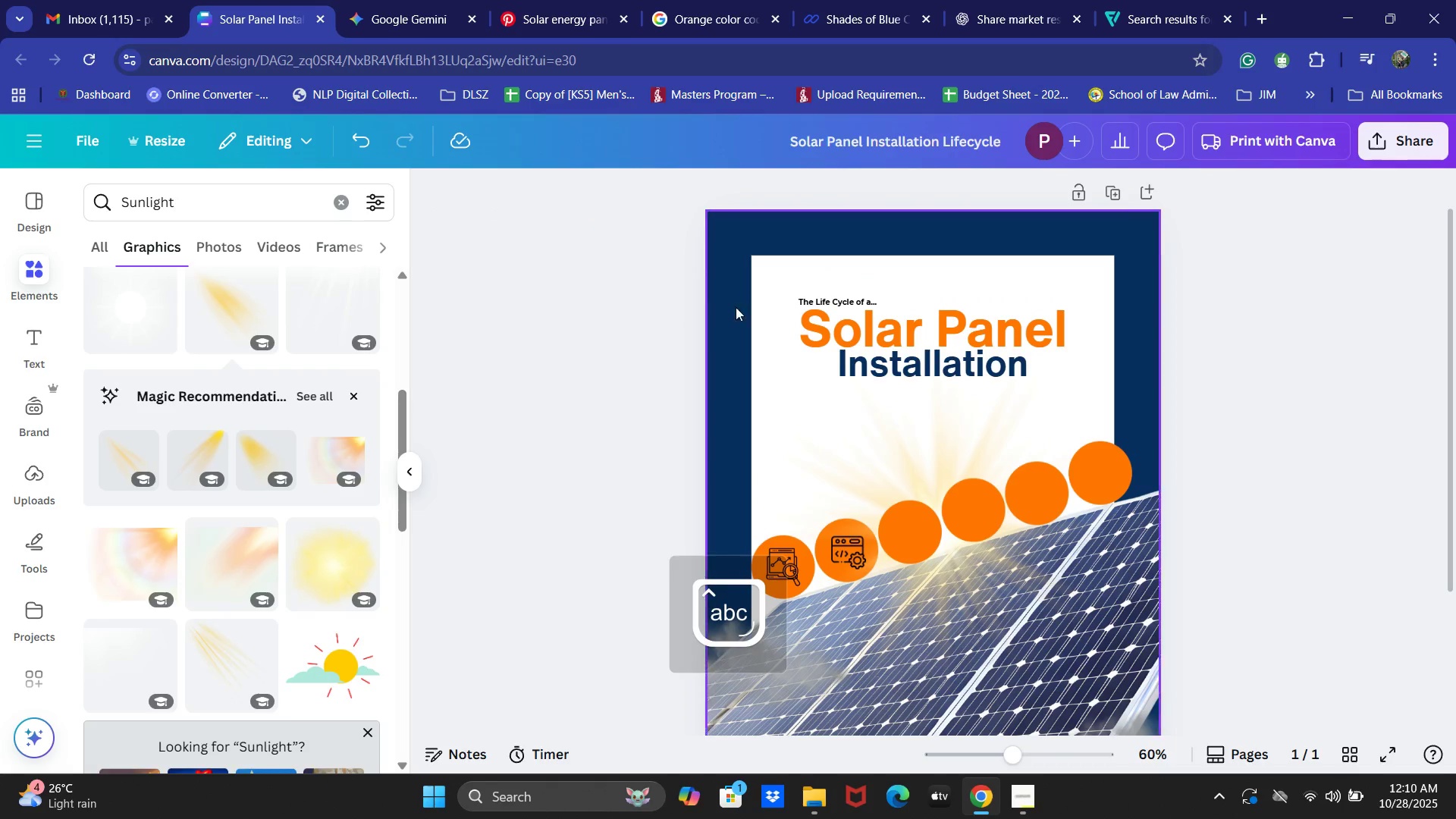 
left_click([804, 306])
 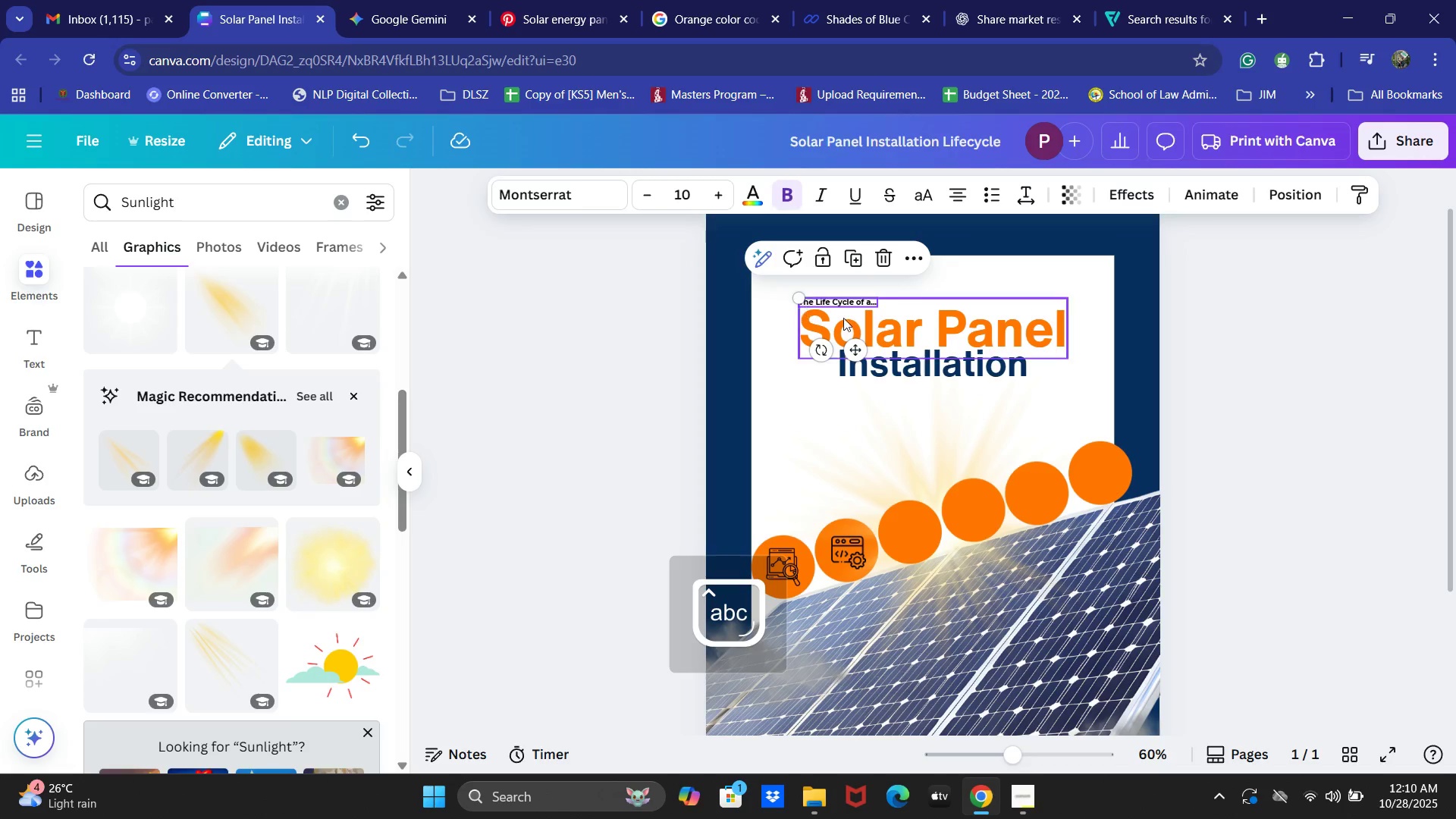 
hold_key(key=ShiftLeft, duration=0.6)
left_click([952, 347])
 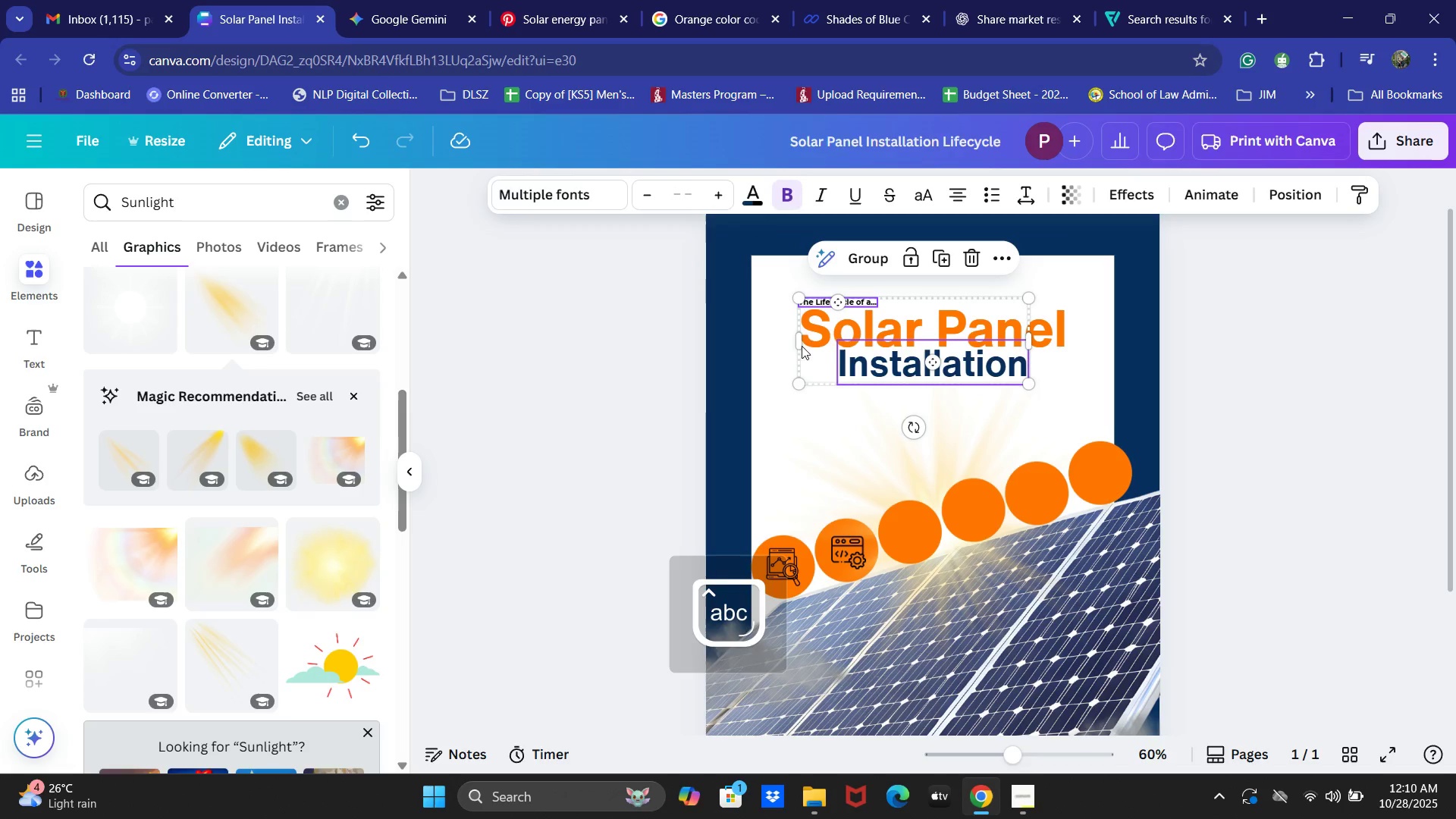 
left_click([524, 344])
 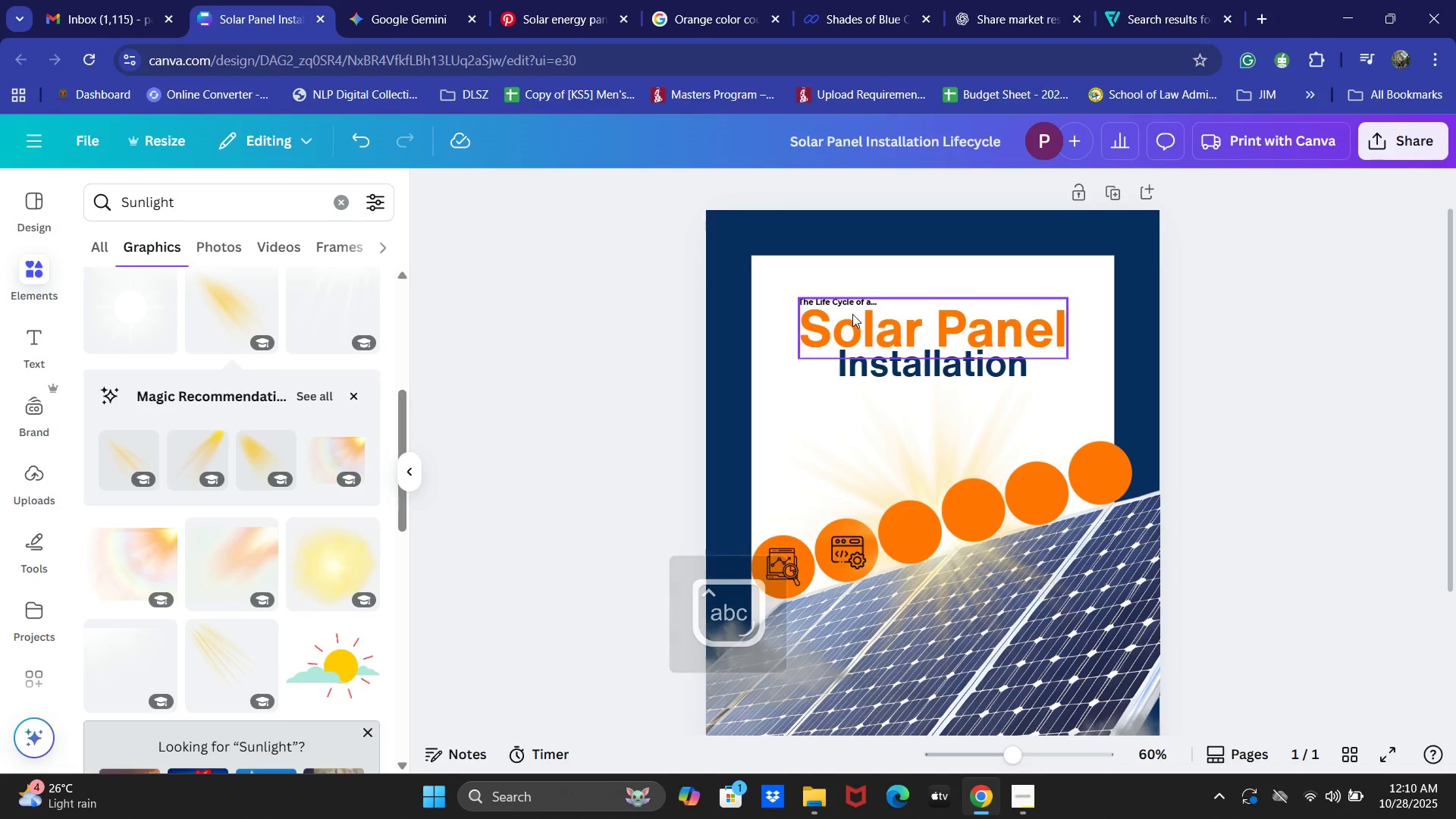 
left_click([846, 303])
 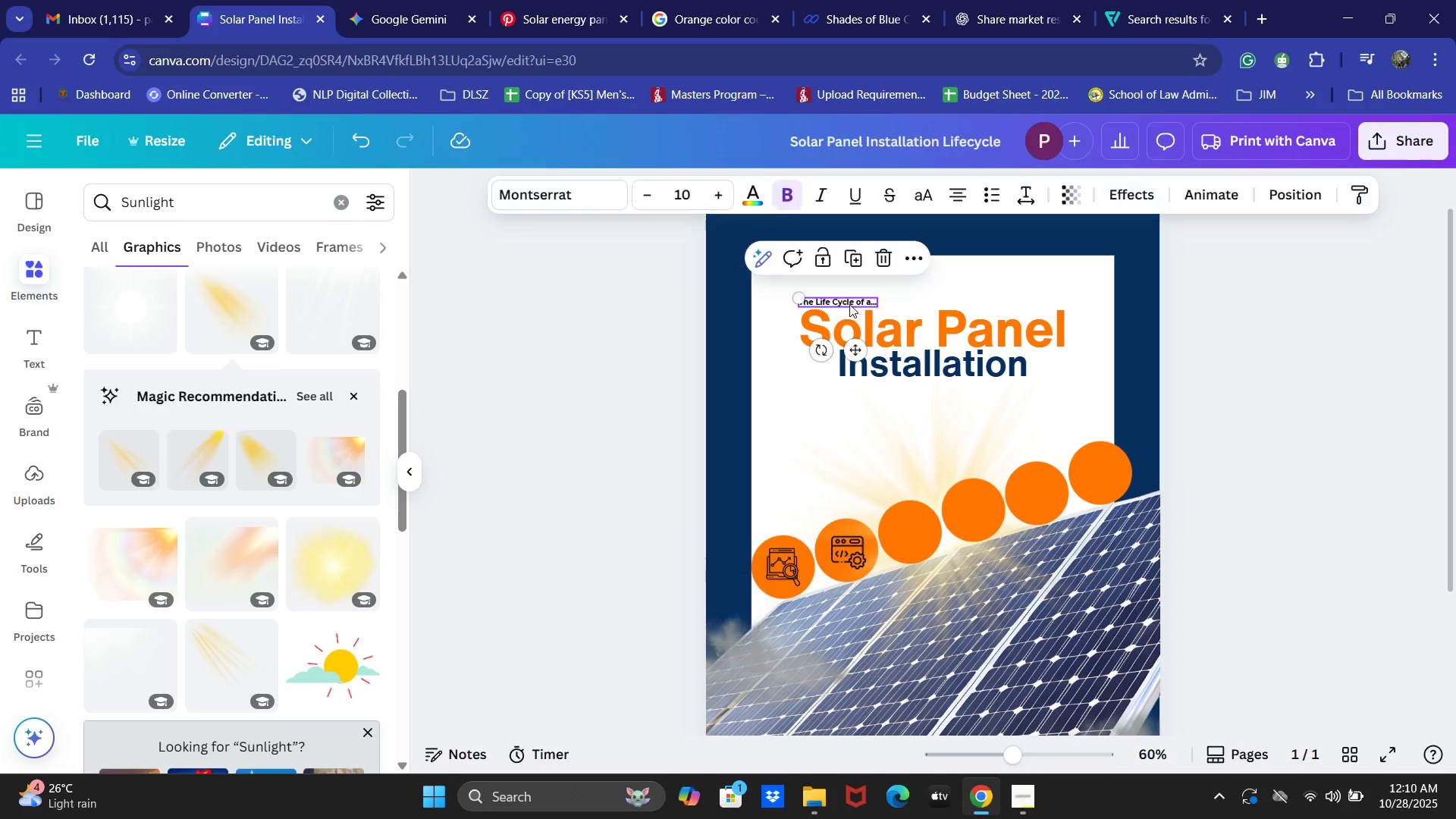 
hold_key(key=ShiftLeft, duration=1.14)
left_click([882, 331])
 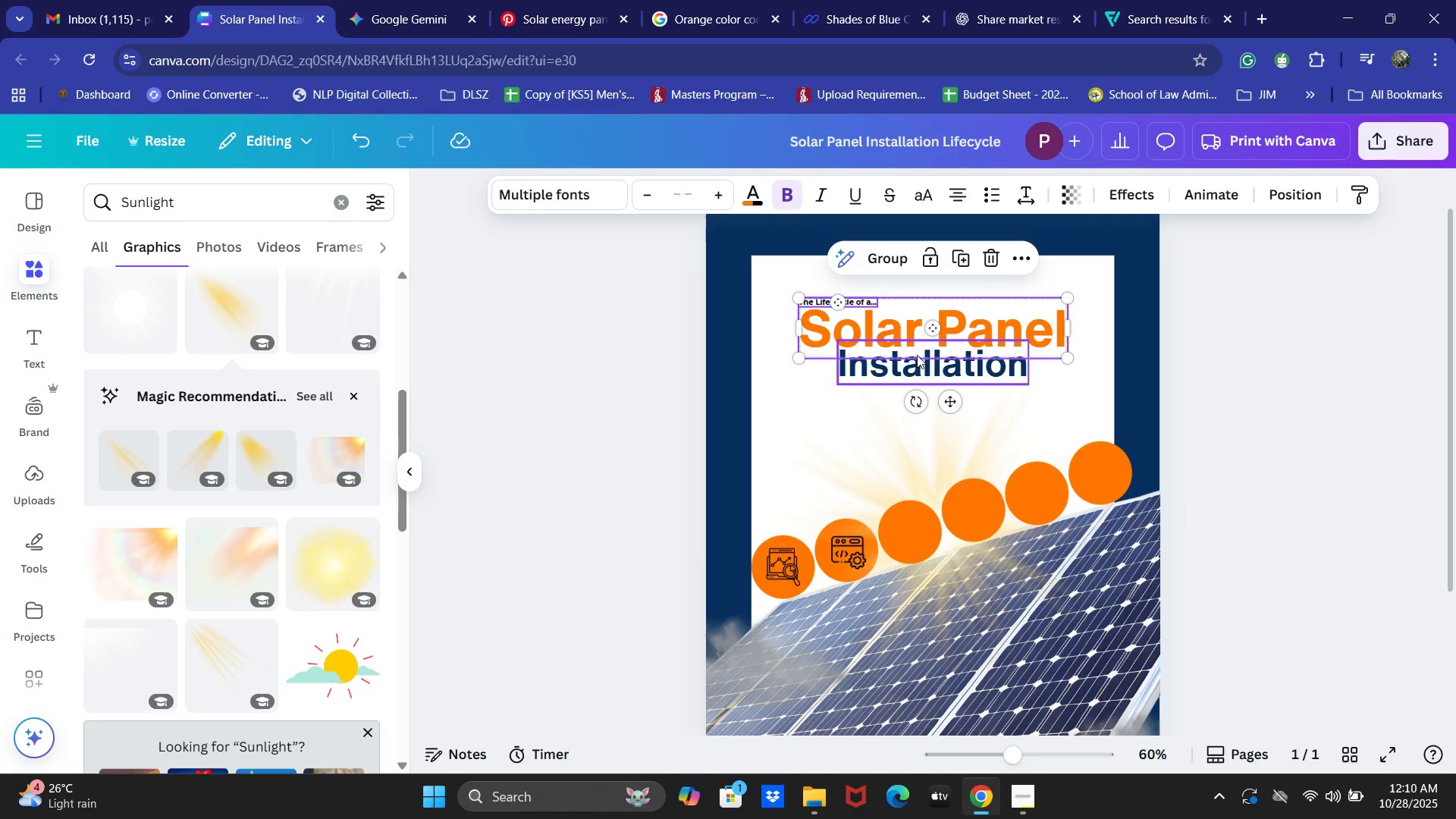 
left_click([921, 362])
 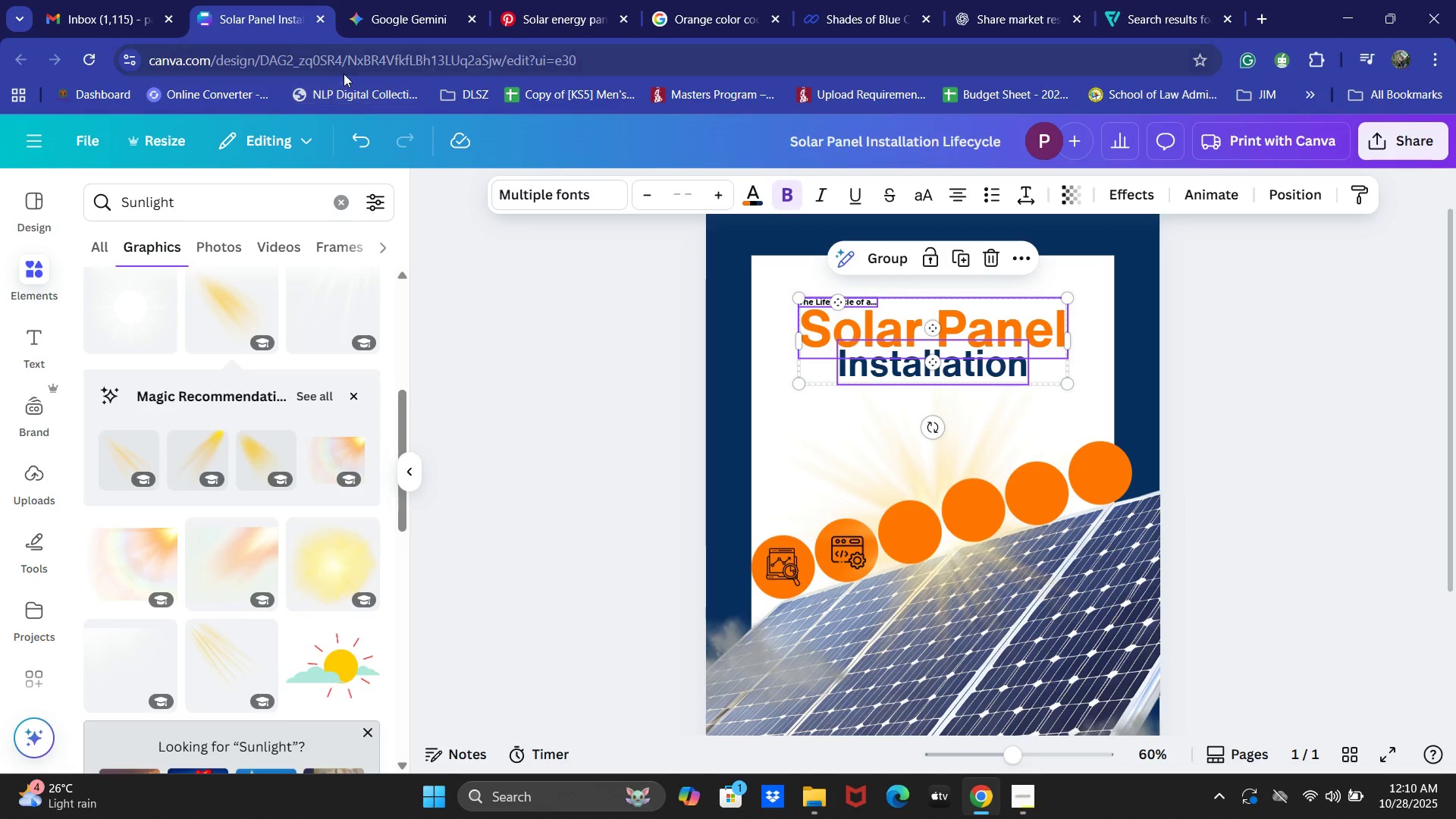 
left_click([151, 0])
 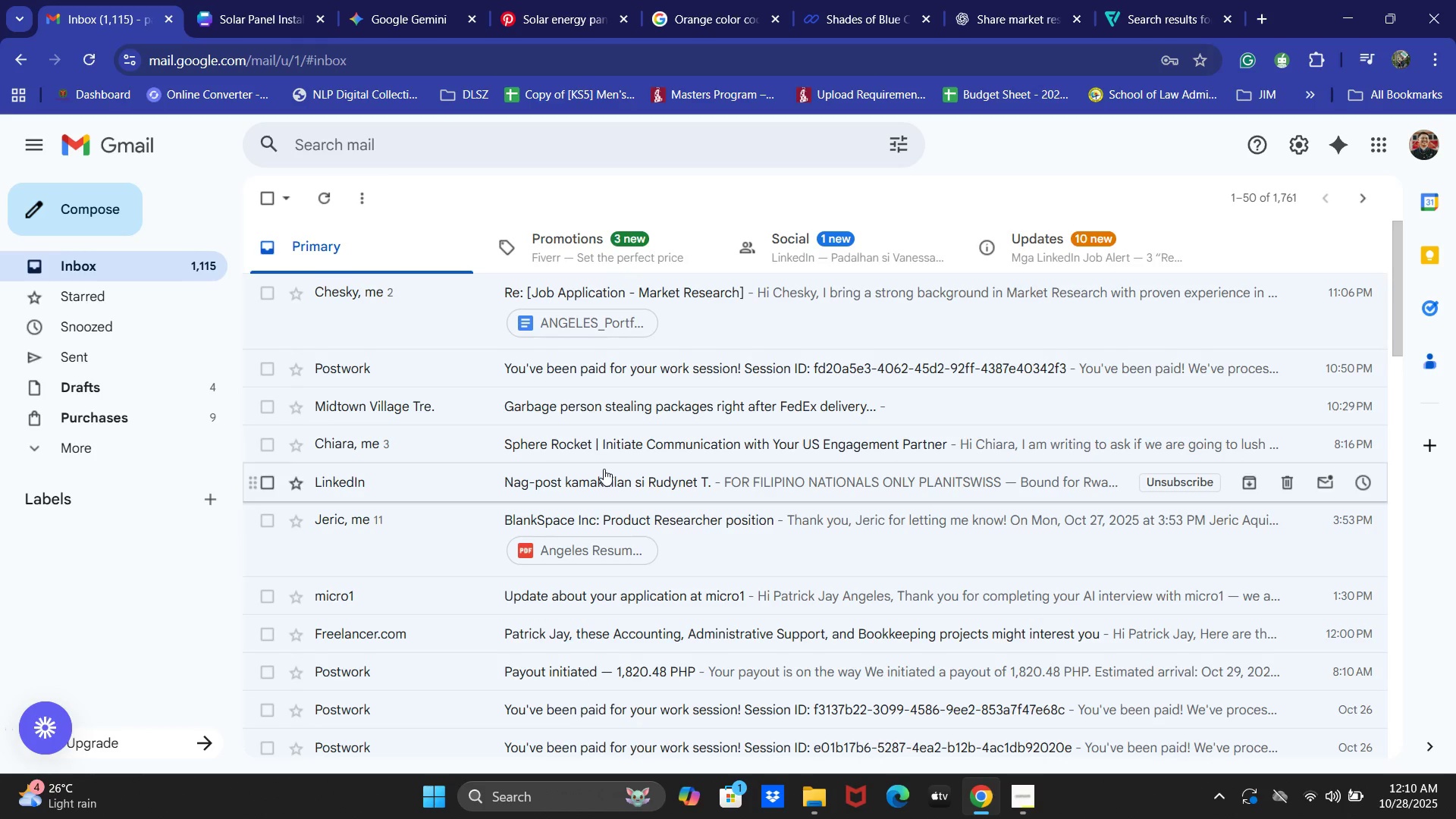 
left_click([443, 310])
 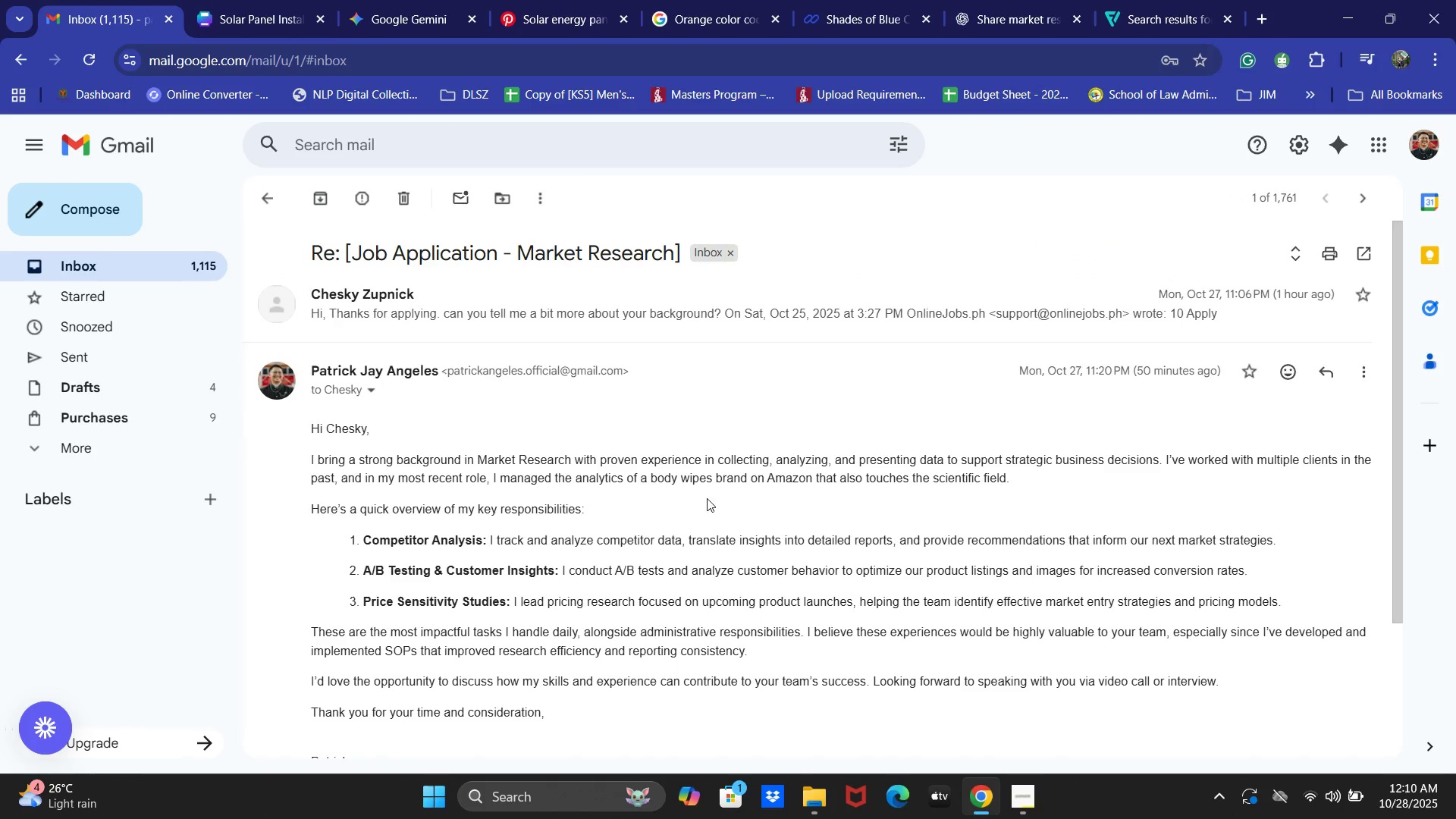 
scroll: coordinate [450, 532], scroll_direction: down, amount: 6.0
 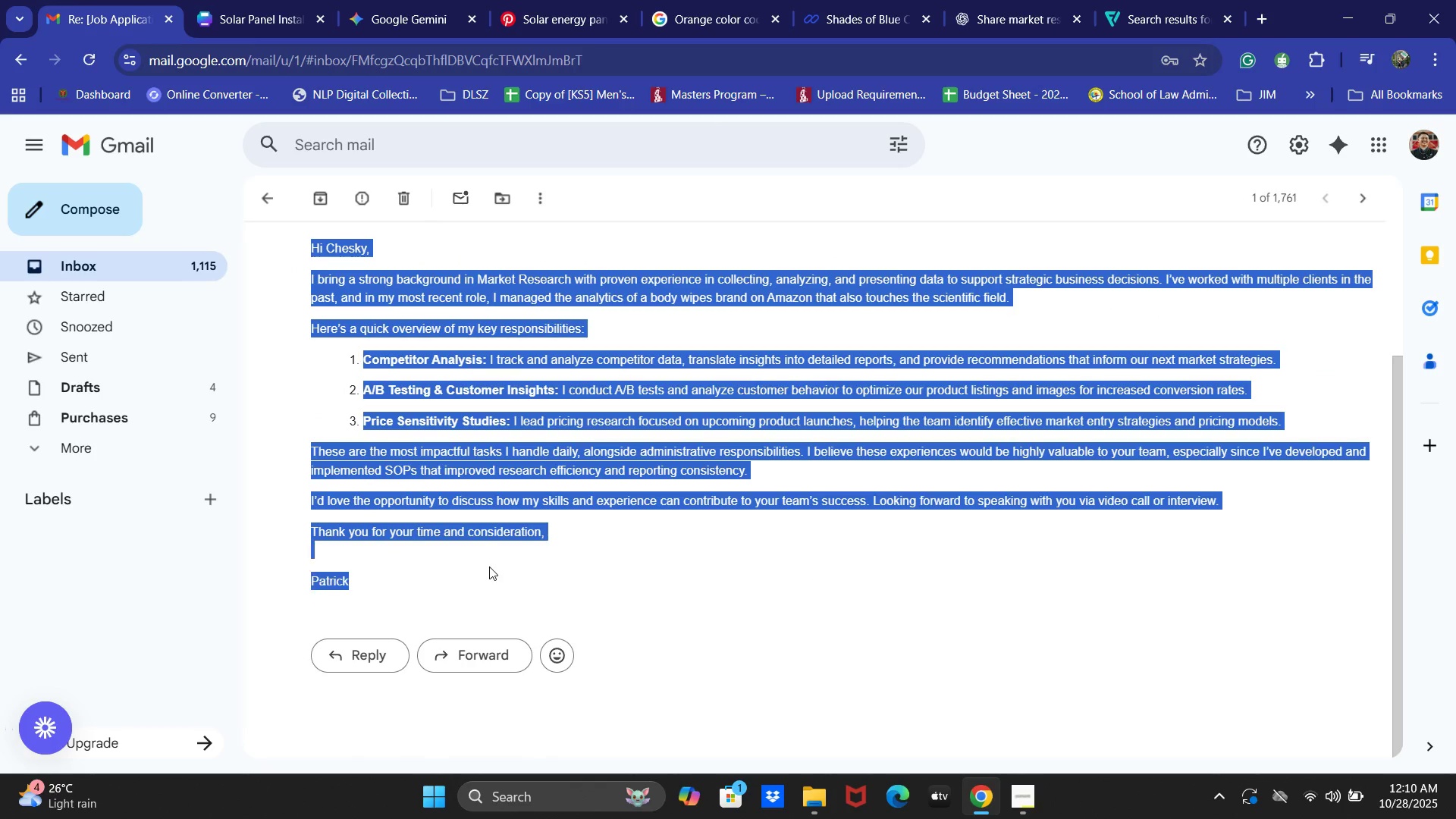 
key(Control+C)
 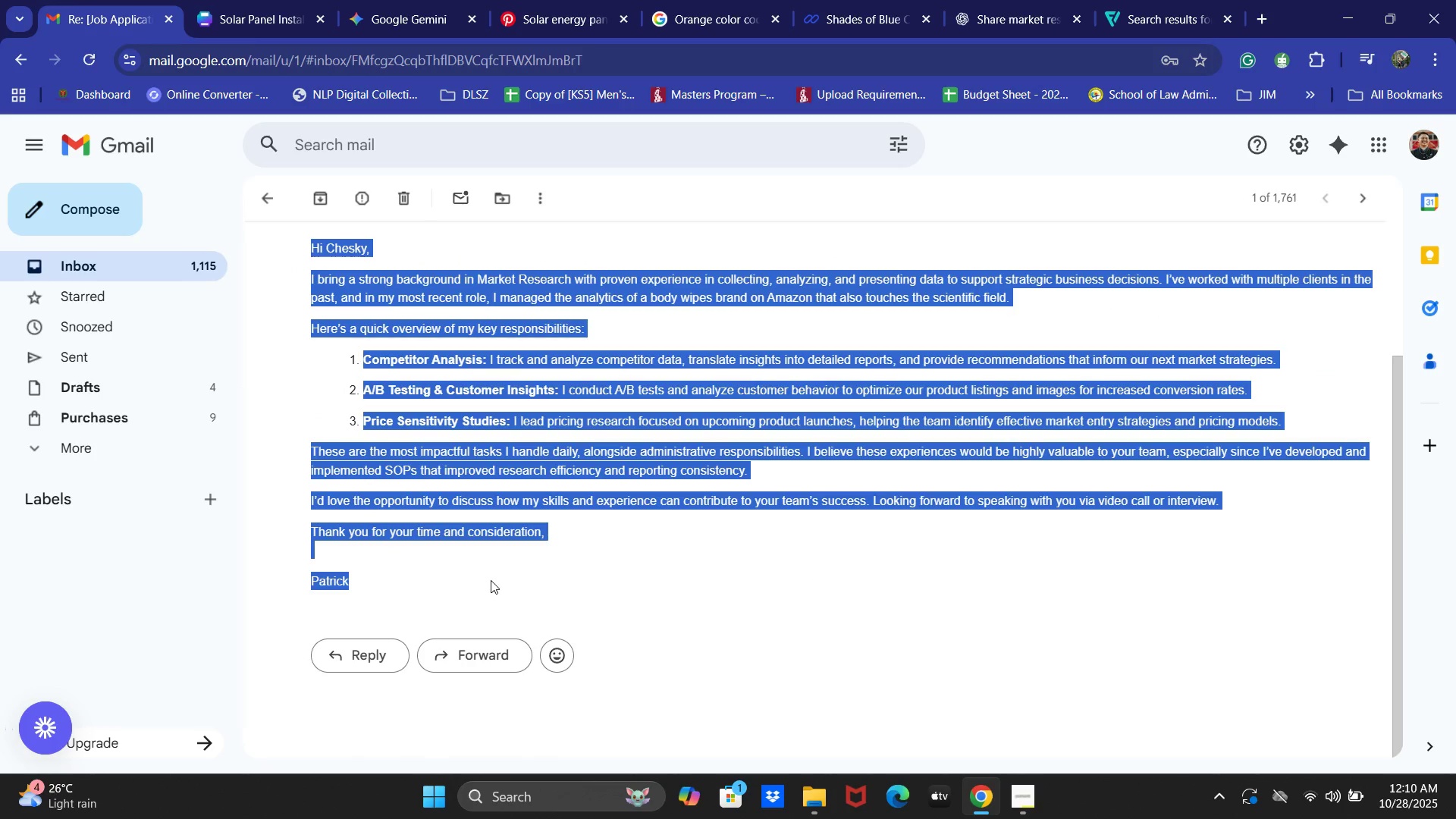 
key(Control+C)
 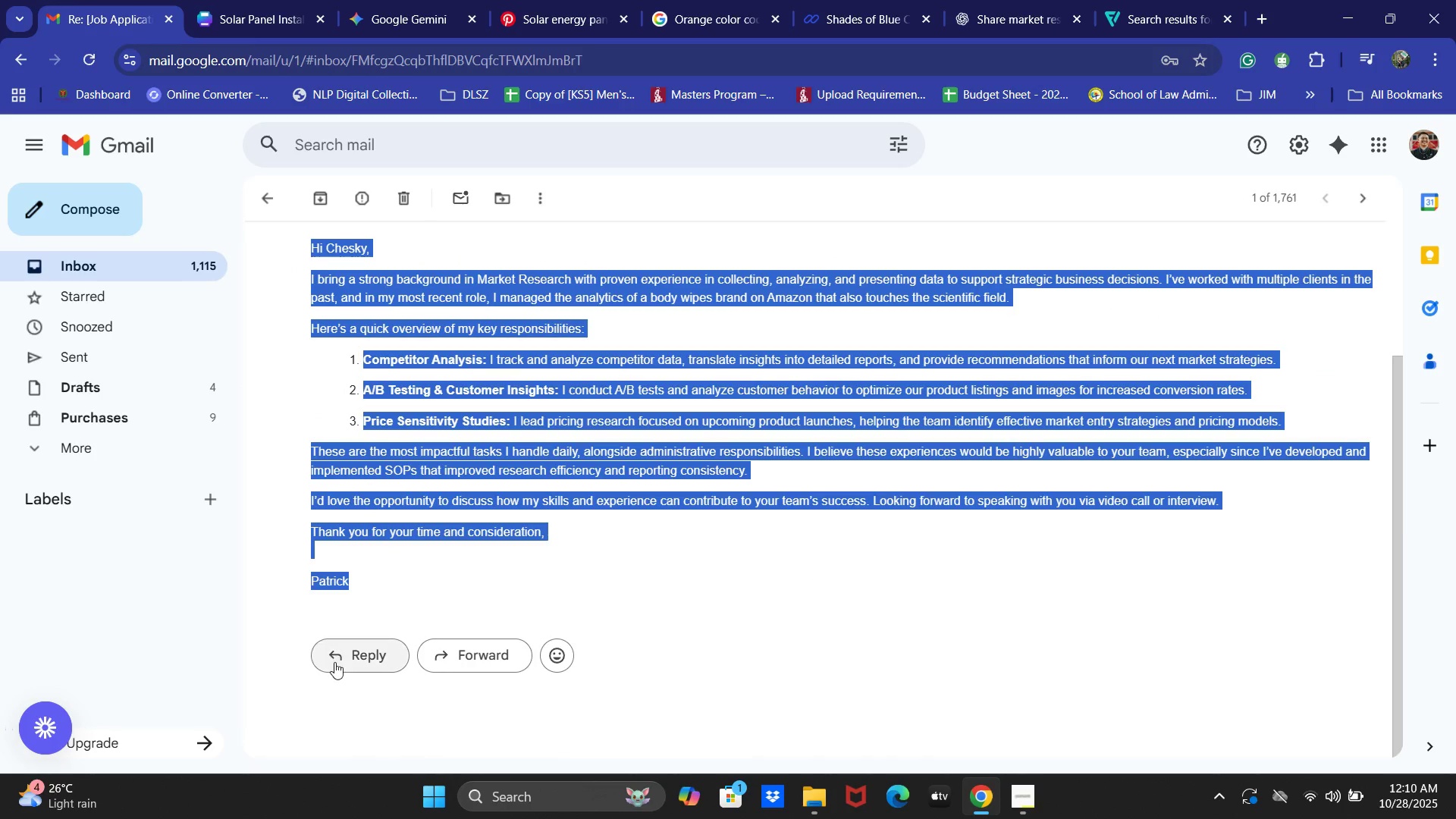 
left_click([334, 662])
 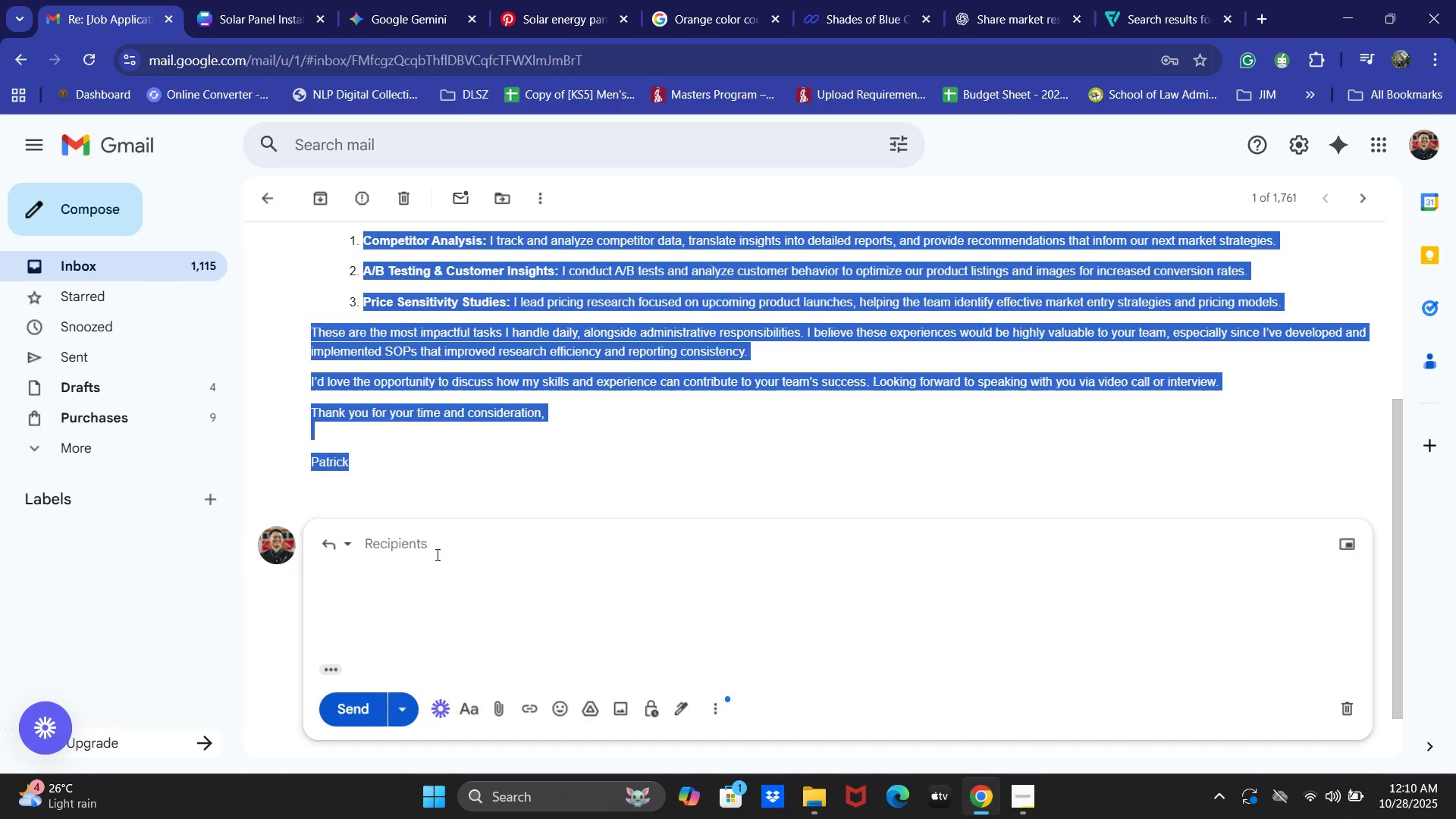 
left_click([396, 569])
 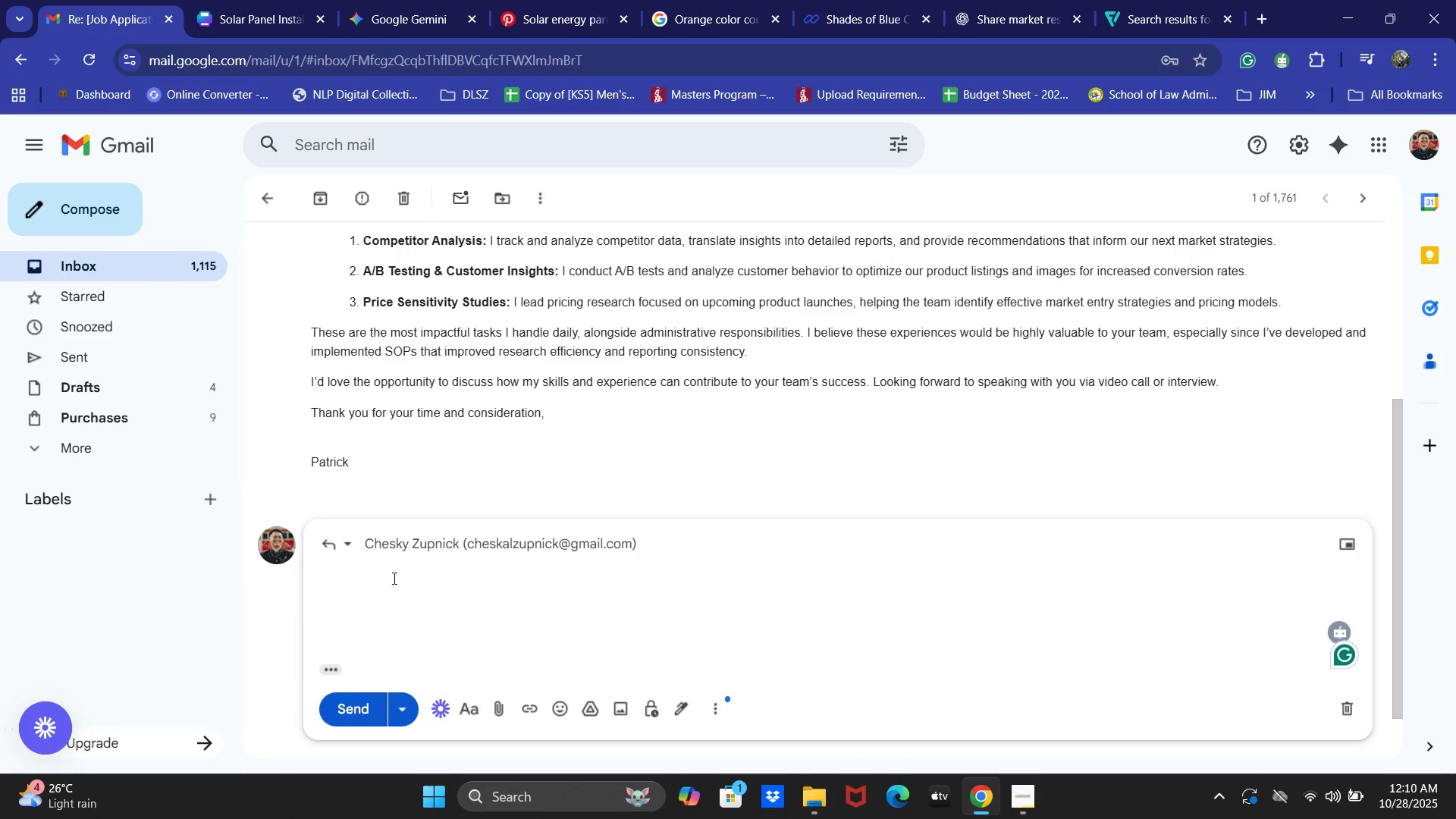 
key(Control+B)
 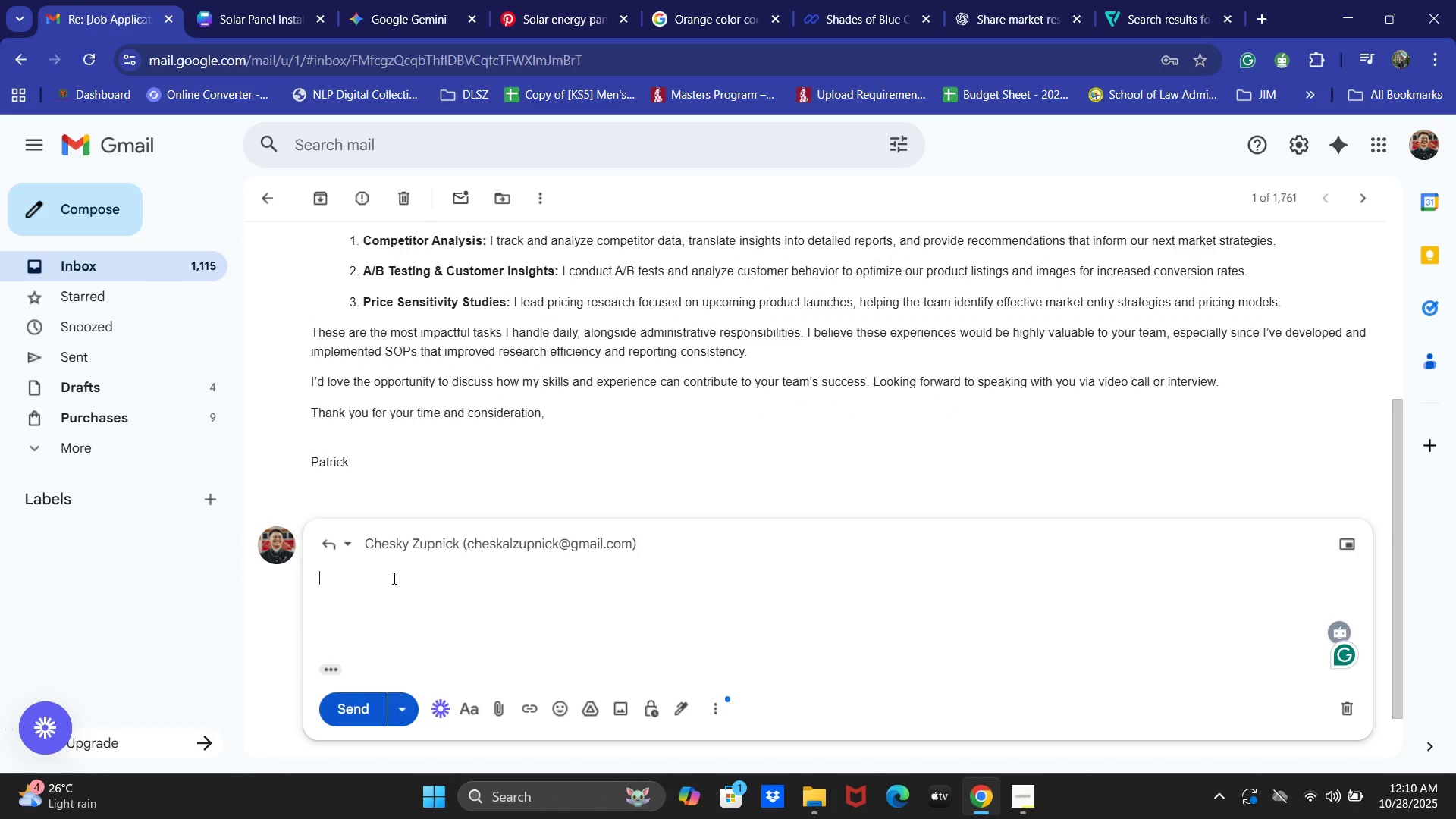 
type(ADDENDUM)
 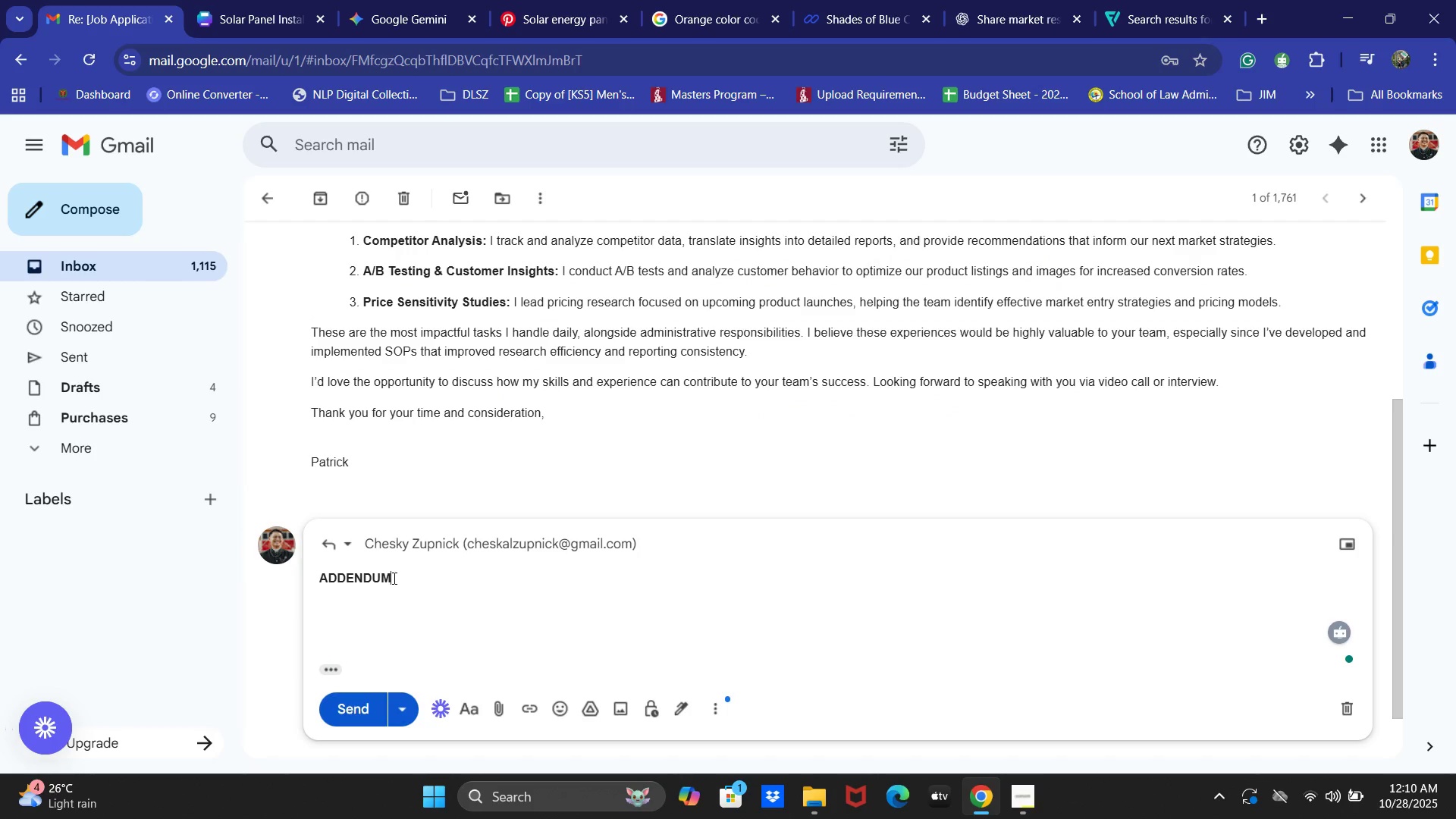 
key(Enter)
 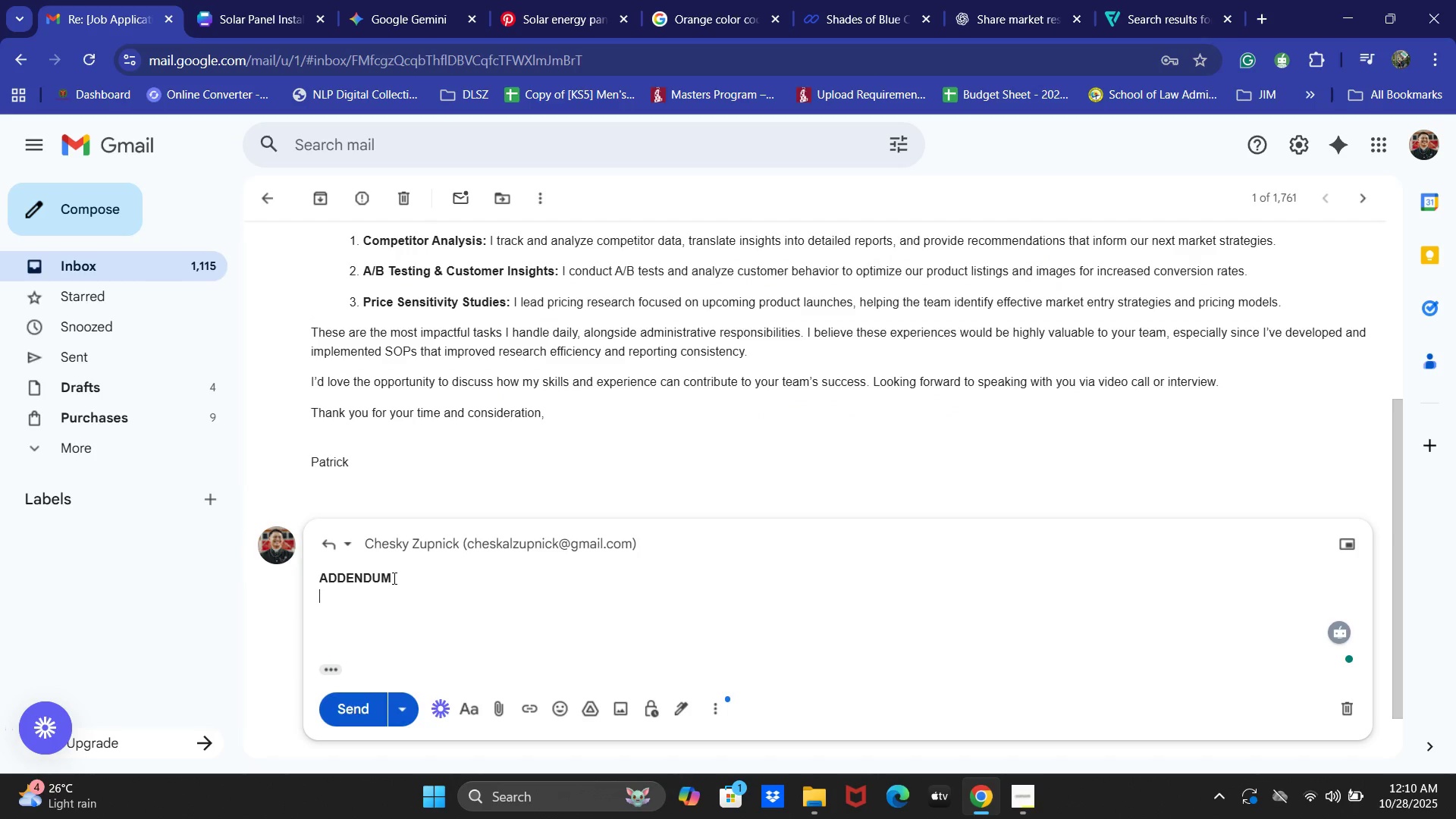 
key(Enter)
 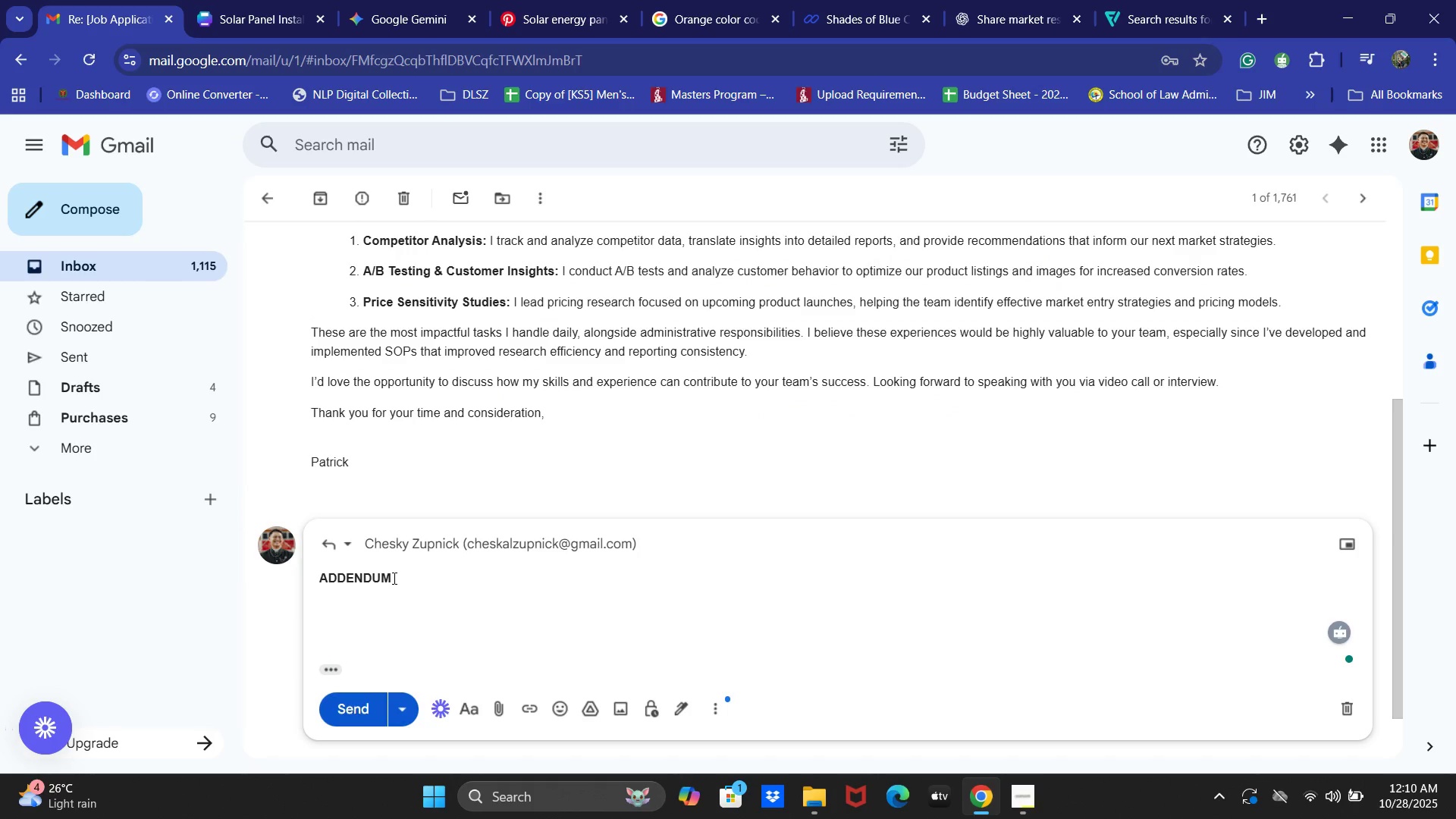 
key(Shift+ShiftLeft)
 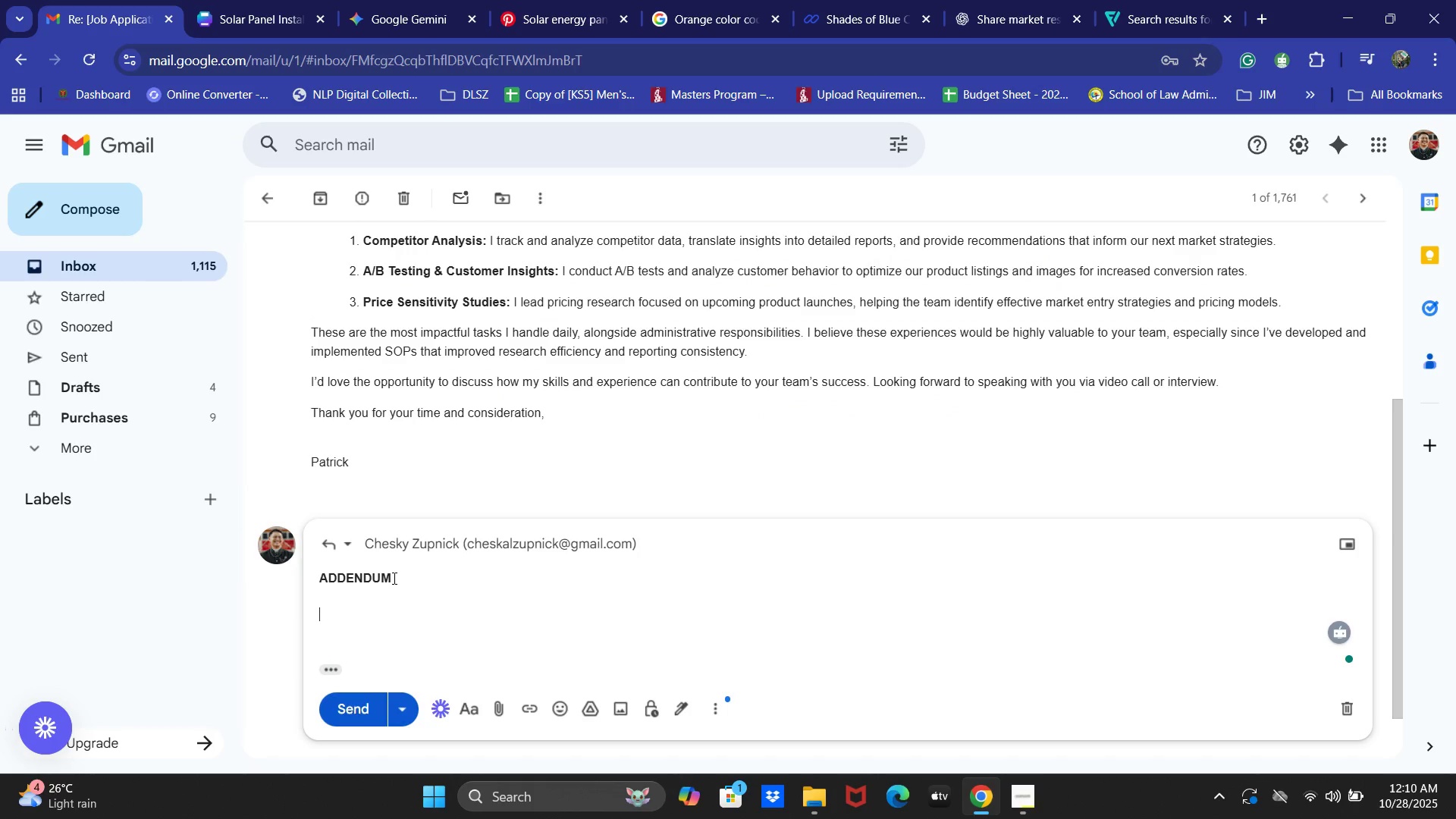 
key(Shift+S)
 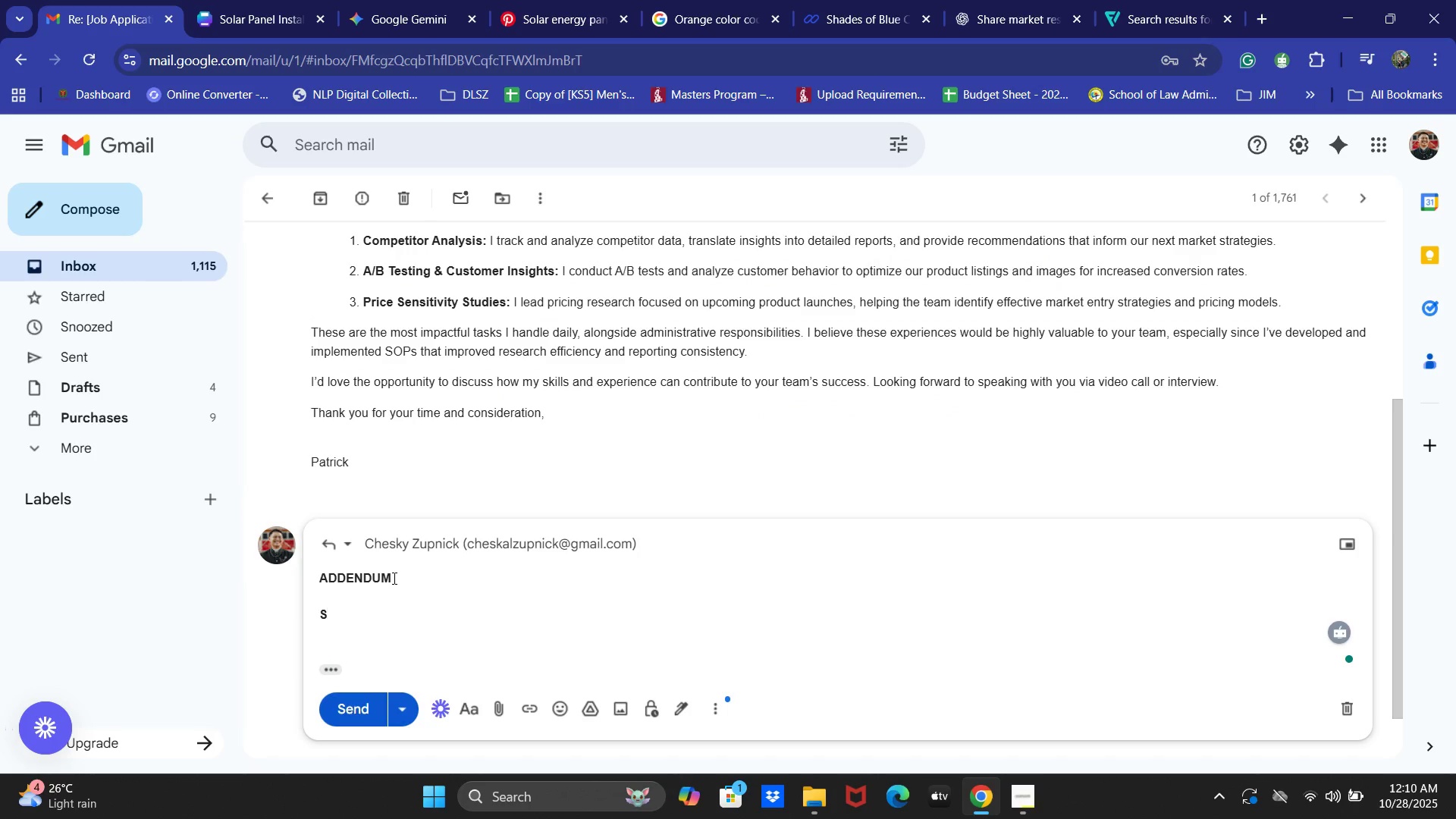 
key(Control+ControlLeft)
 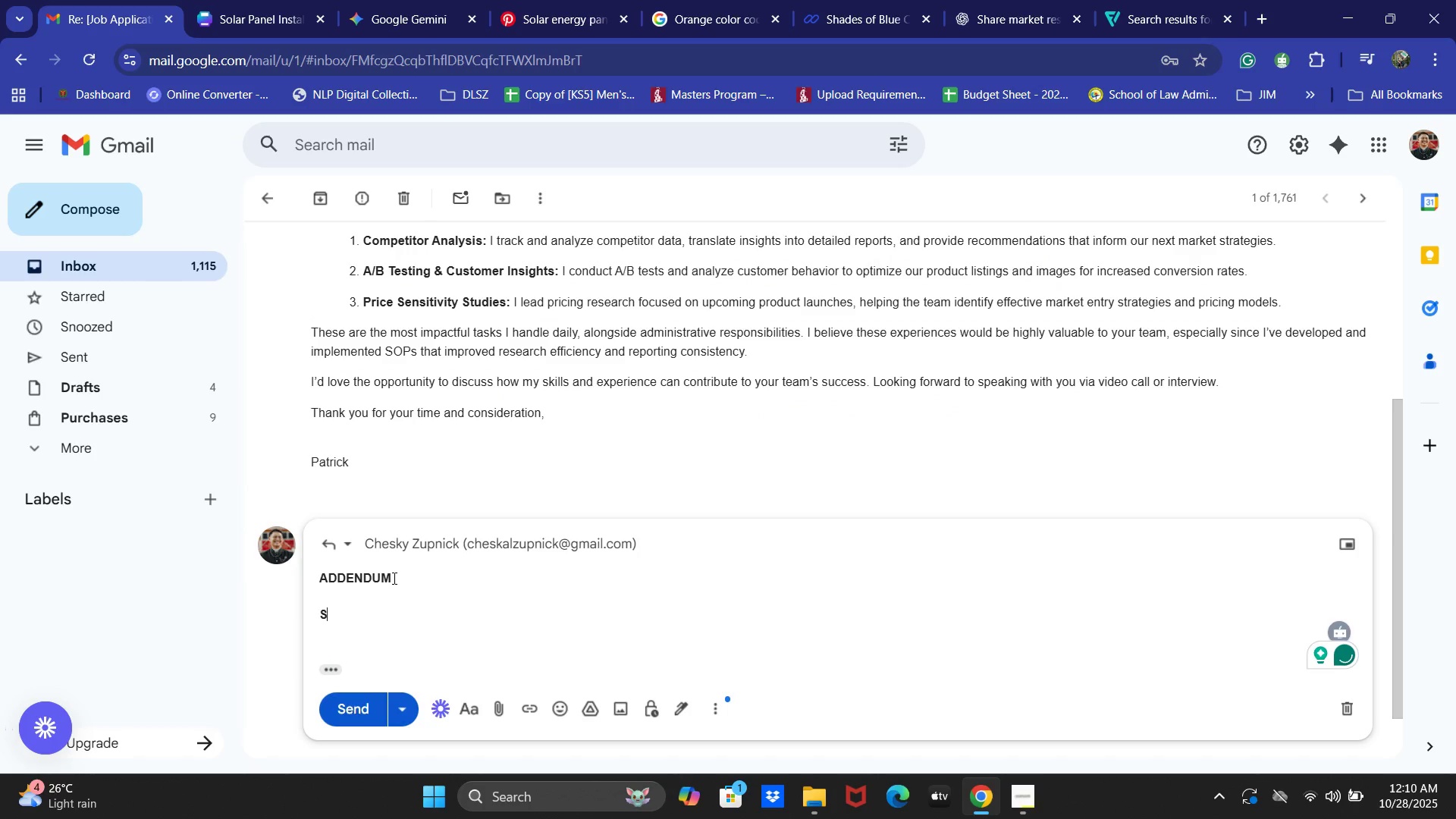 
key(Backspace)
 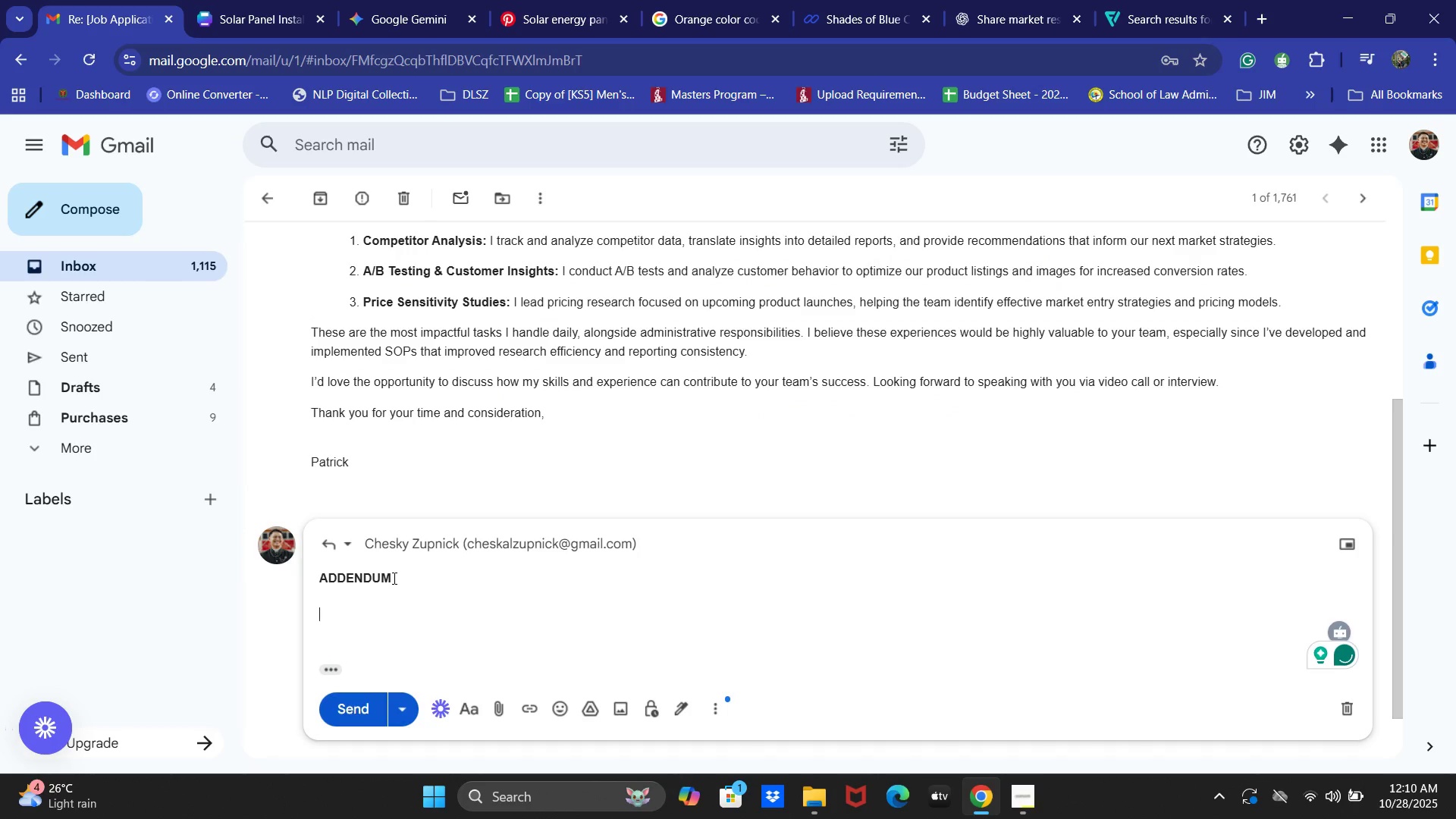 
key(Control+ControlLeft)
 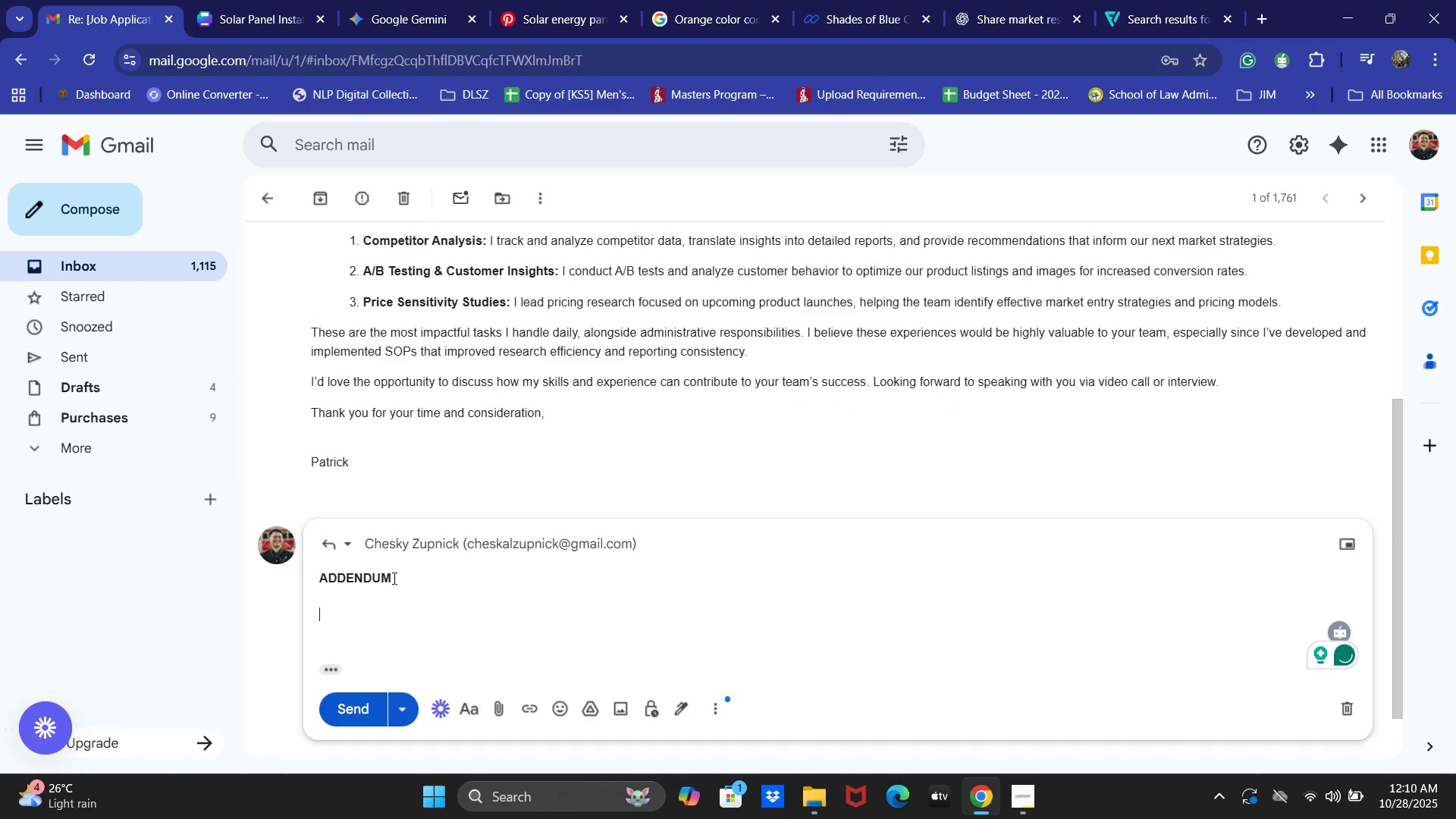 
key(Control+B)
 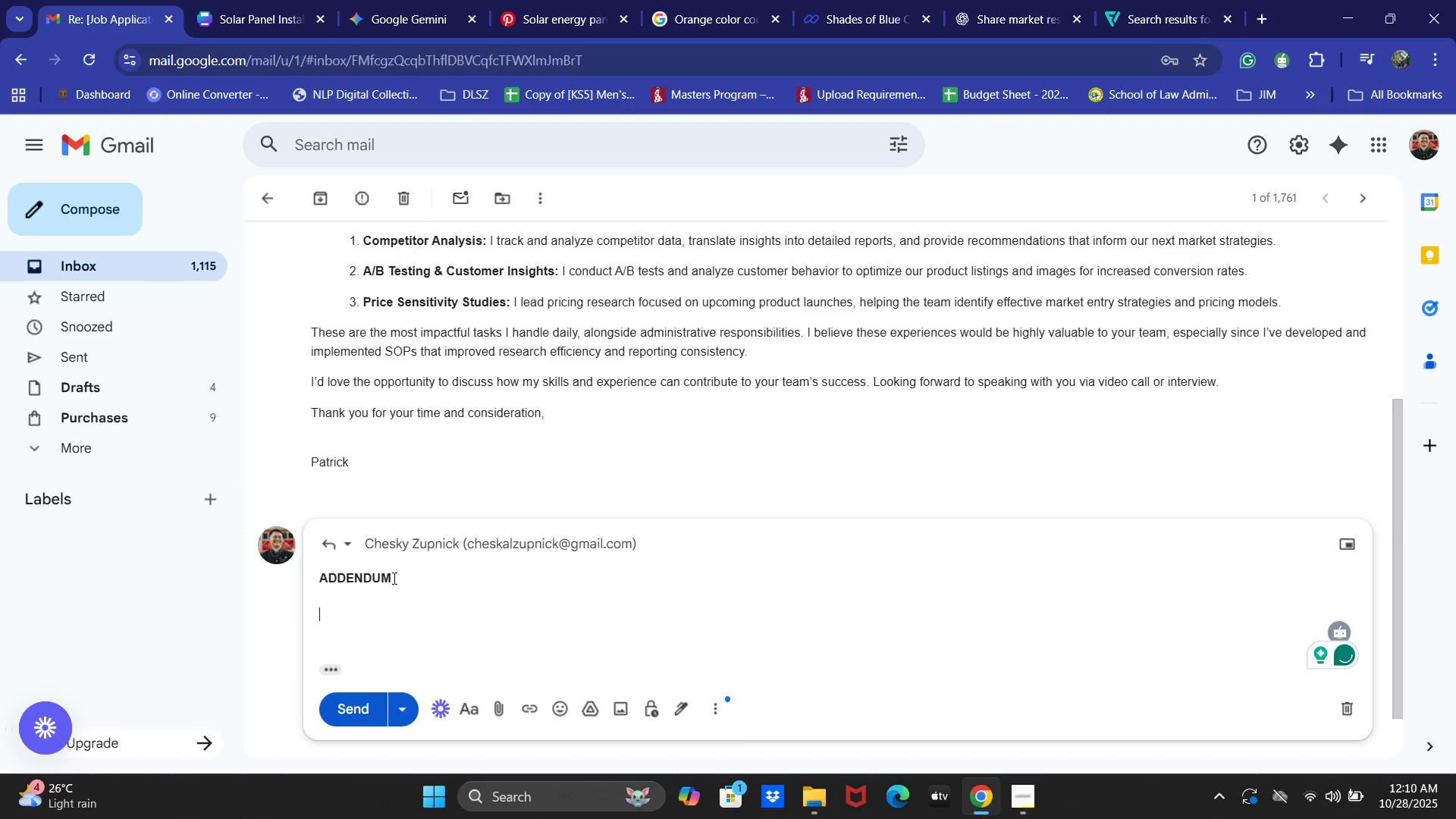 
type(Sorry )
 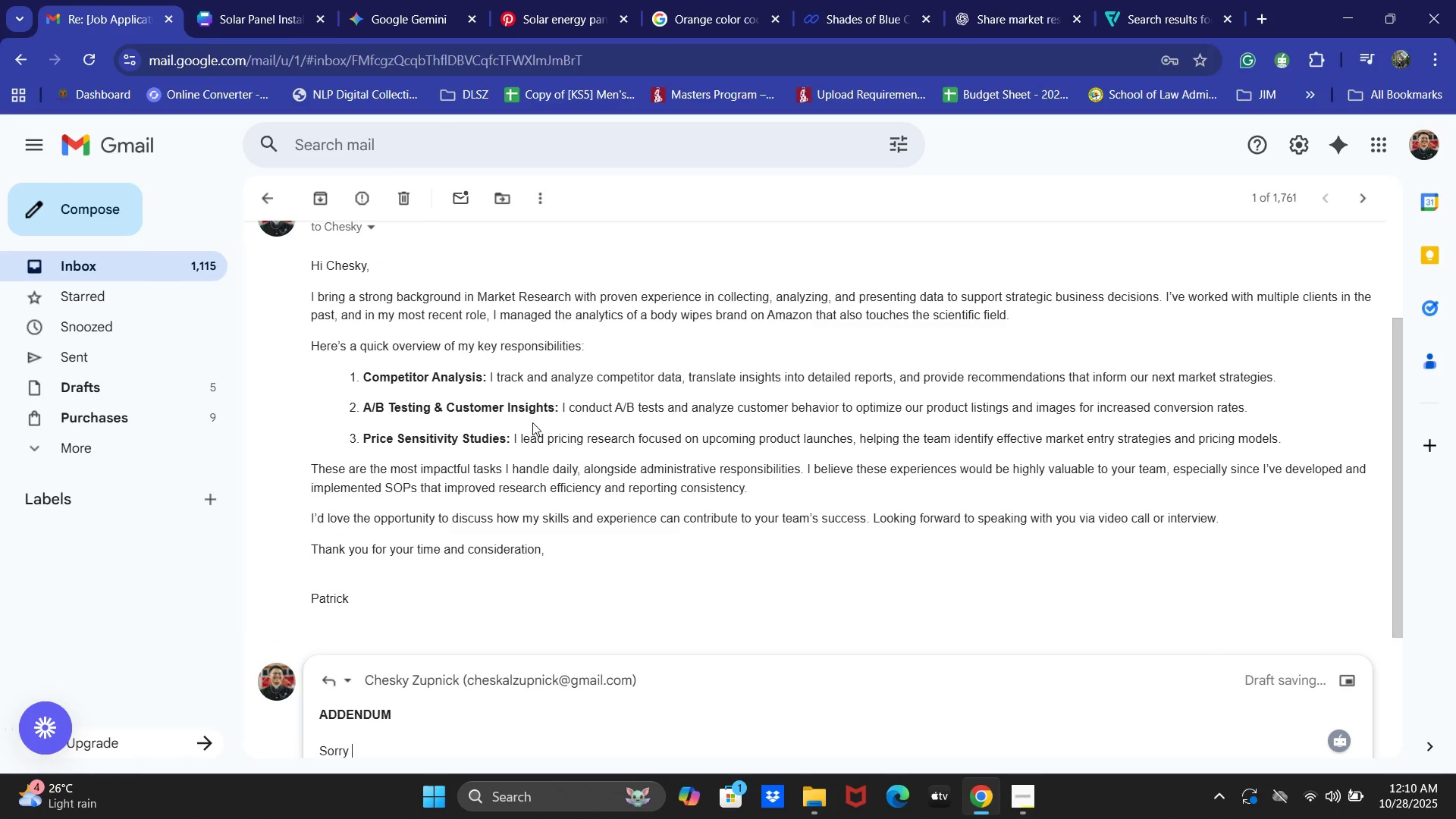 
type(Chesky, I forgto to addthese)
key(Backspace)
key(Backspace)
key(Backspace)
key(Backspace)
key(Backspace)
type( these things in my initial reply)
 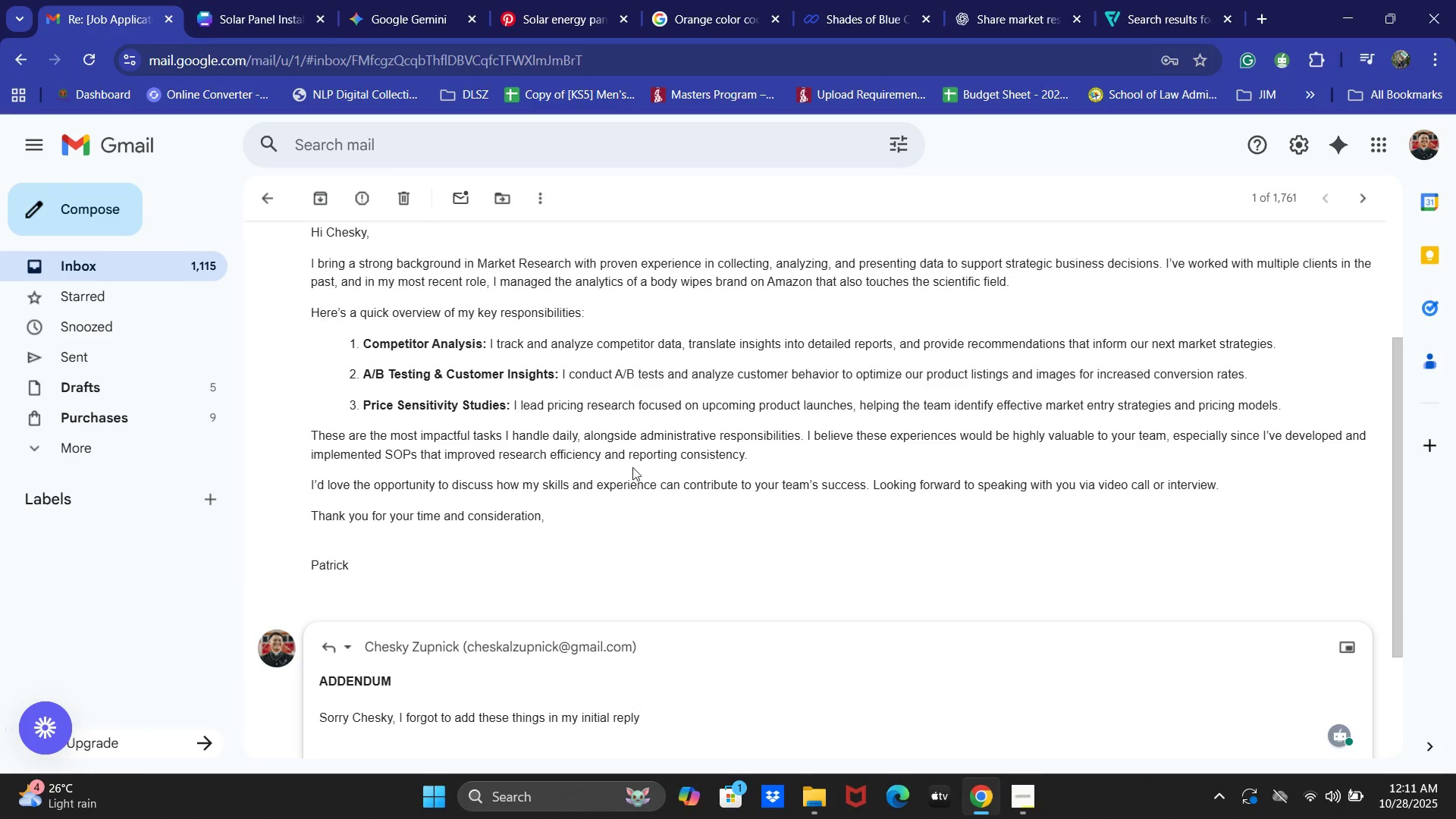 
scroll: coordinate [678, 500], scroll_direction: down, amount: 1.0
 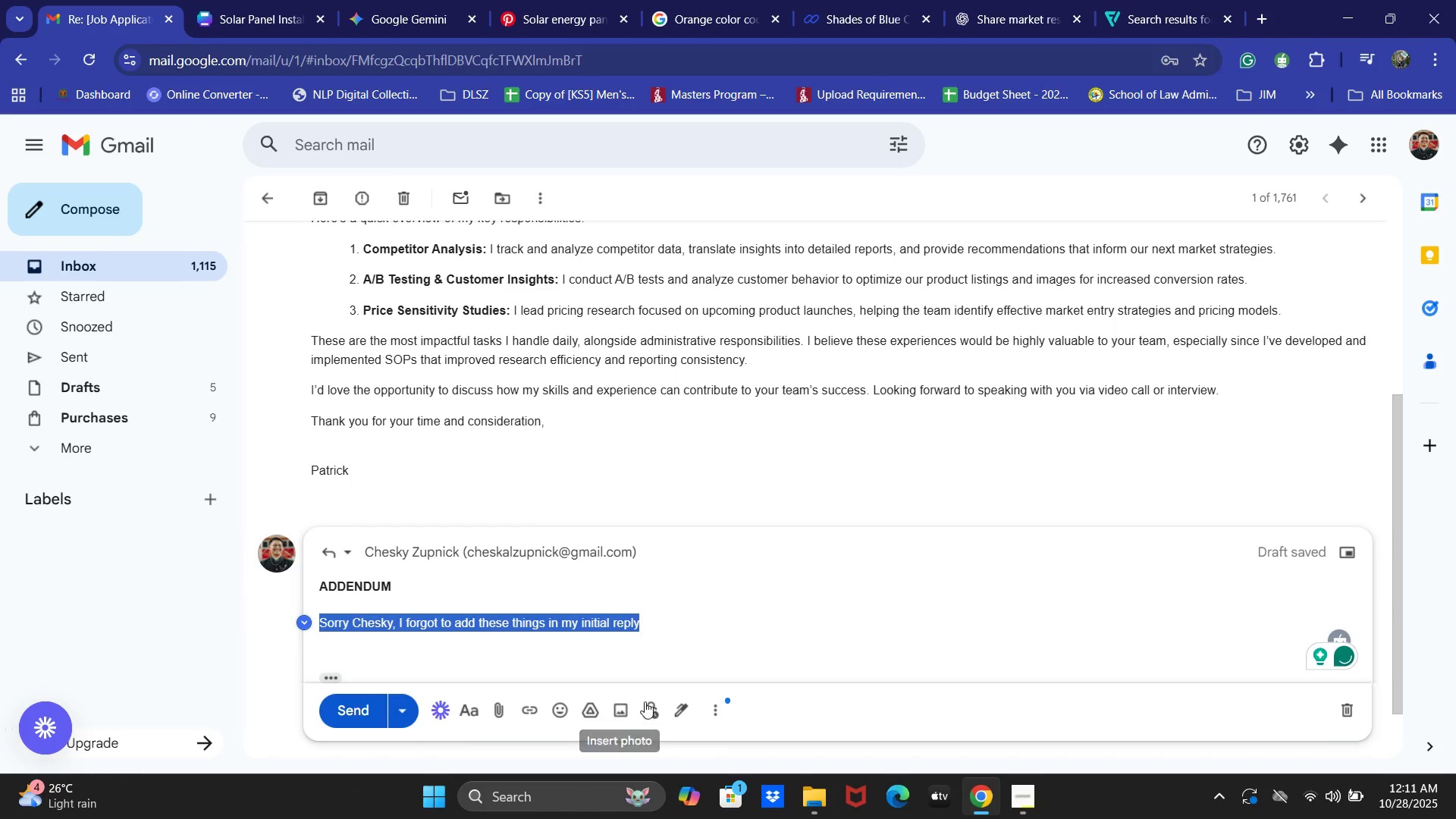 
wait(5.81)
 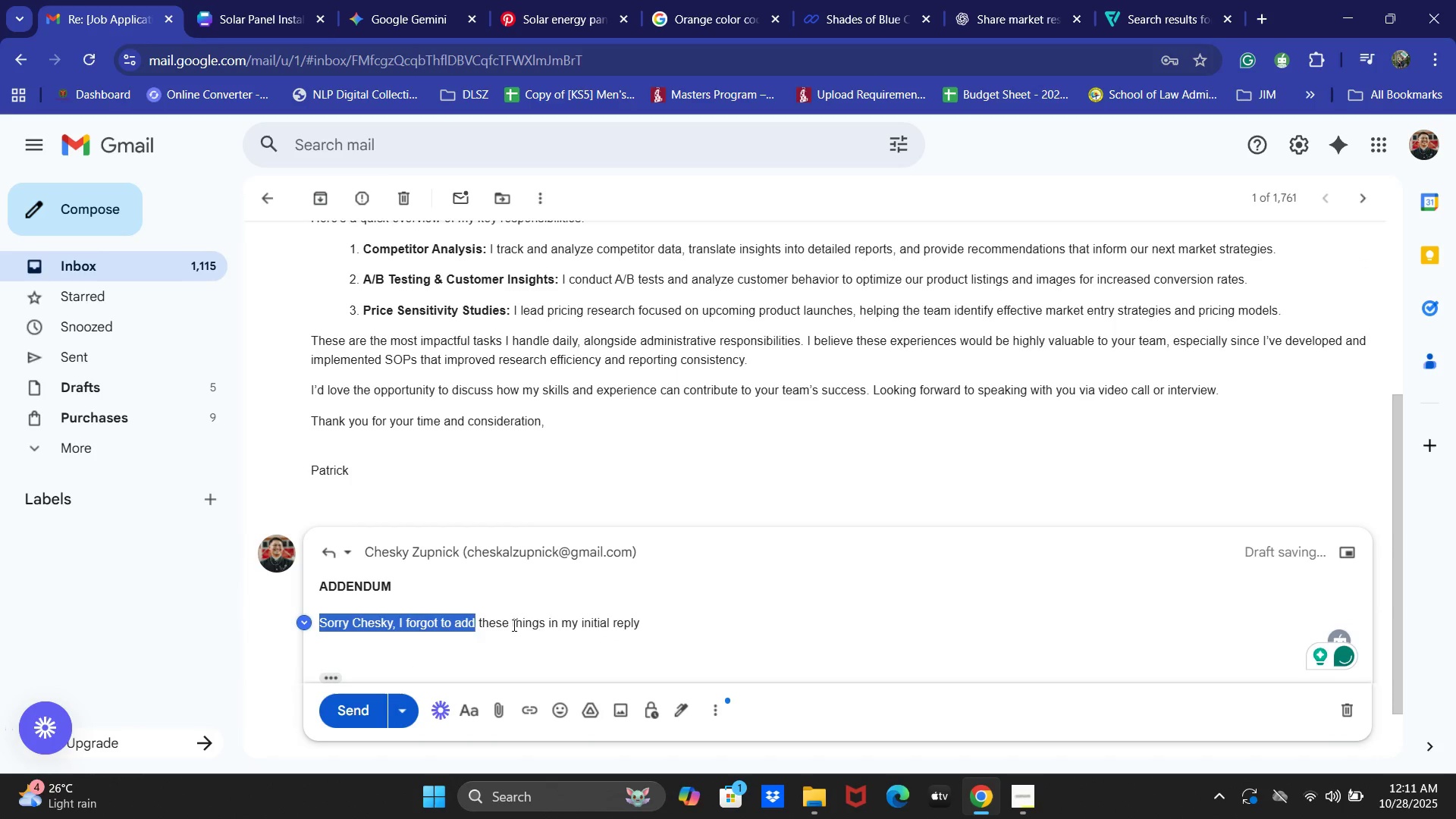 
left_click([720, 709])
 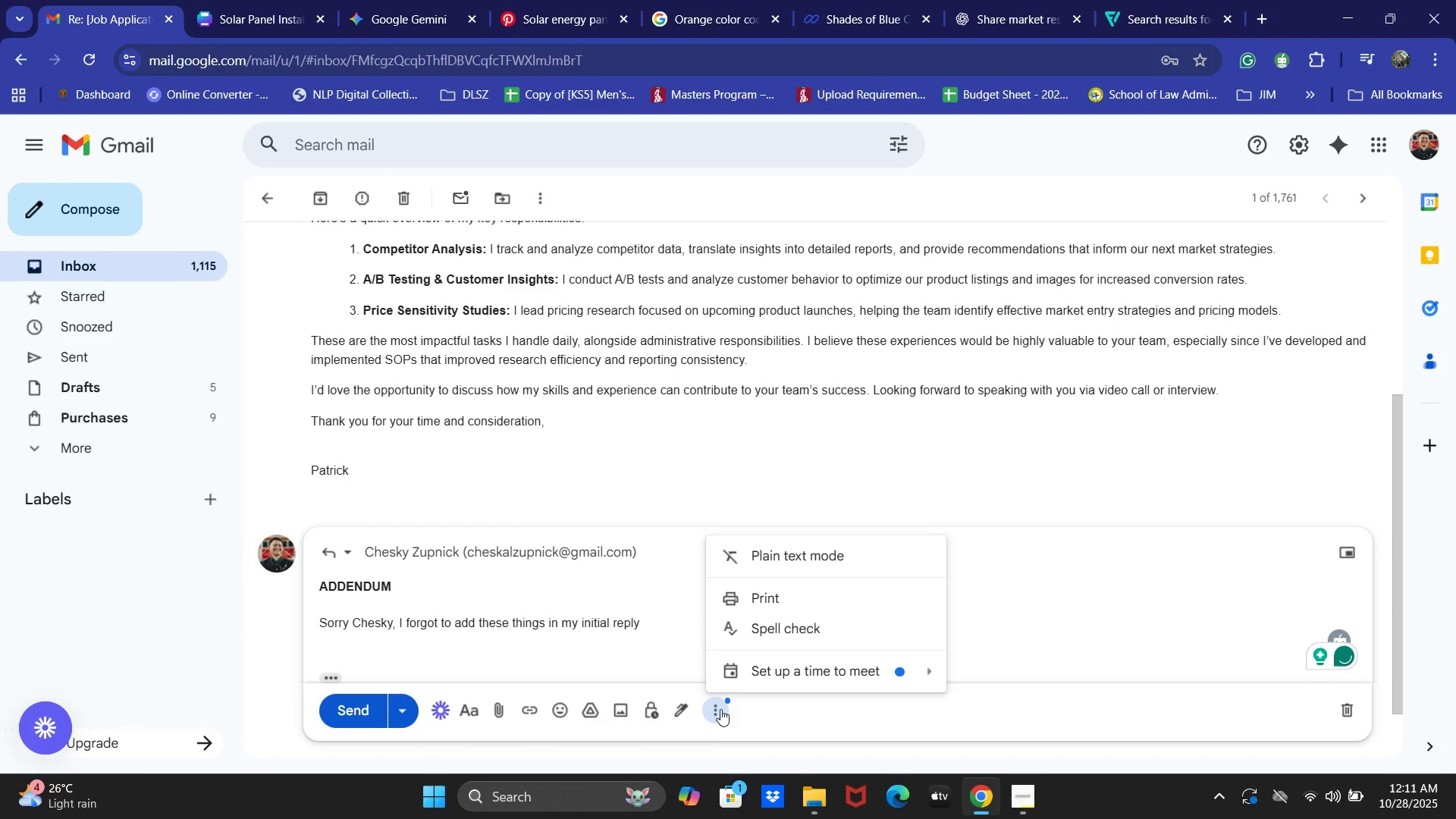 
left_click([720, 709])
 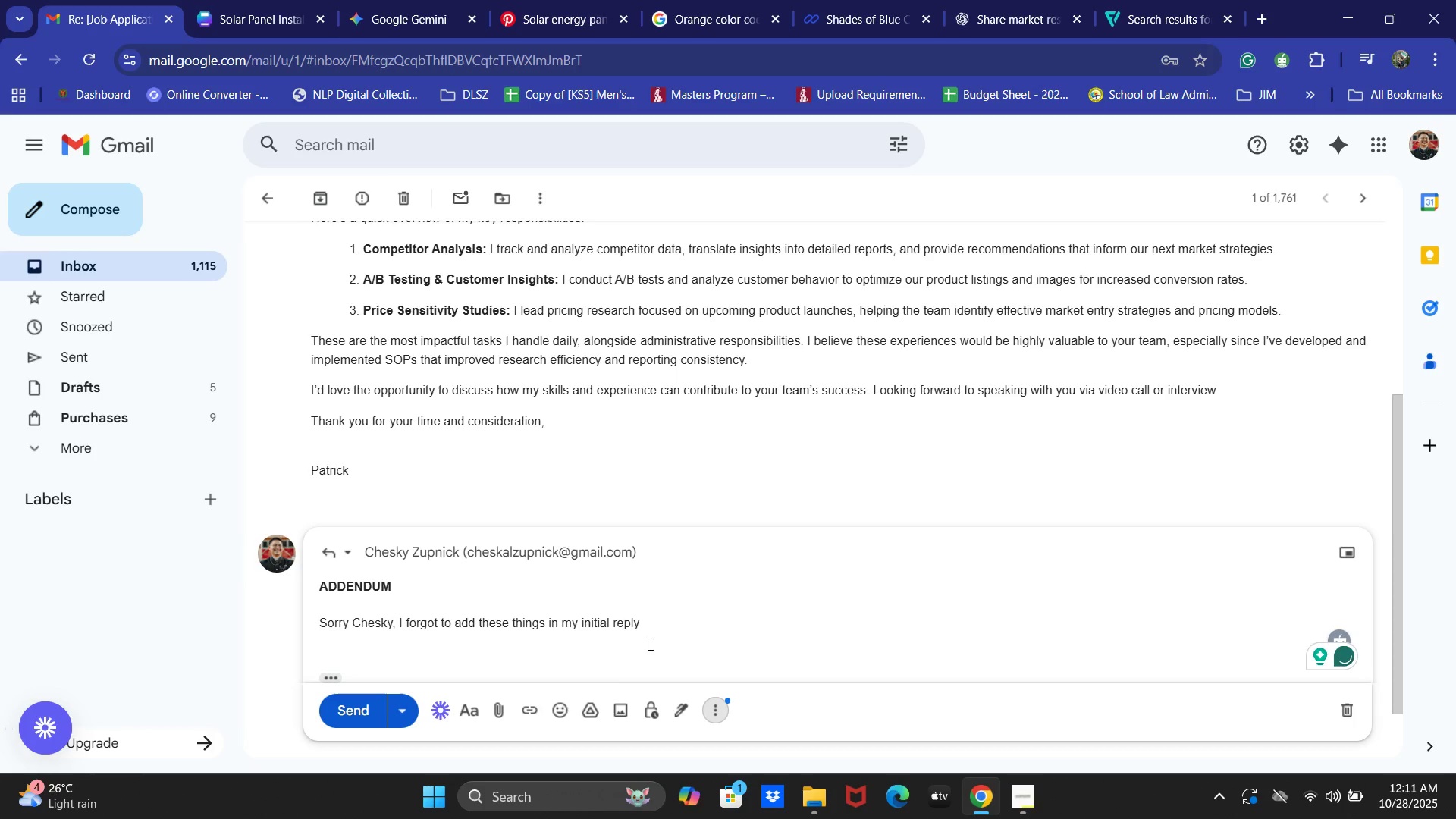 
left_click([670, 625])
 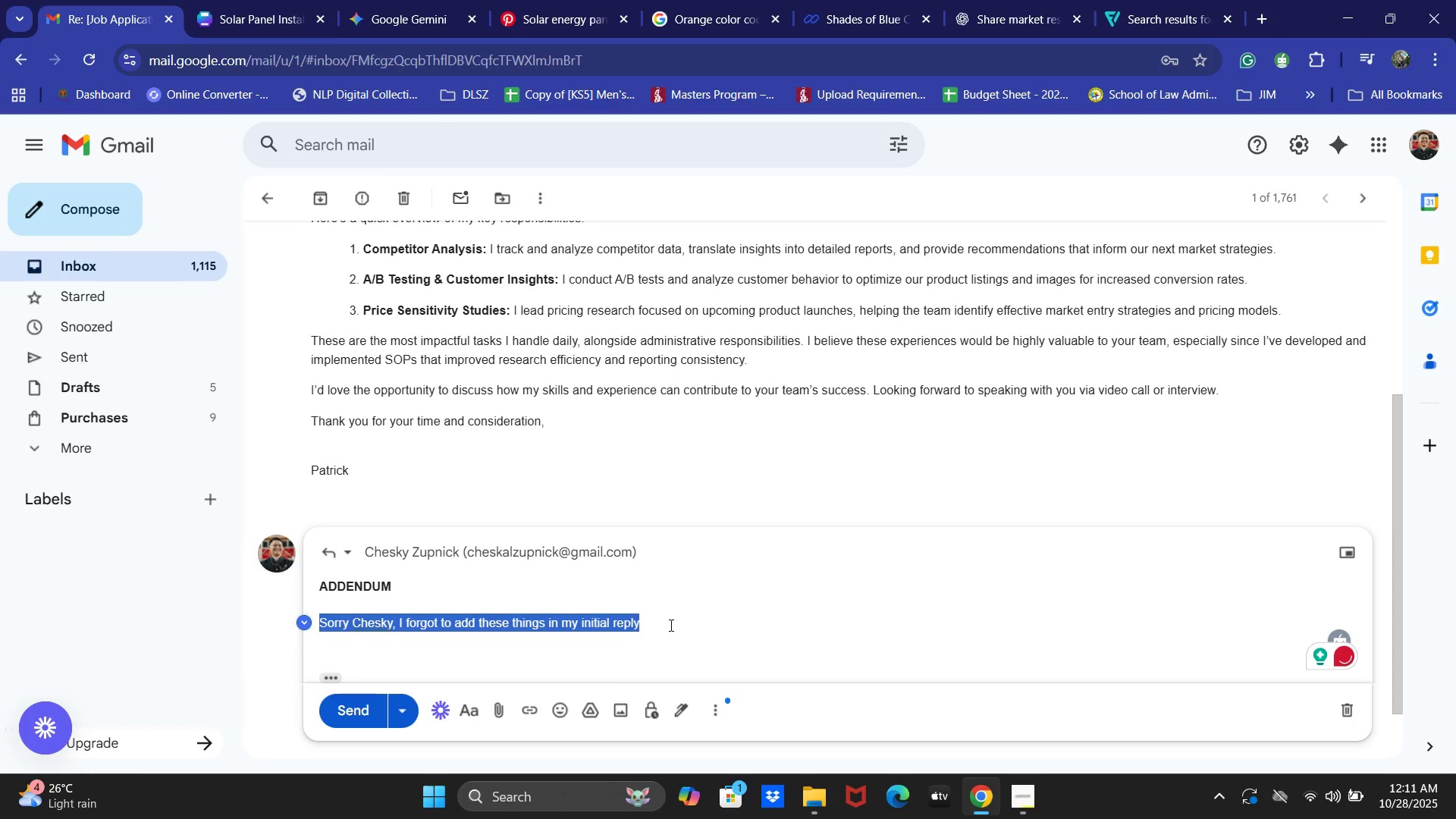 
left_click([670, 625])
 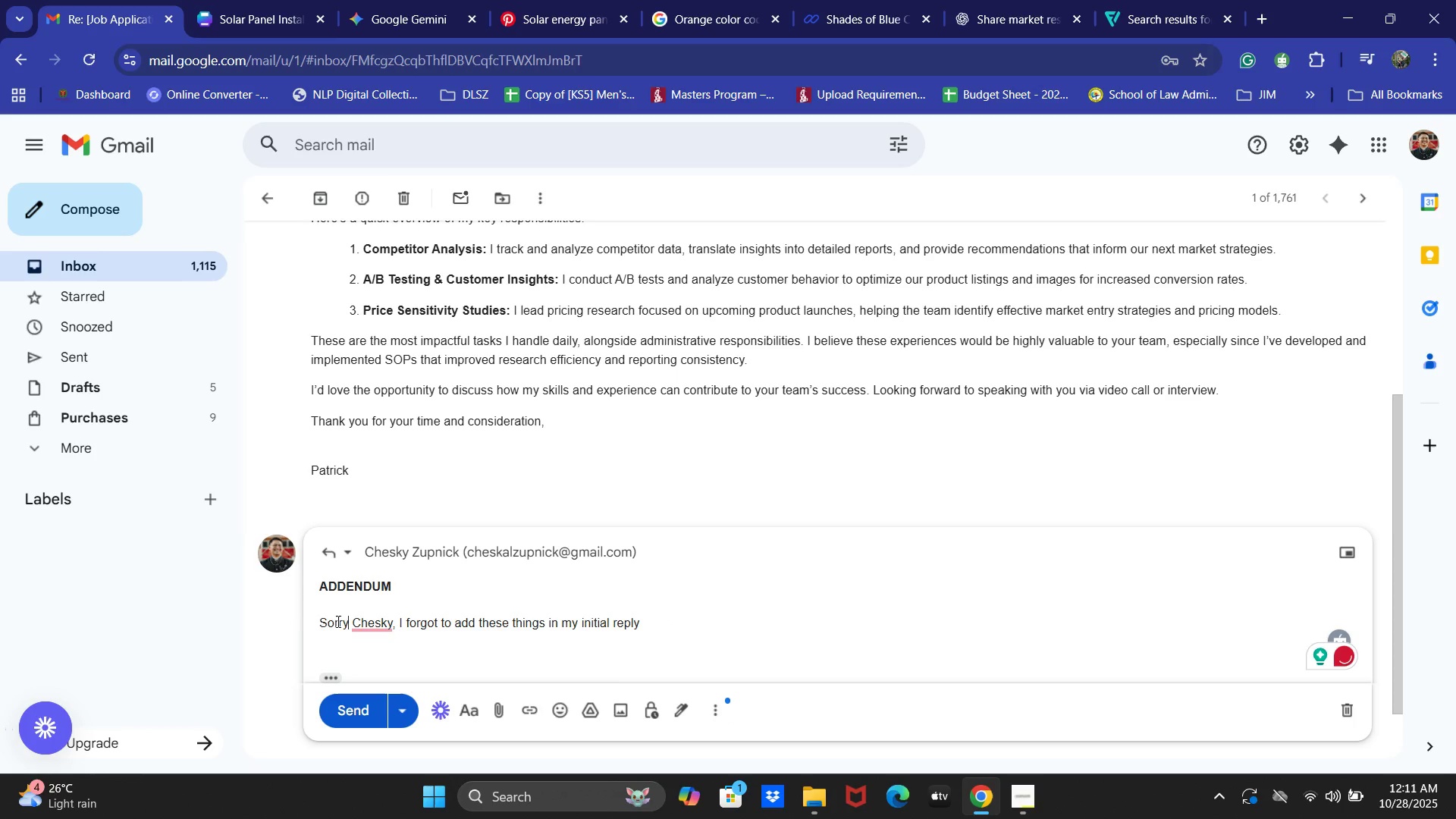 
type(Apologies)
 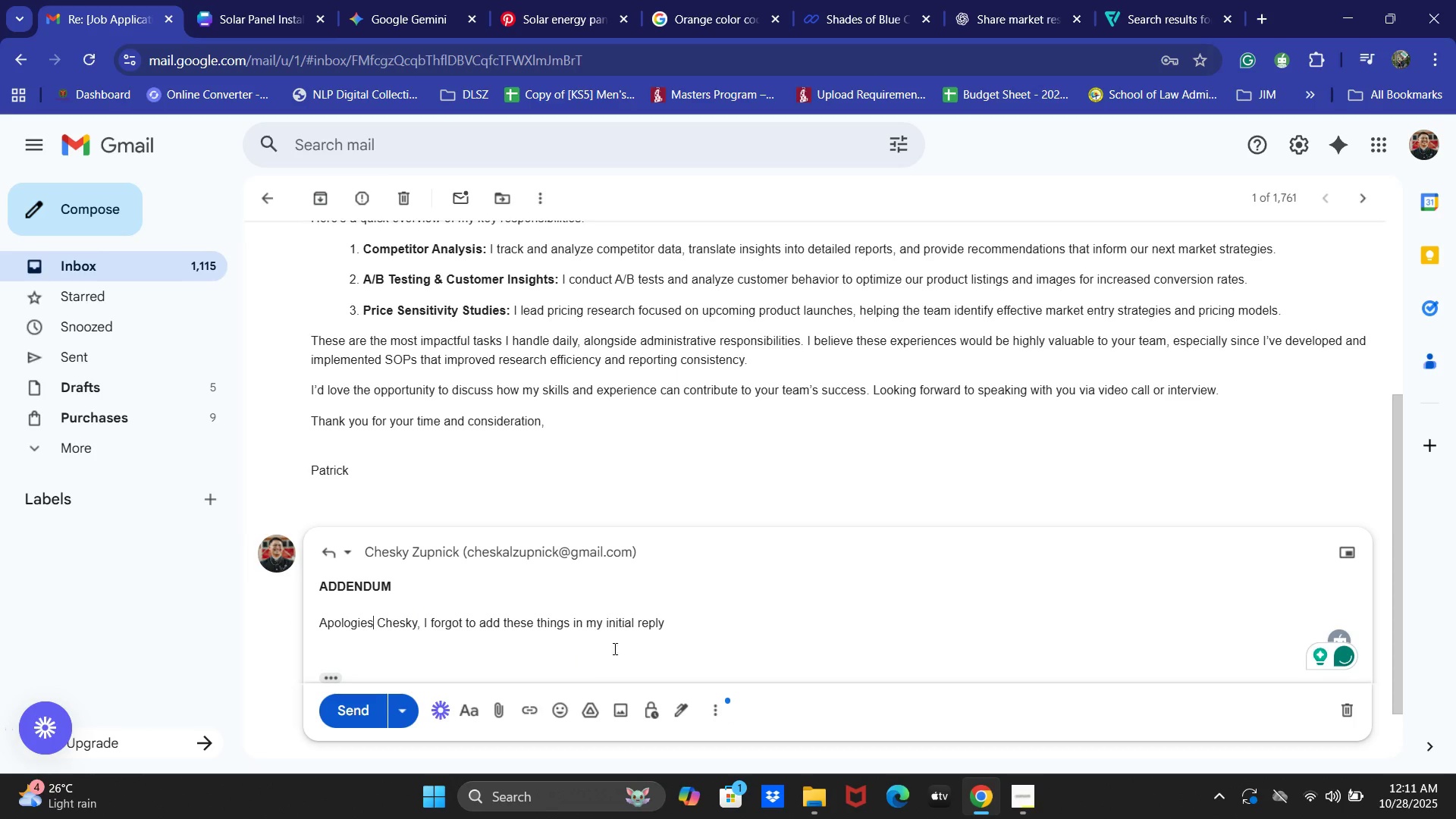 
left_click([692, 631])
 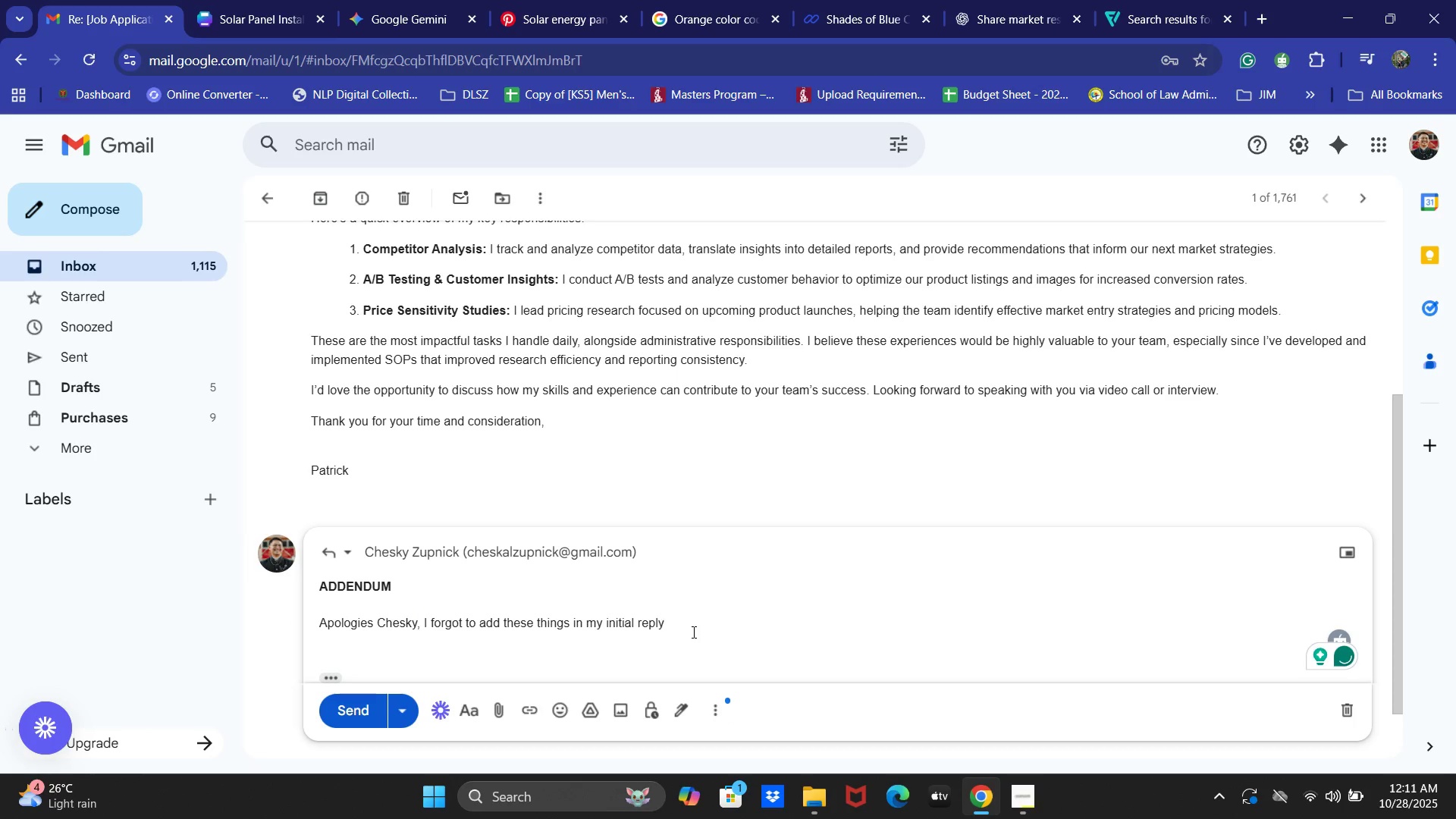 
key(Enter)
 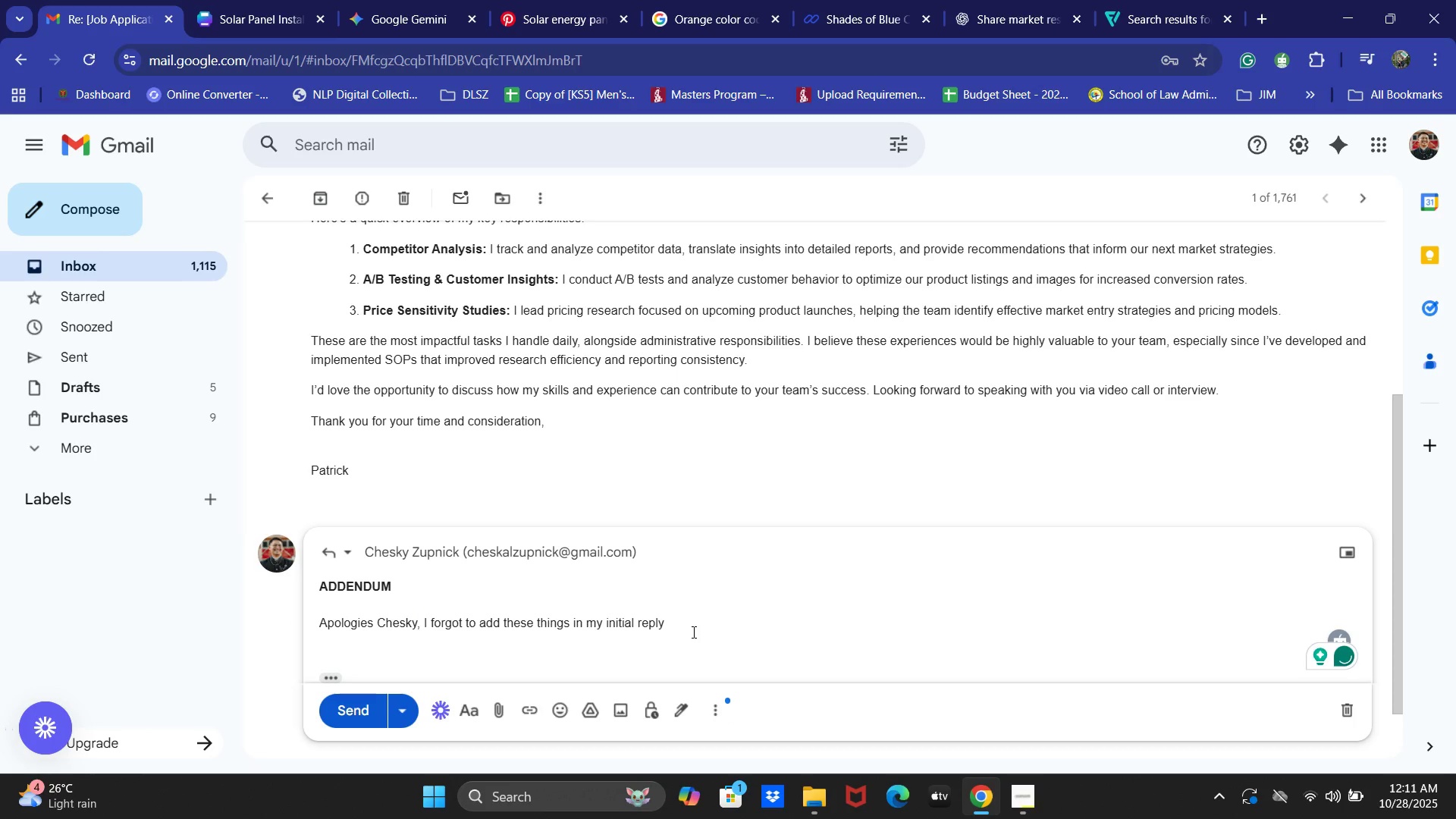 
key(Enter)
 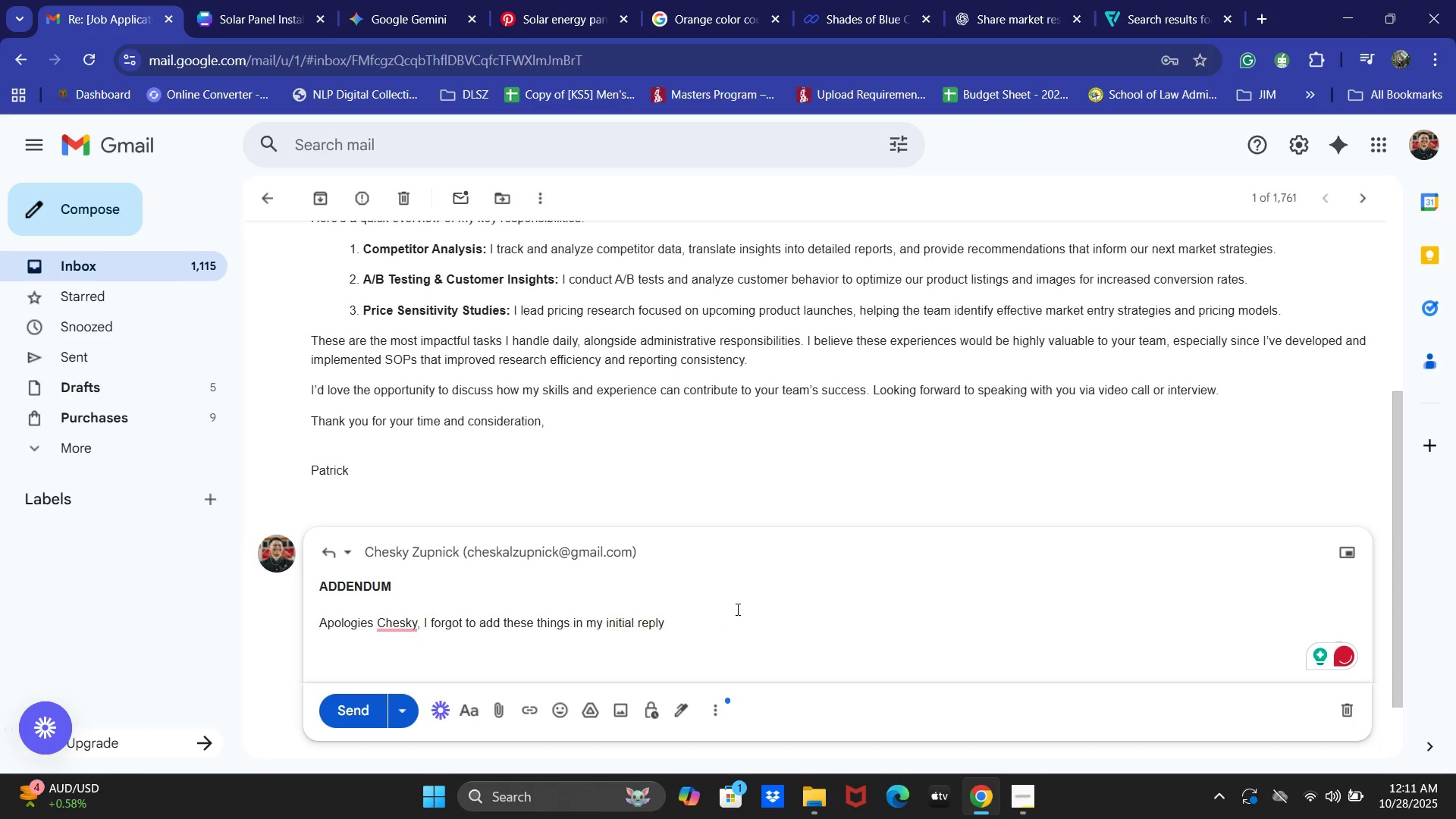 
scroll: coordinate [740, 607], scroll_direction: down, amount: 1.0
 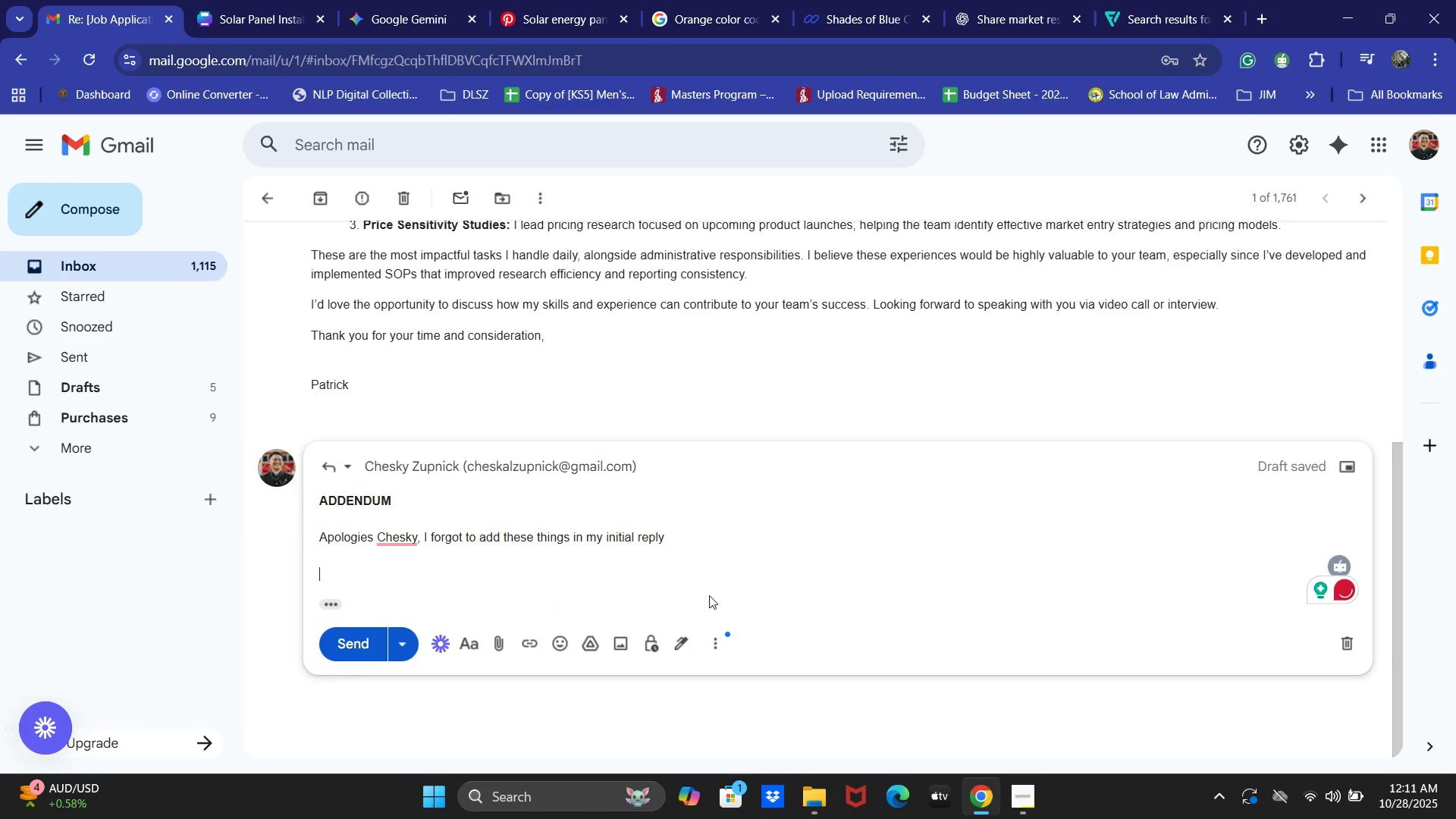 
scroll: coordinate [698, 602], scroll_direction: up, amount: 3.0
 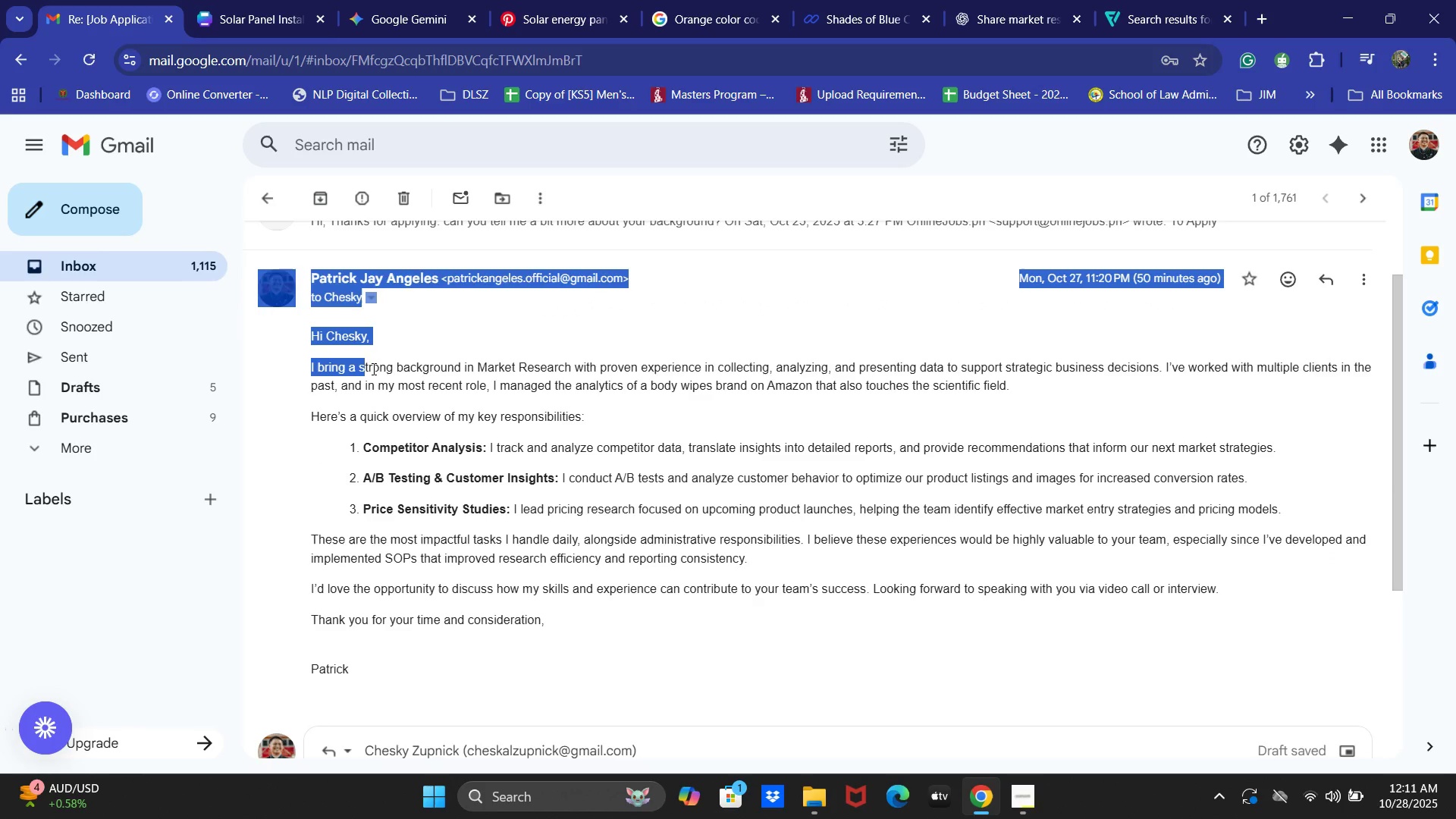 
left_click([412, 420])
 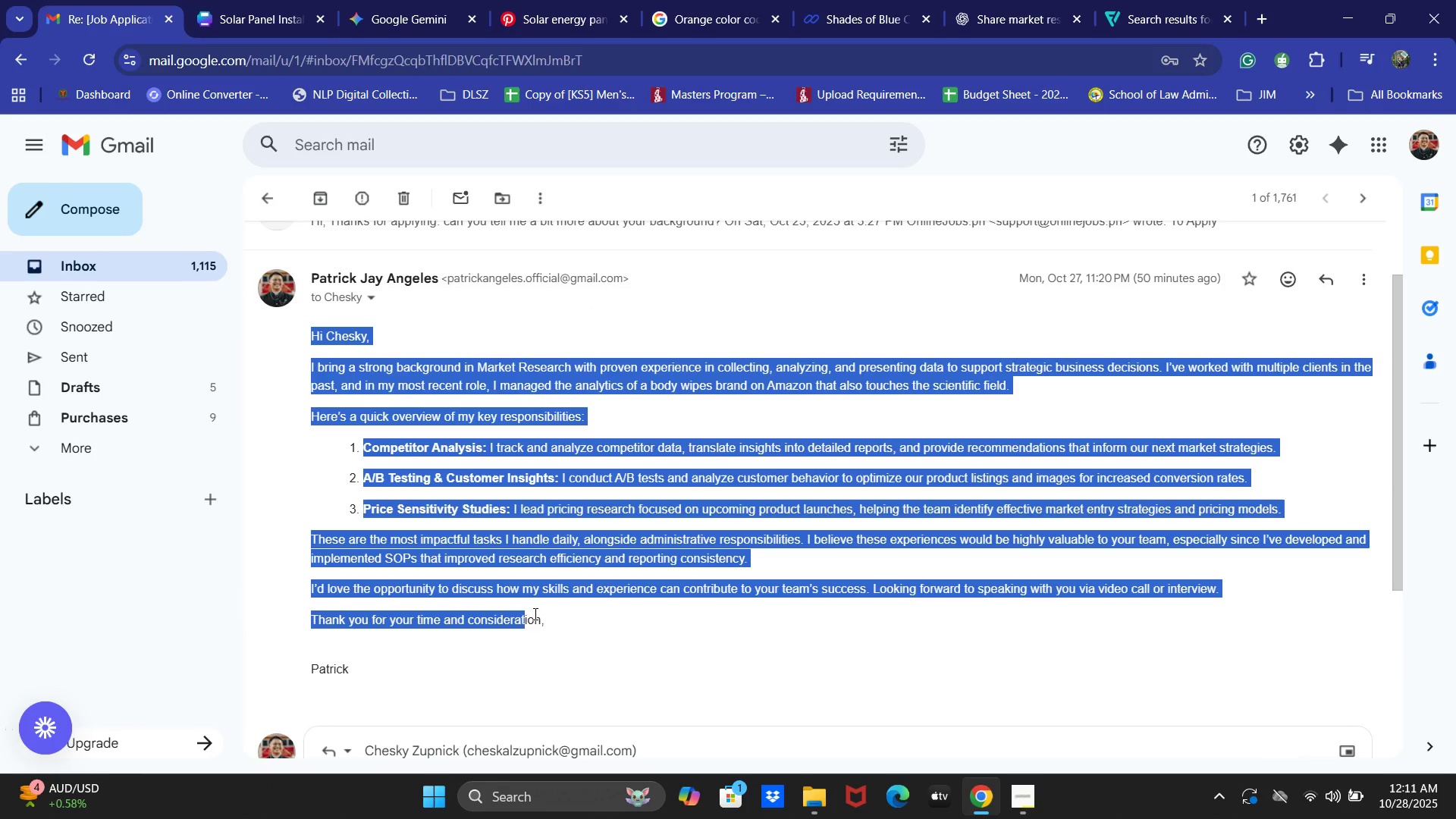 
key(Control+C)
 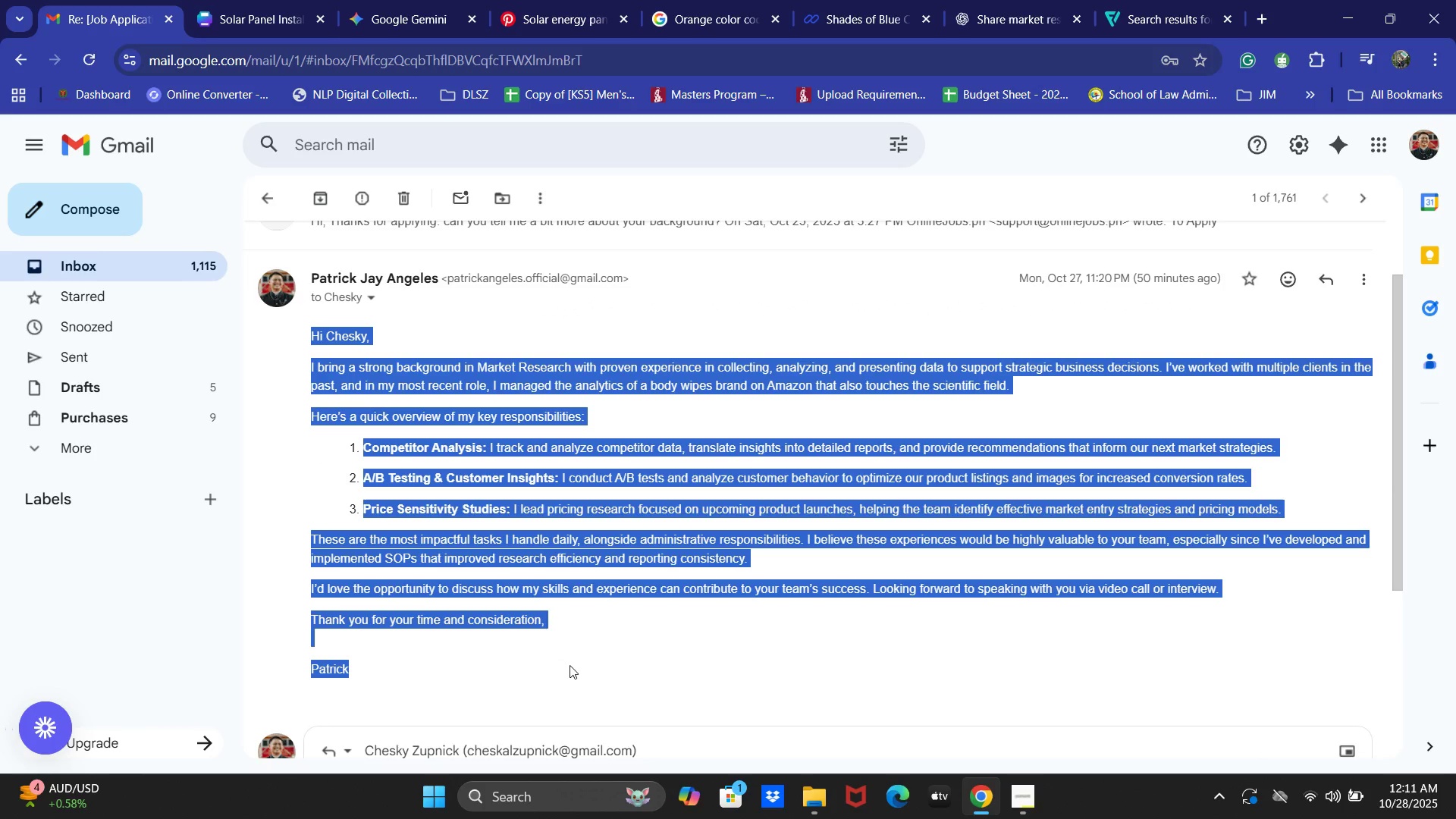 
key(Control+C)
 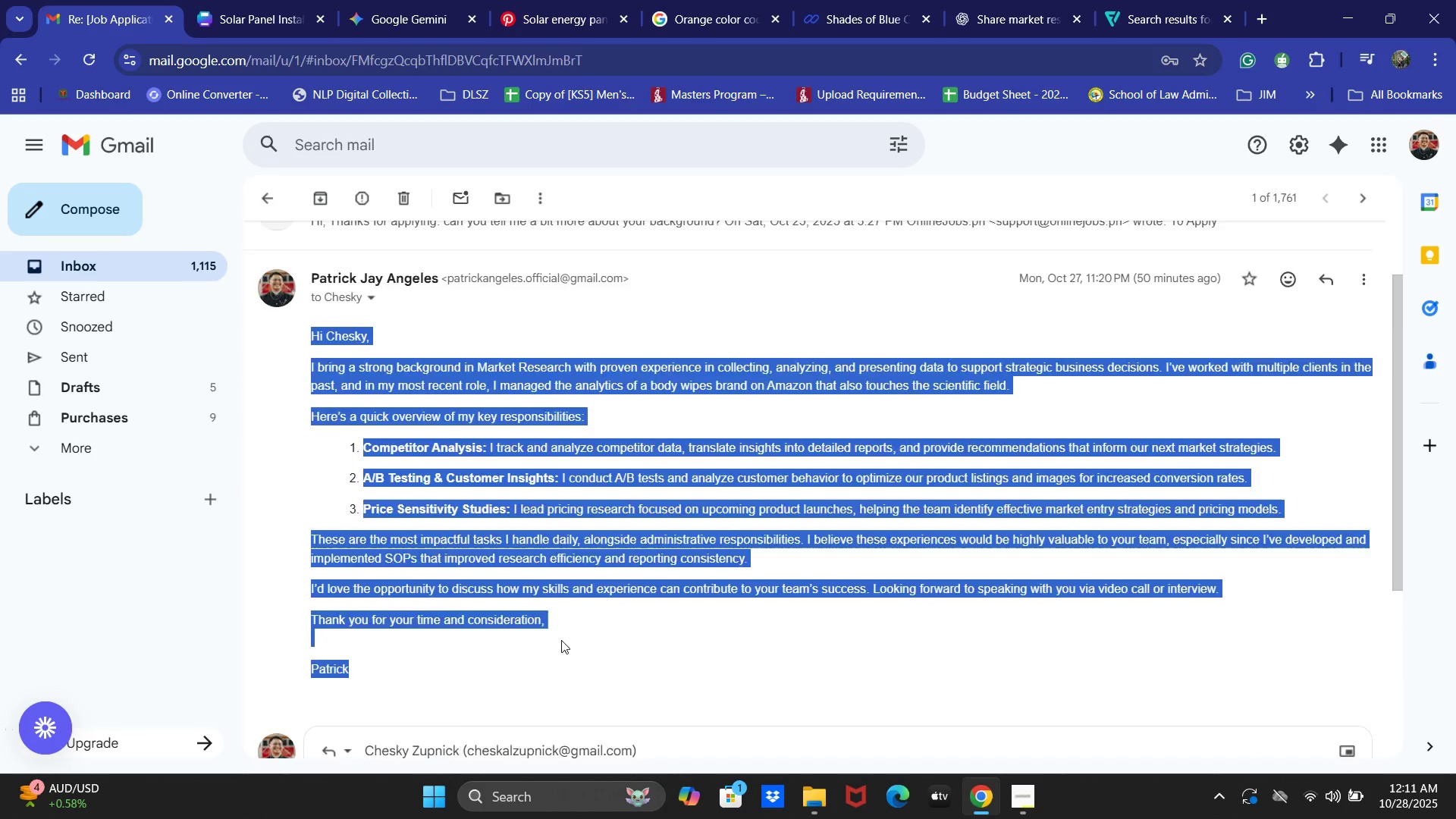 
scroll: coordinate [558, 631], scroll_direction: down, amount: 5.0
 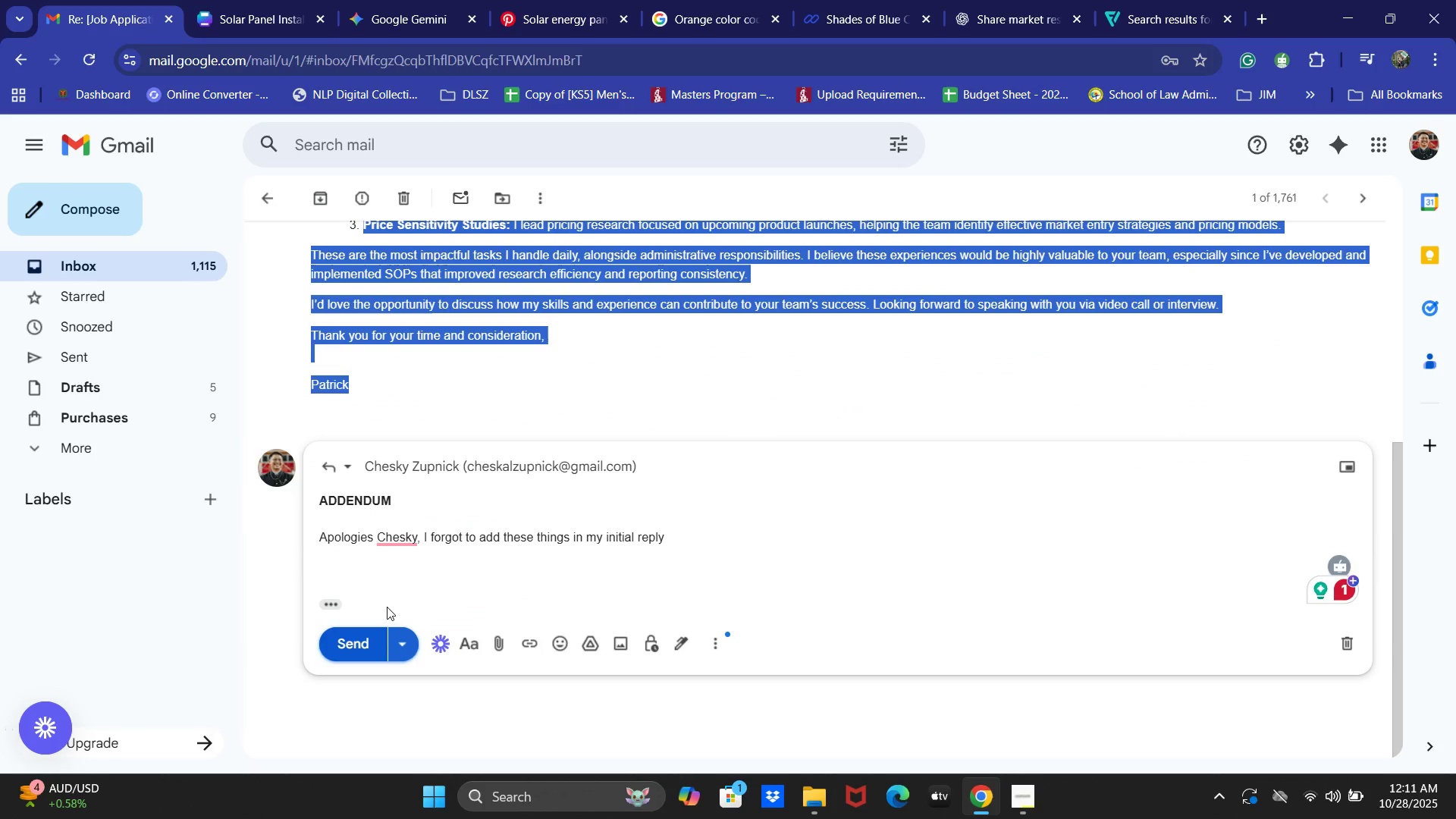 
left_click([369, 578])
 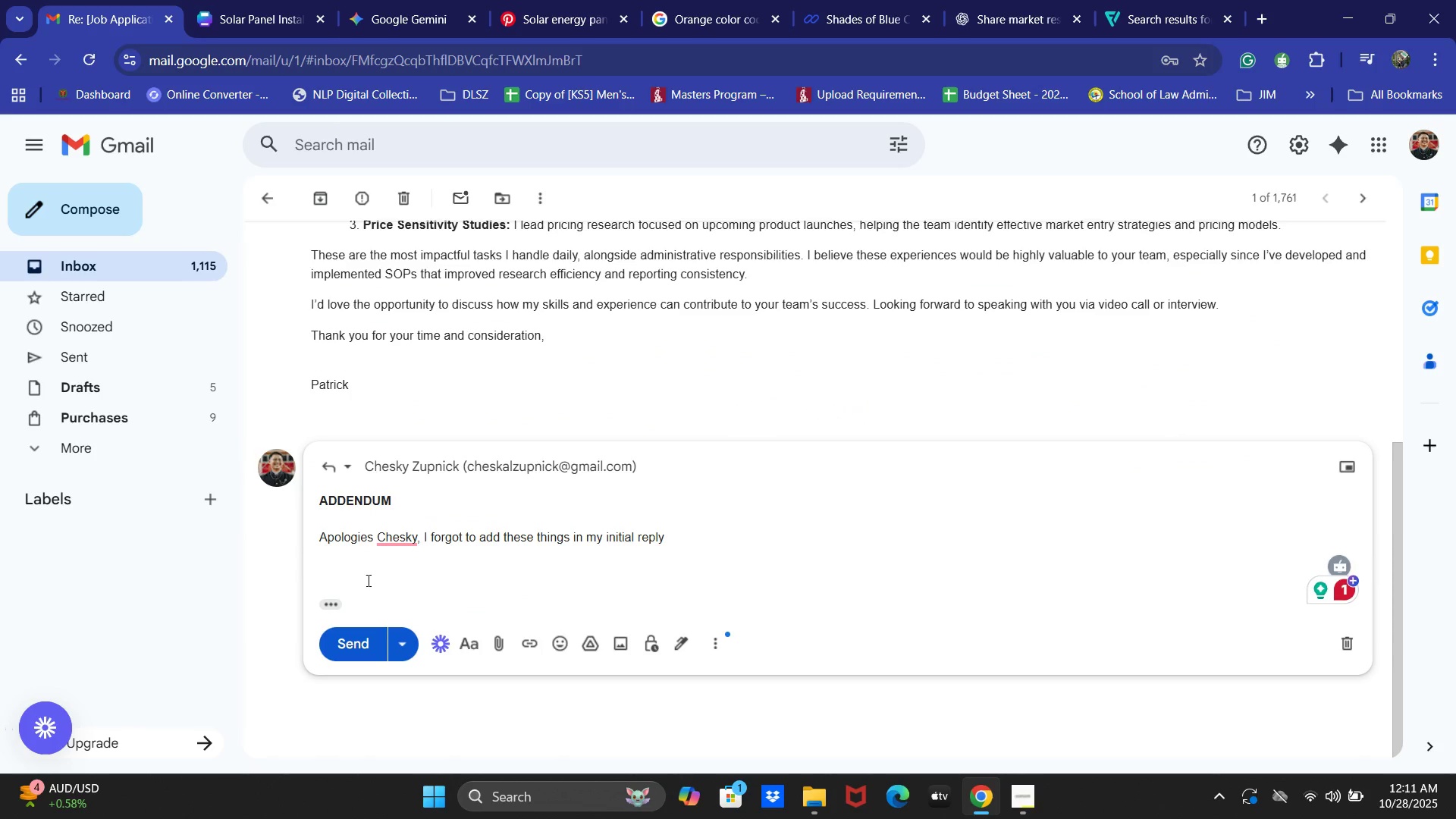 
key(Minus)
 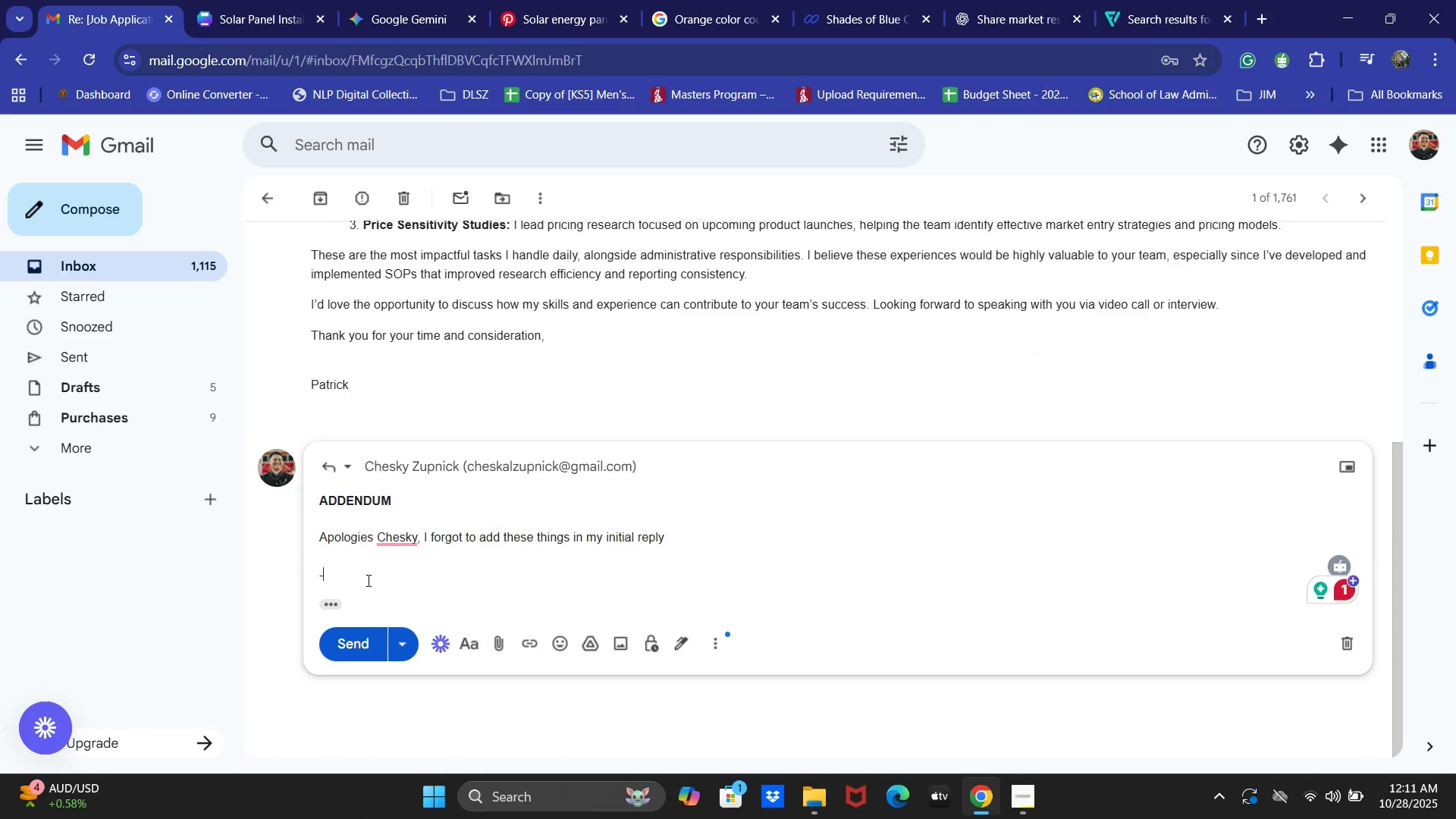 
key(Minus)
 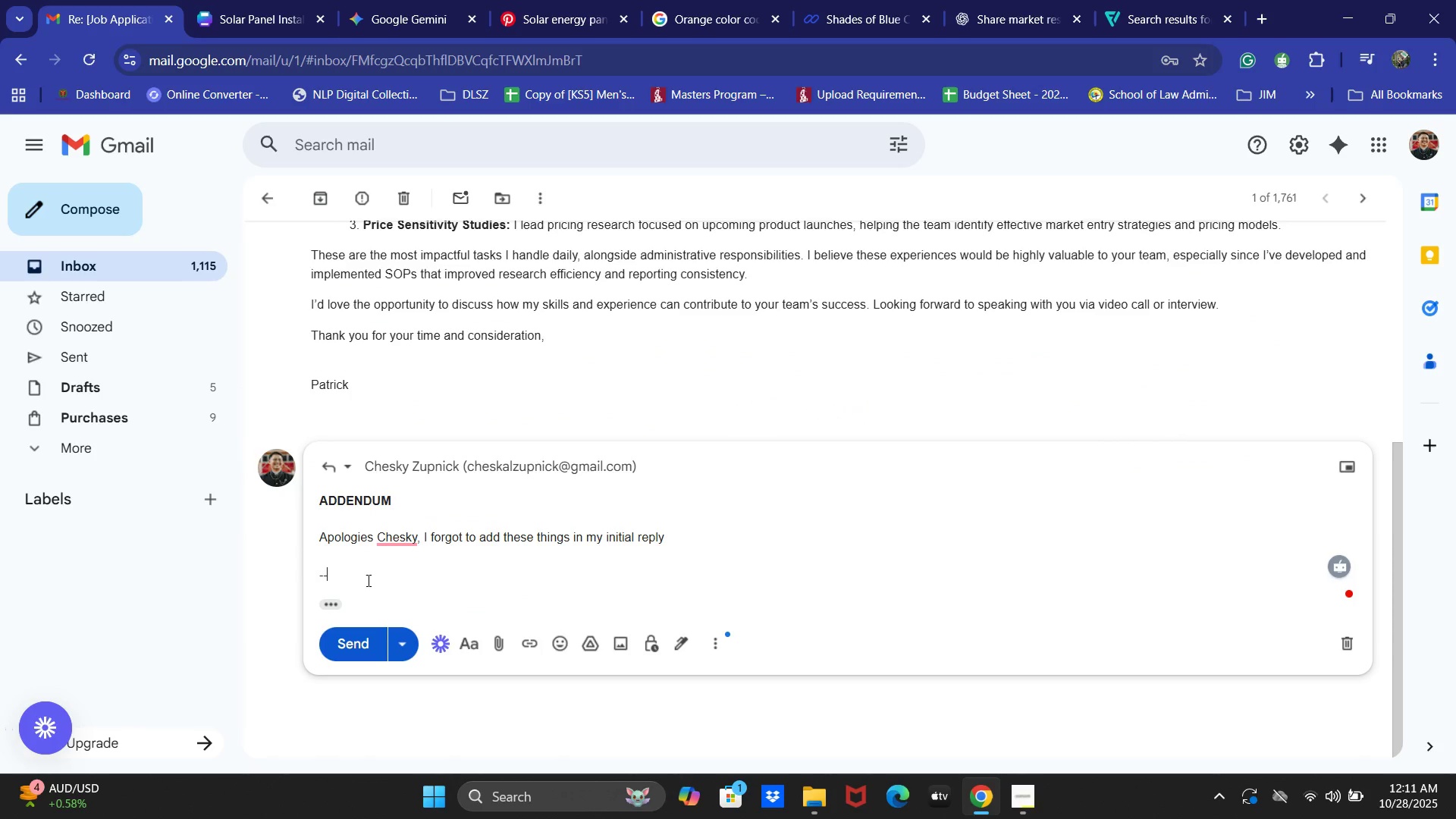 
key(Minus)
 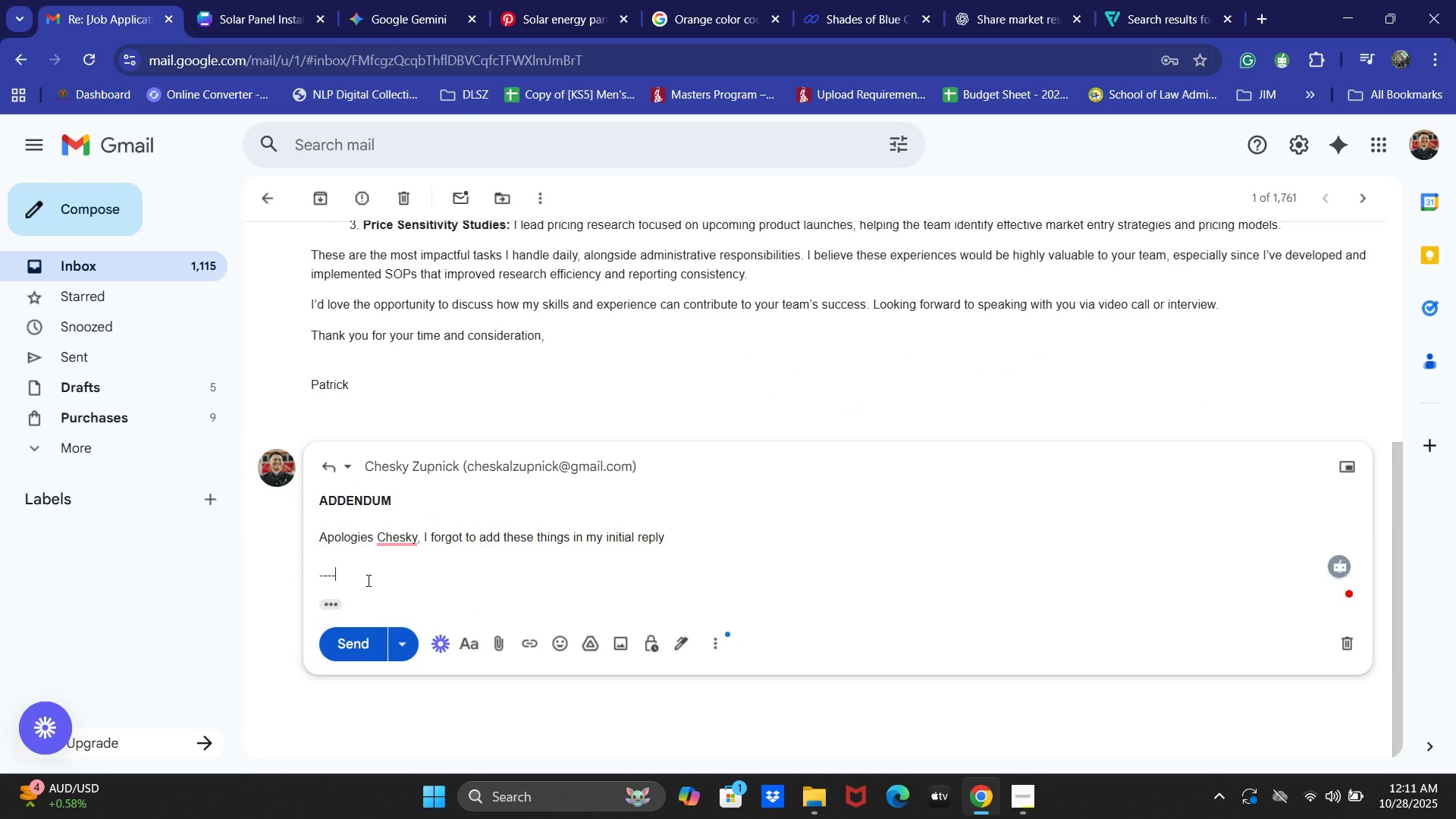 
hold_key(key=Minus, duration=1.14)
 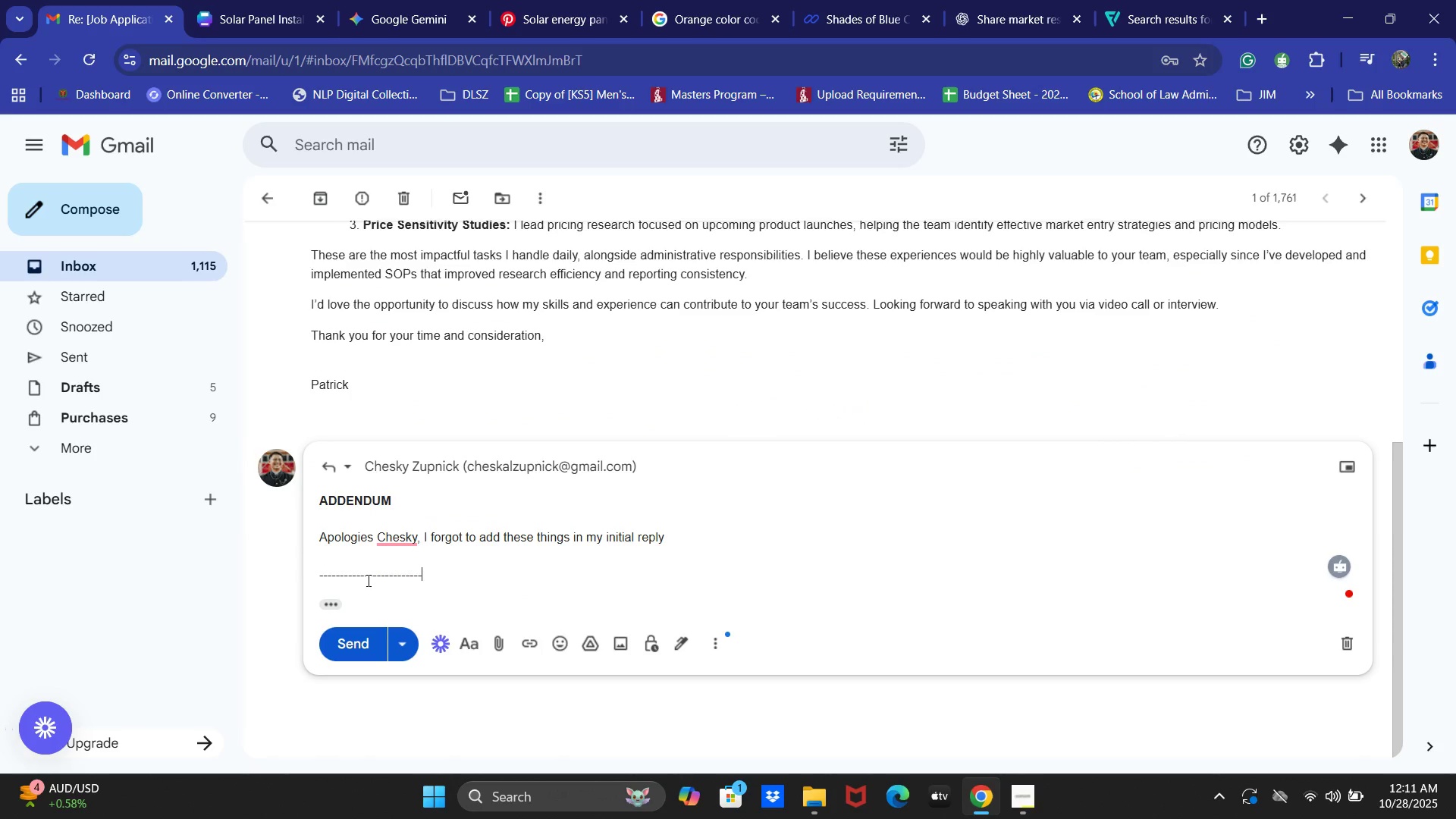 
key(Enter)
 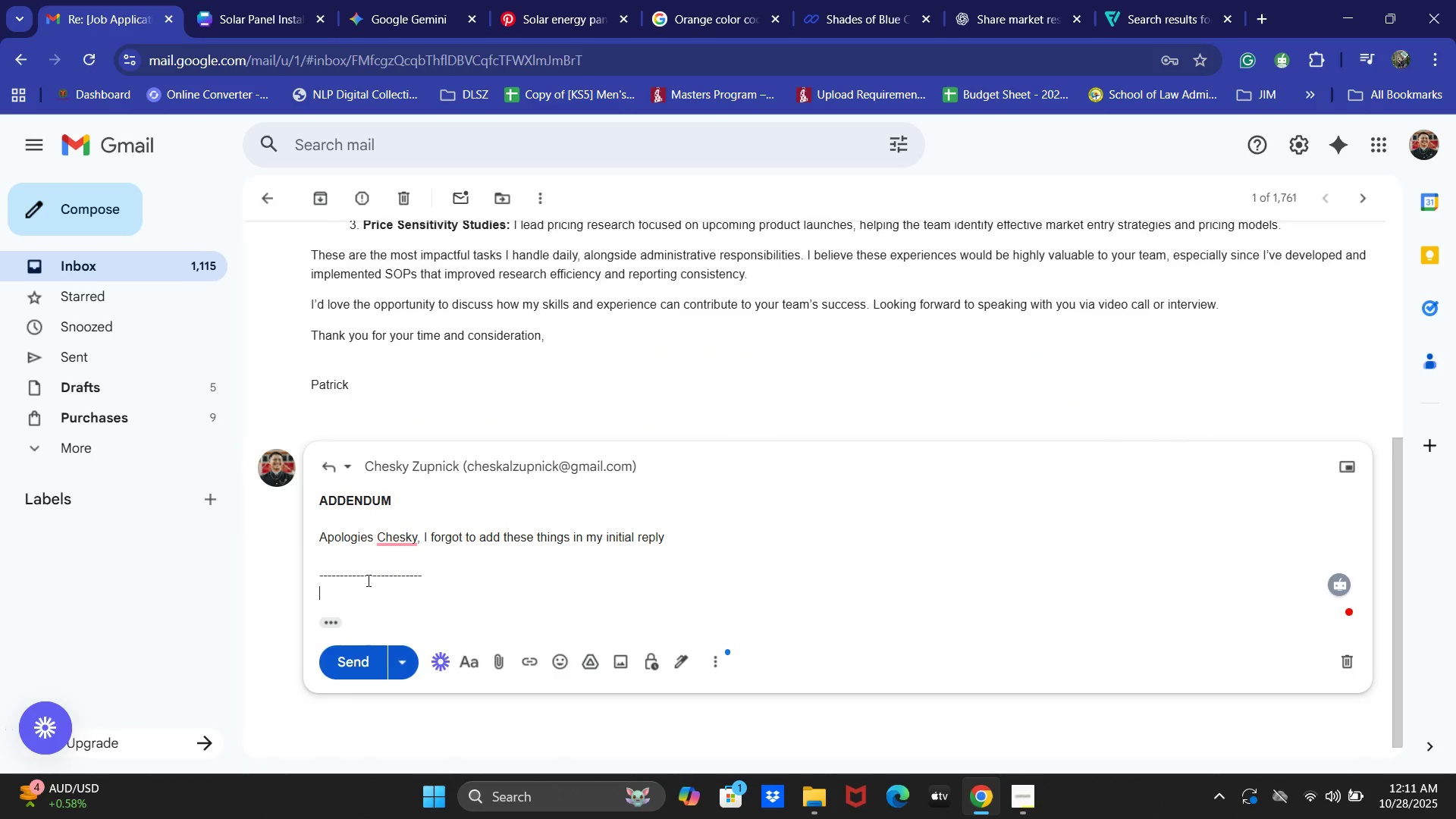 
key(Enter)
 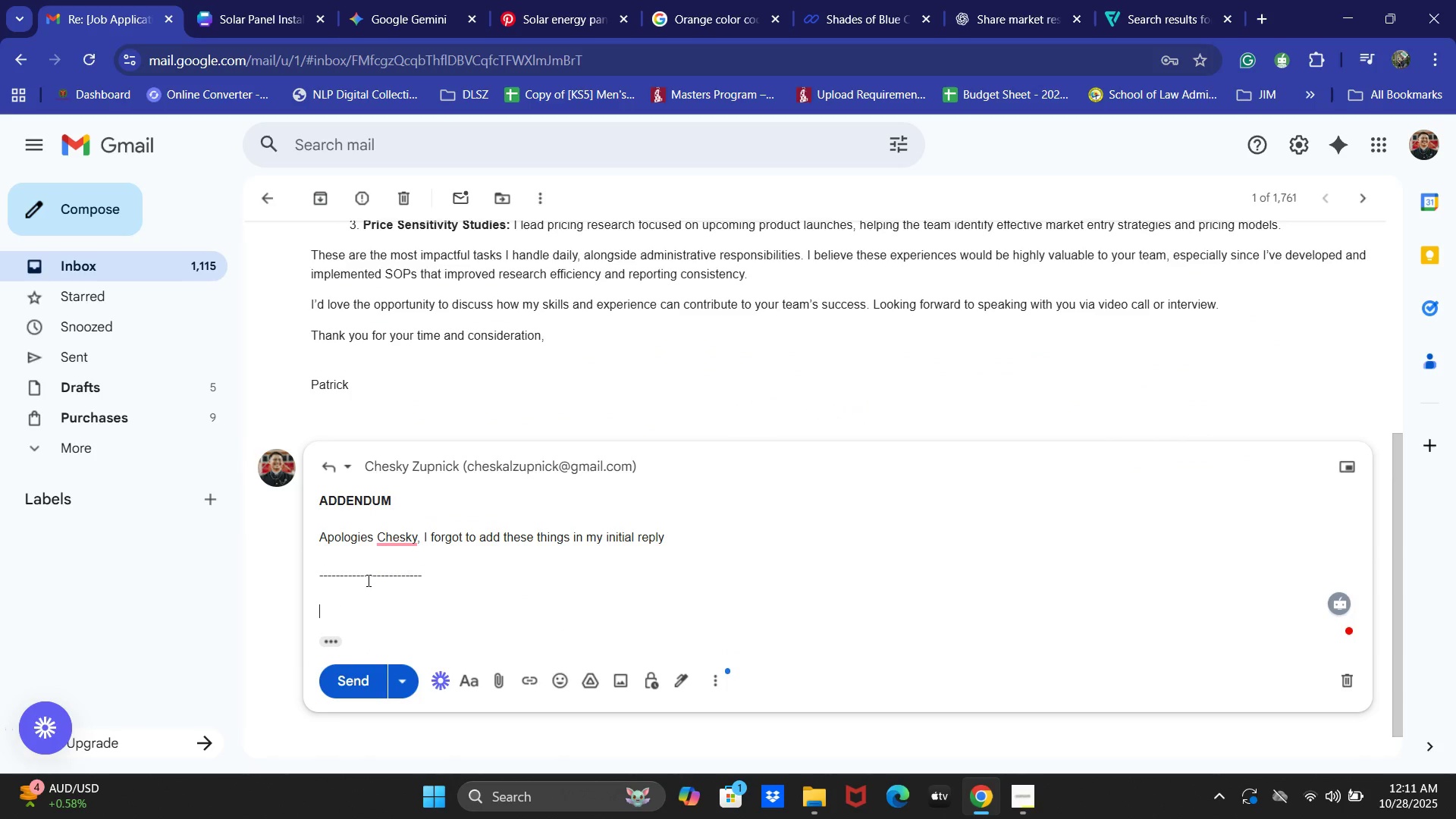 
key(Control+ControlLeft)
 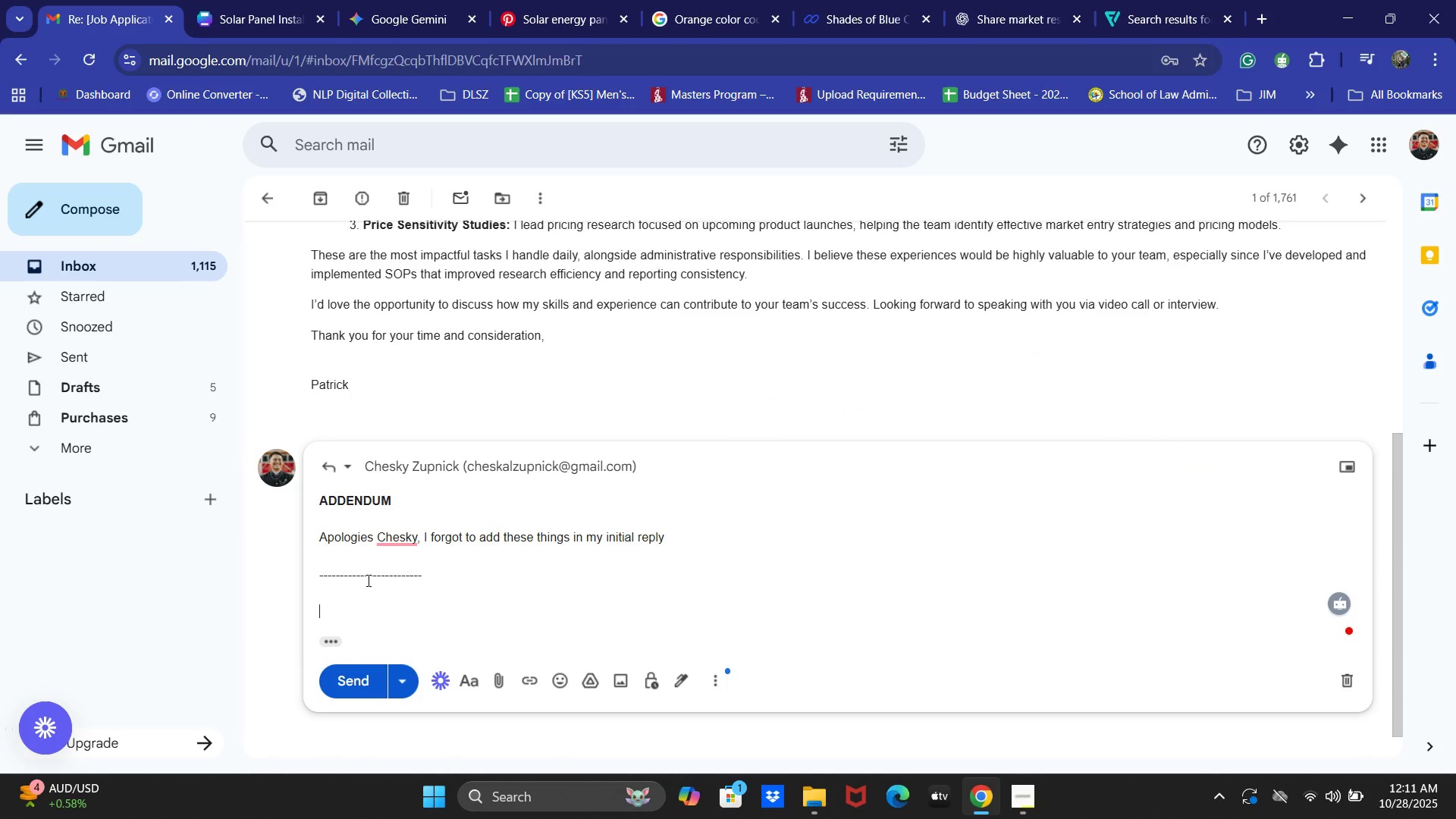 
key(Control+V)
 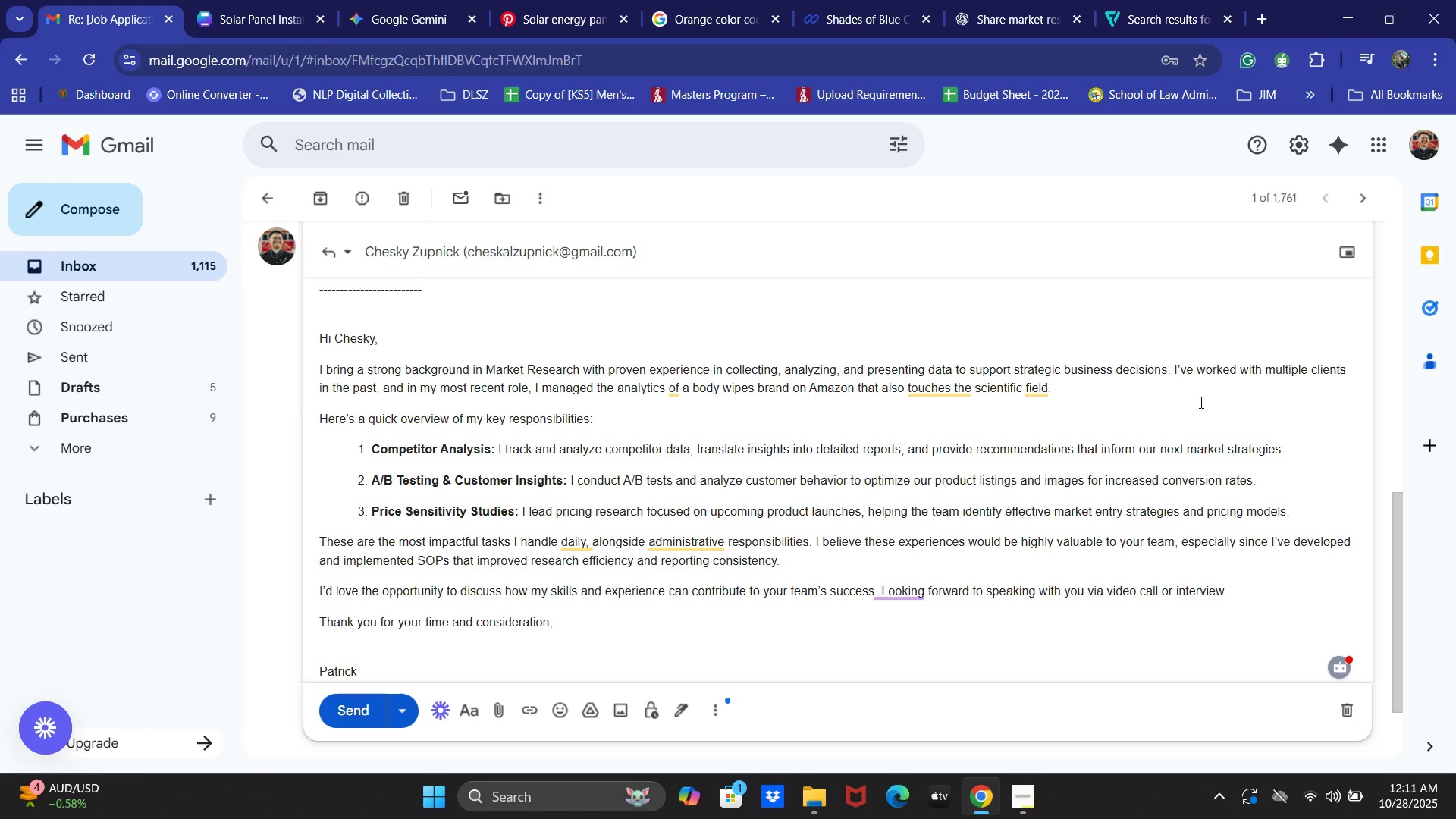 
type( I am by teacher )
key(Backspace)
key(Backspace)
key(Backspace)
key(Backspace)
type(a teace)
key(Backspace)
type(her by r)
key(Backspace)
type(professio )
key(Backspace)
type(n and p)
key(Backspace)
type(finishedm)
key(Backspace)
type( my Master's program a)
key(Backspace)
type(last 220)
key(Backspace)
key(Backspace)
type(2)
key(Backspace)
type(024, on h)
key(Backspace)
type(th)
key(Backspace)
key(Backspace)
key(Backspace)
key(Backspace)
key(Backspace)
type(I decided to focus on Ec)
key(Backspace)
type(-commerce industry because of the needs )
key(Backspace)
key(Backspace)
type(d)
key(Backspace)
type(s in flei)
key(Backspace)
type(xibility and I enjoy working with m)
key(Backspace)
type(clients )
 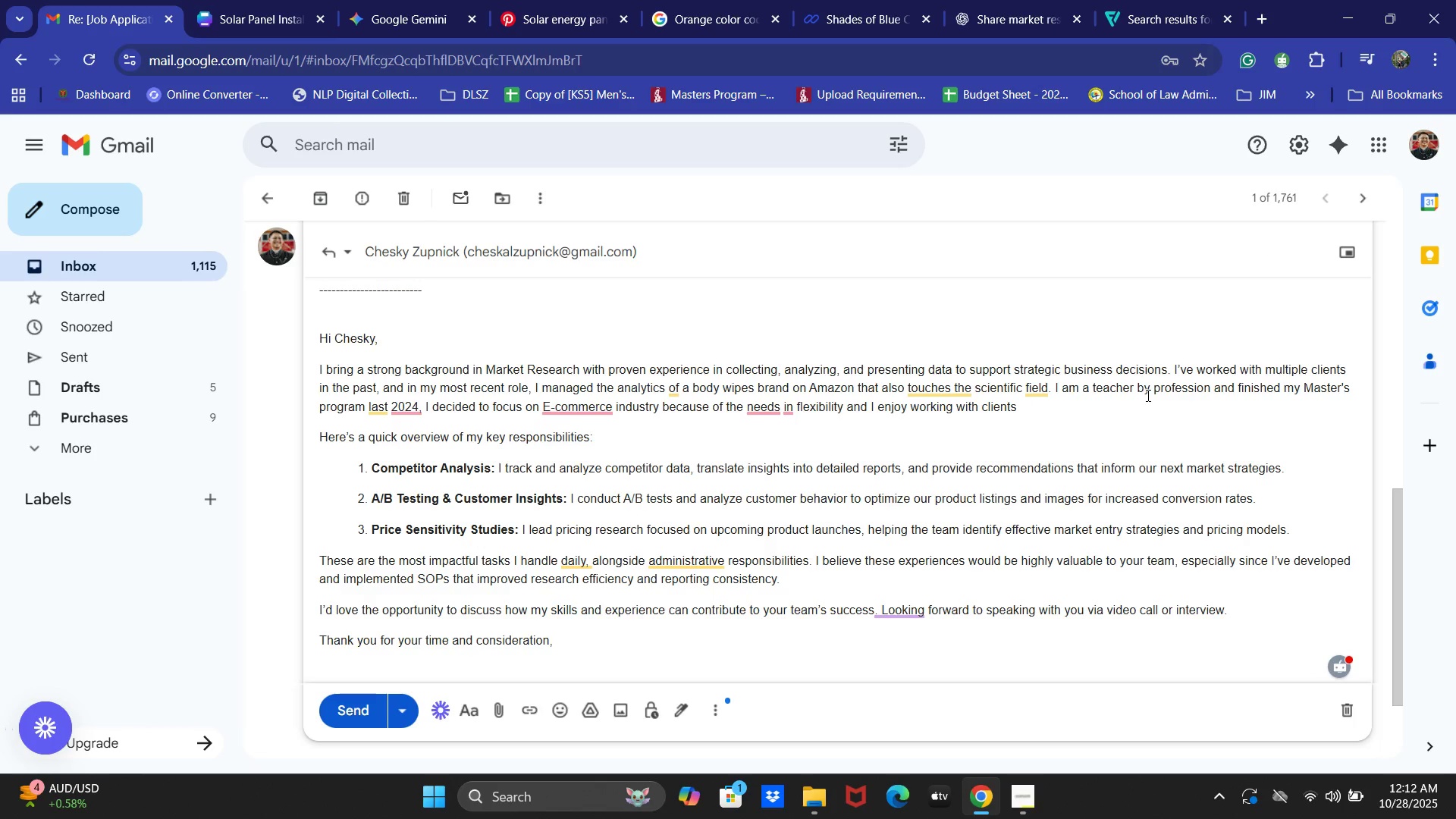 
type(whi)
key(Backspace)
type(o also helps me to nurty)
key(Backspace)
type(ure my talets)
key(Backspace)
key(Backspace)
type(nts.)
 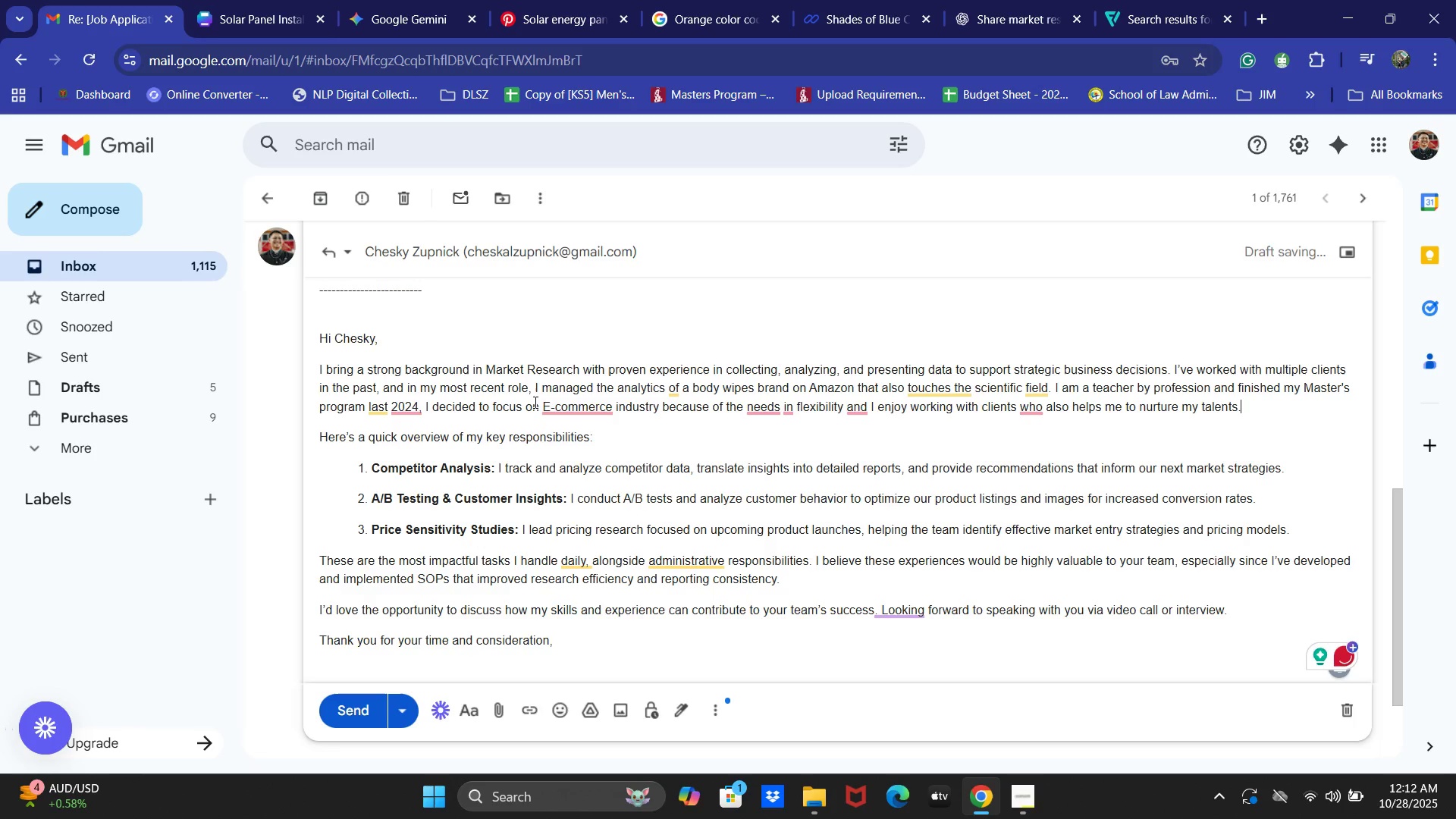 
left_click([596, 437])
 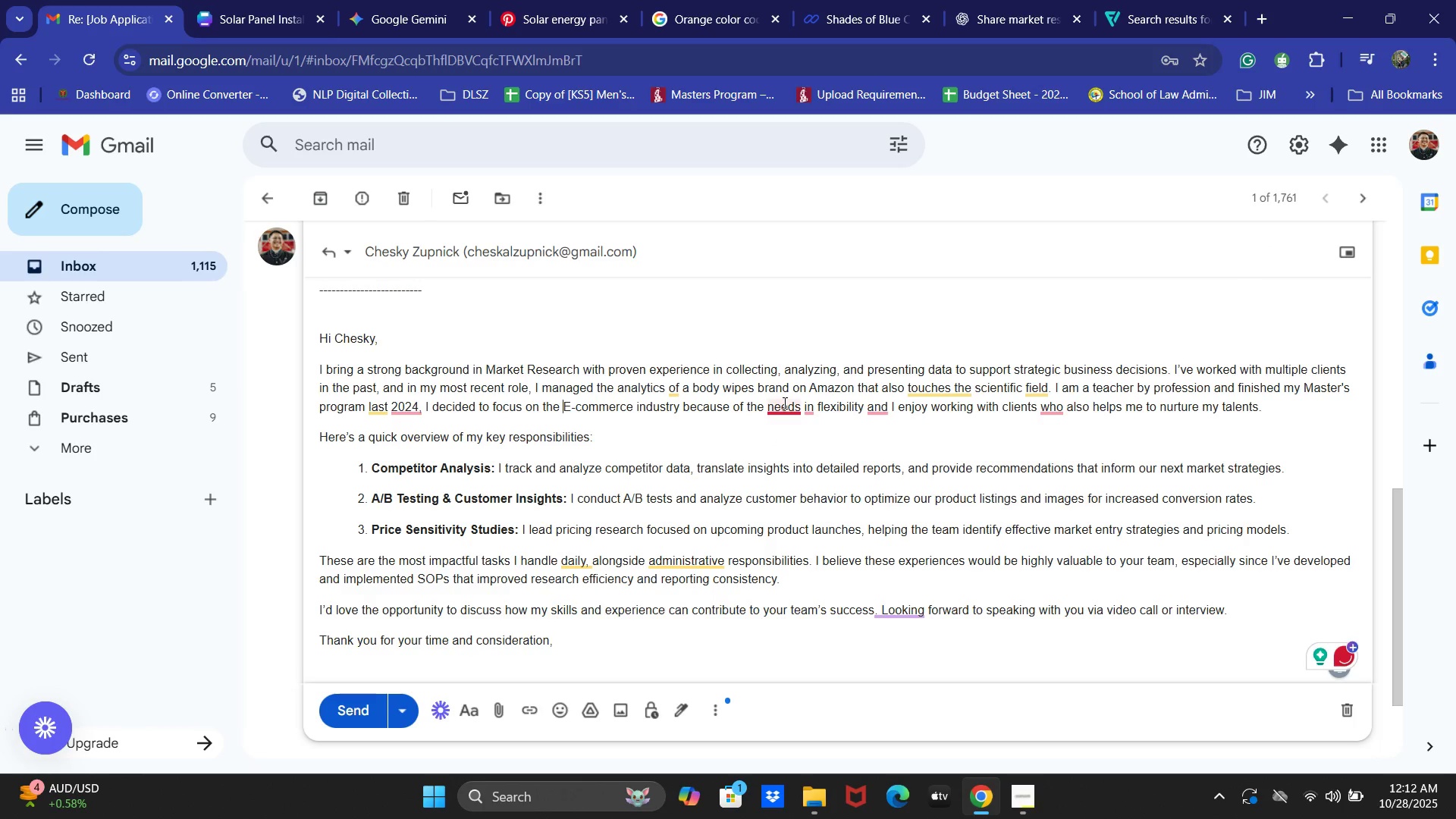 
left_click([802, 440])
 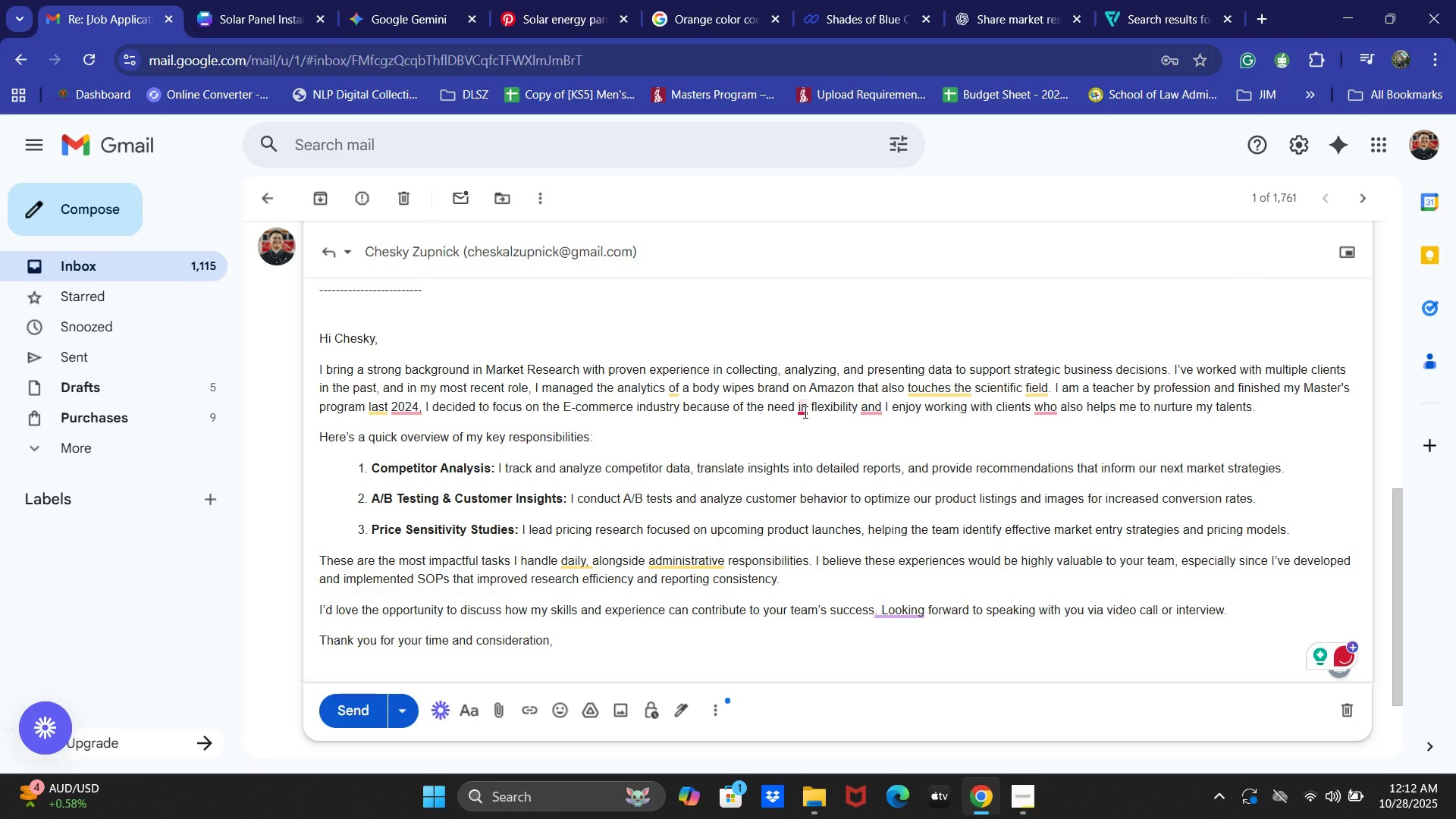 
left_click([808, 420])
 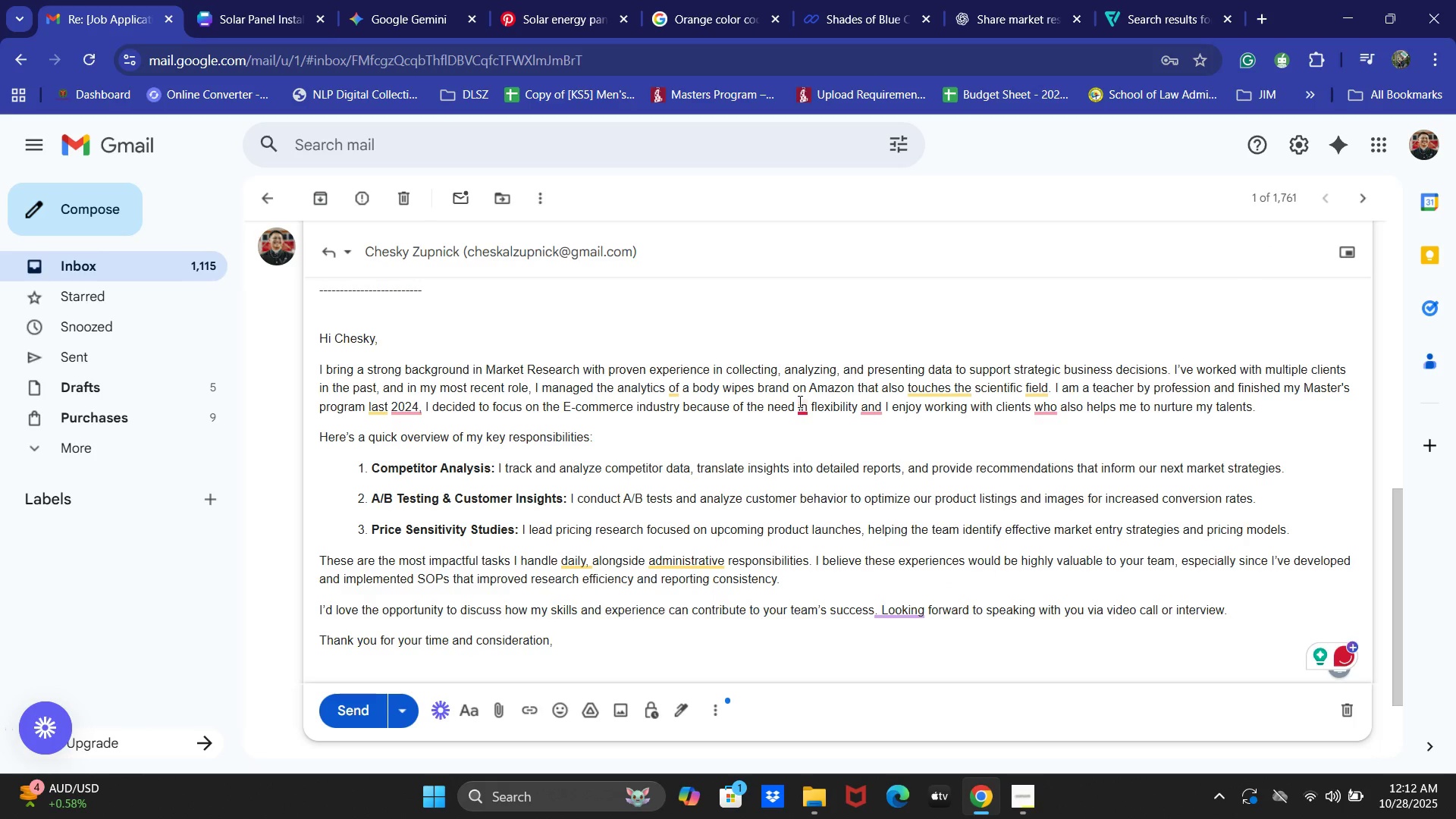 
left_click([822, 438])
 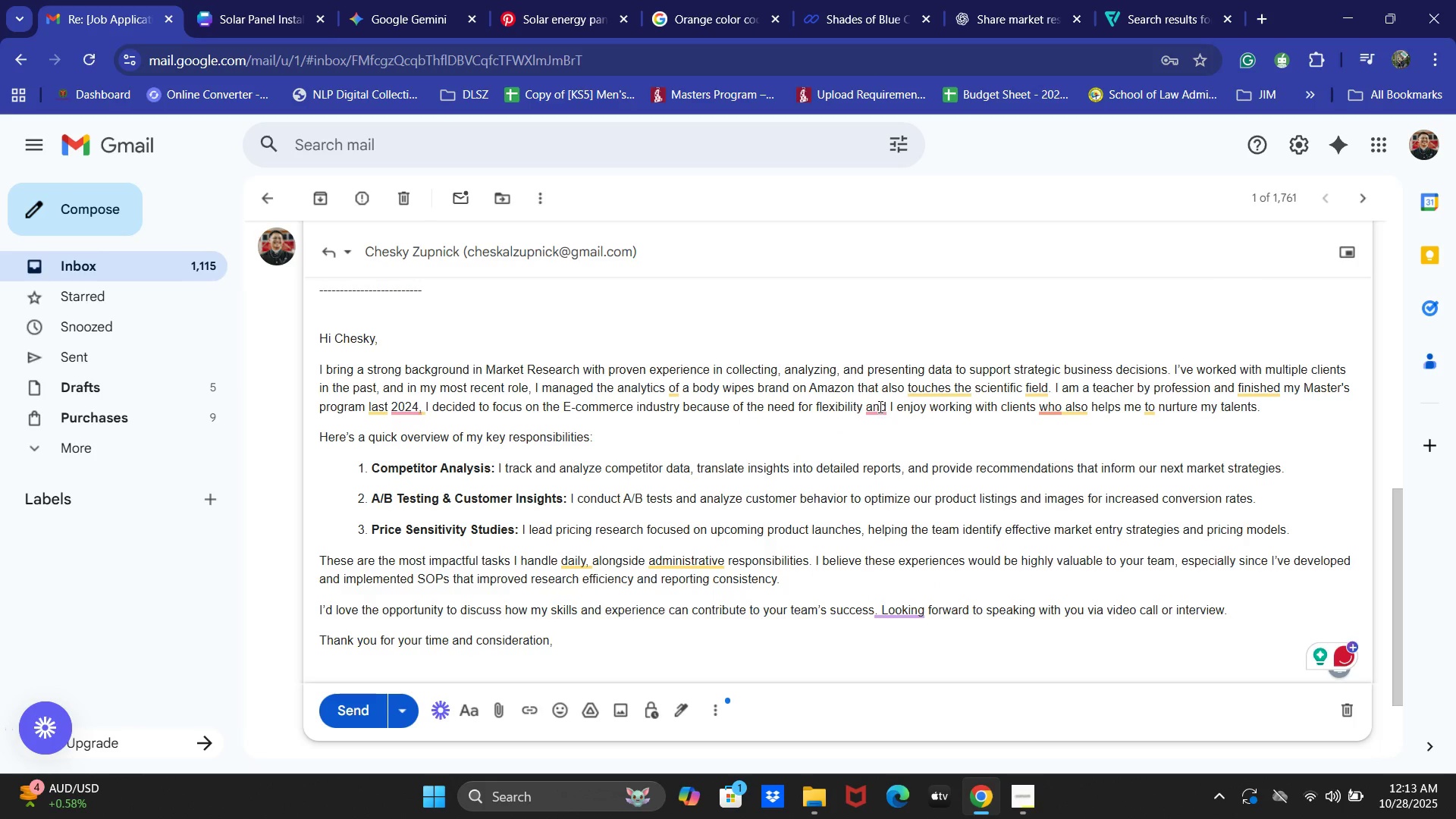 
left_click([880, 421])
 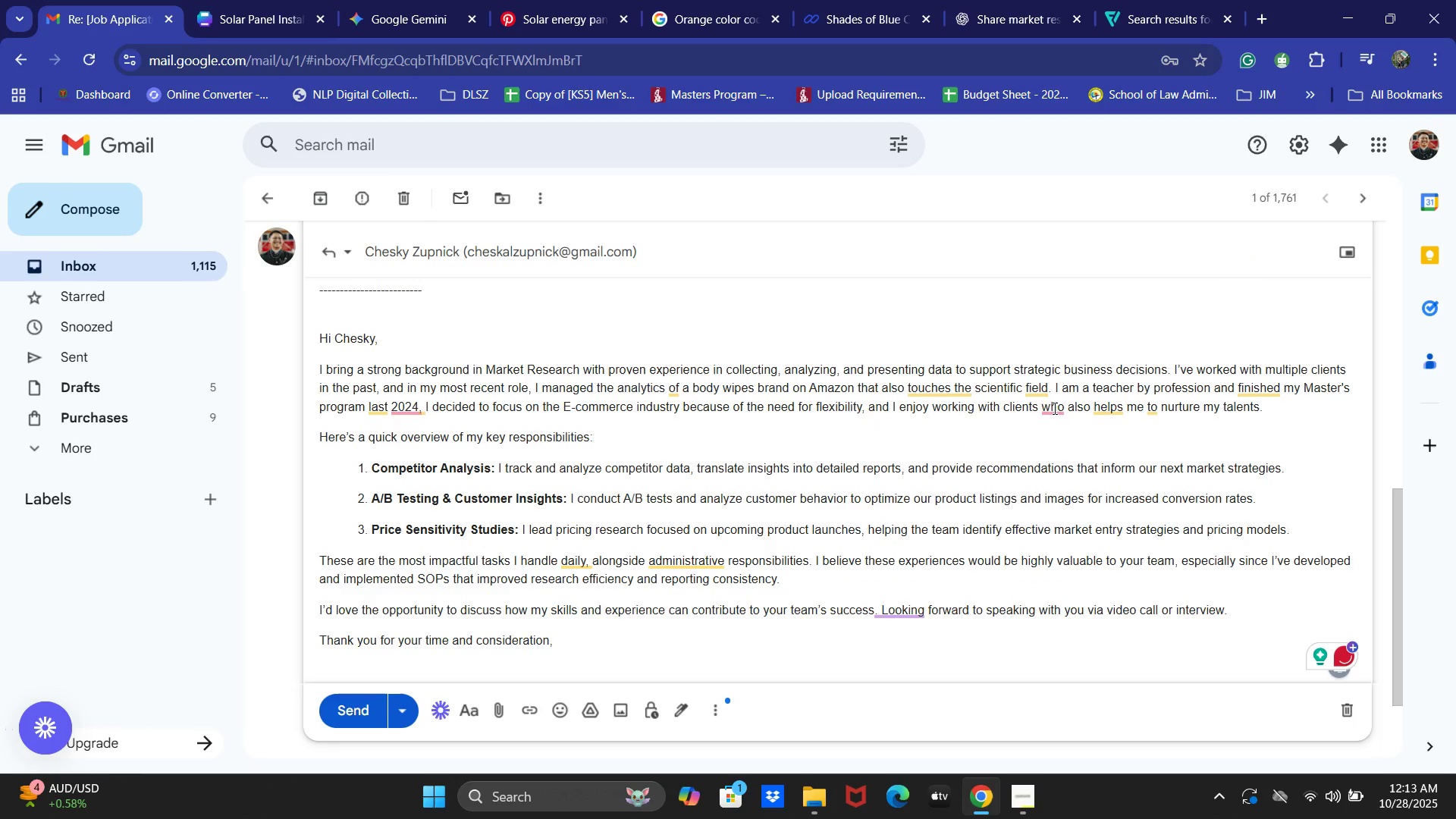 
left_click([1056, 443])
 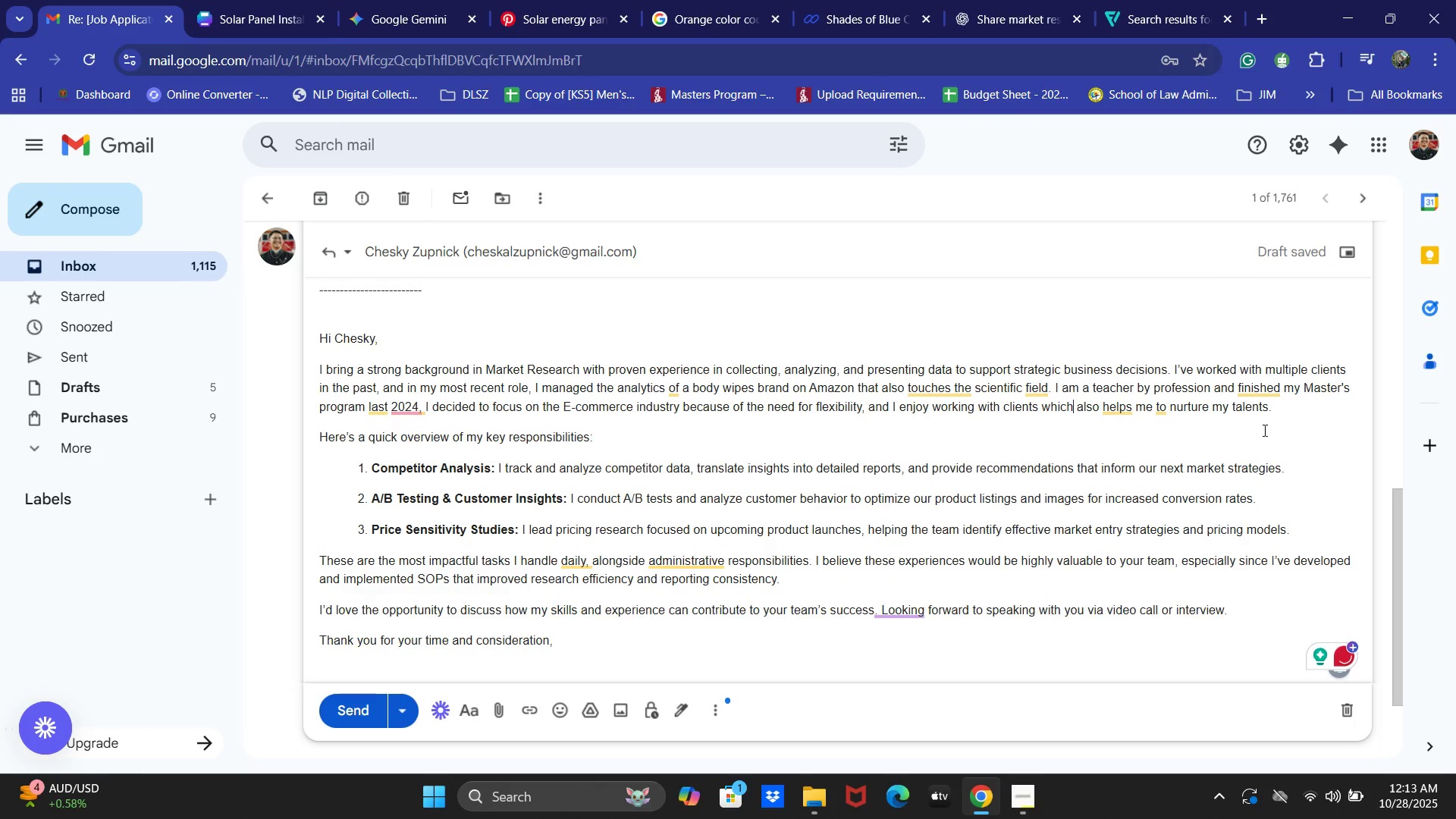 
left_click([1282, 410])
 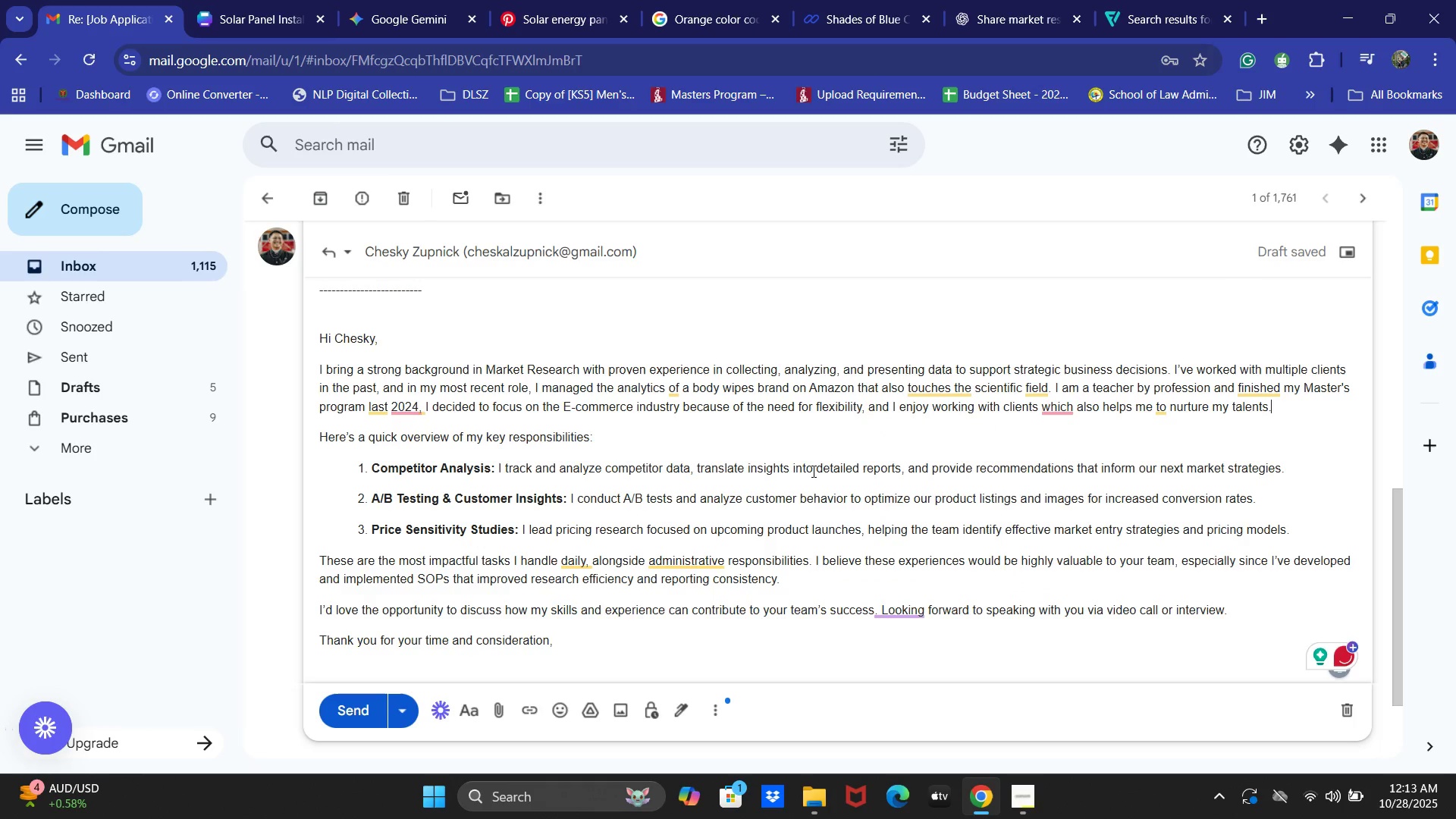 
left_click([417, 440])
 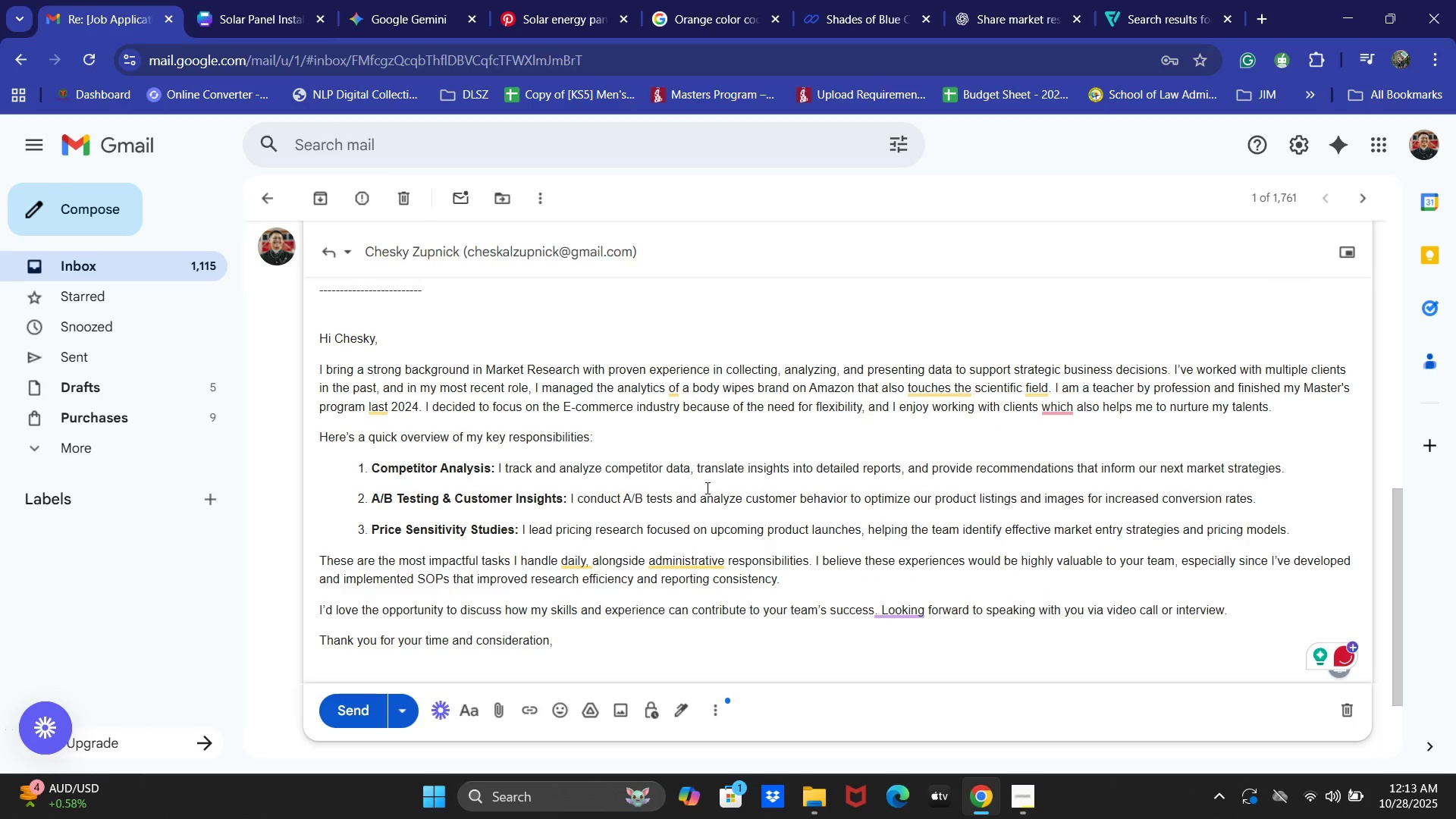 
scroll: coordinate [706, 488], scroll_direction: down, amount: 1.0
 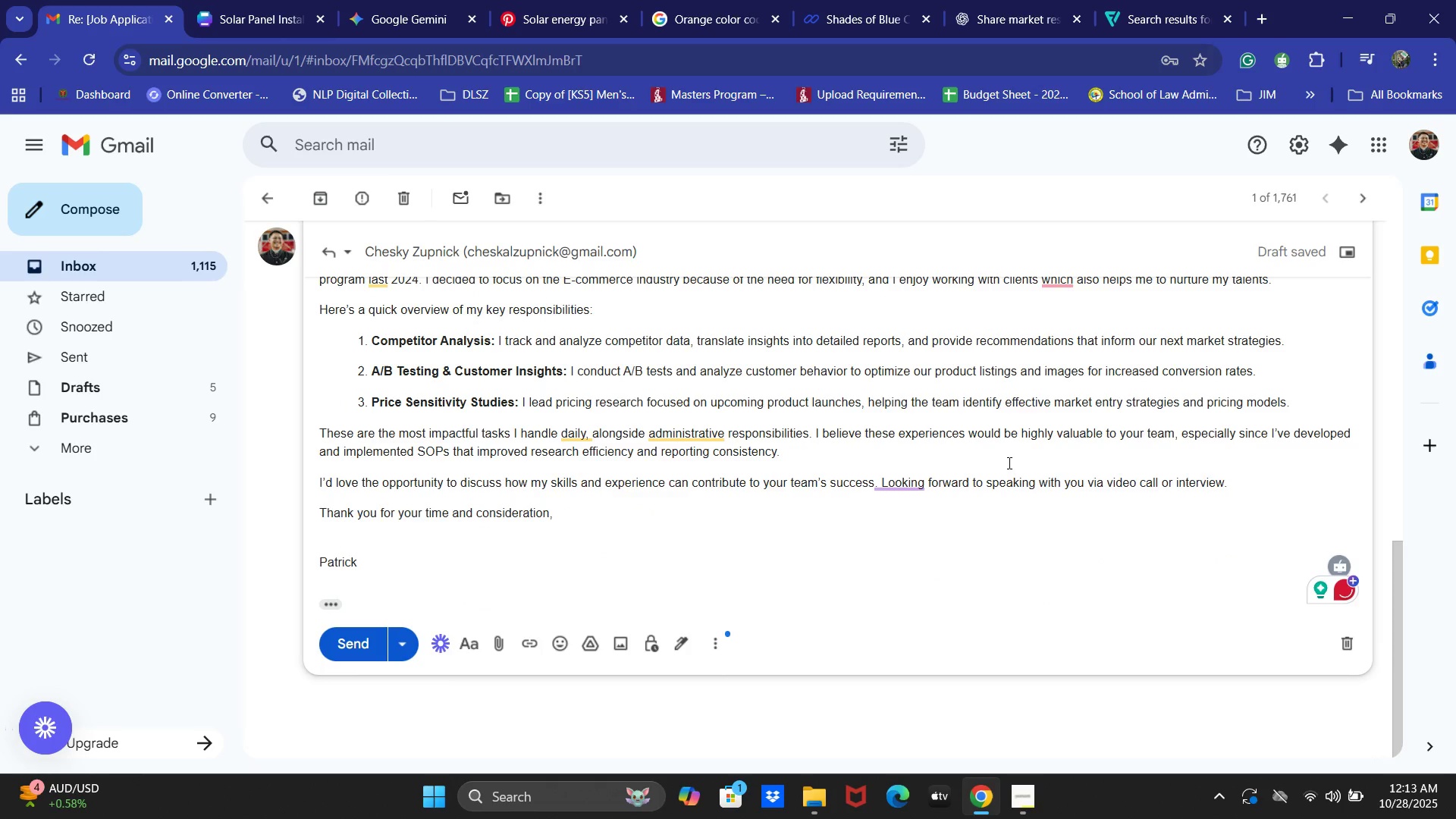 
left_click([1260, 482])
 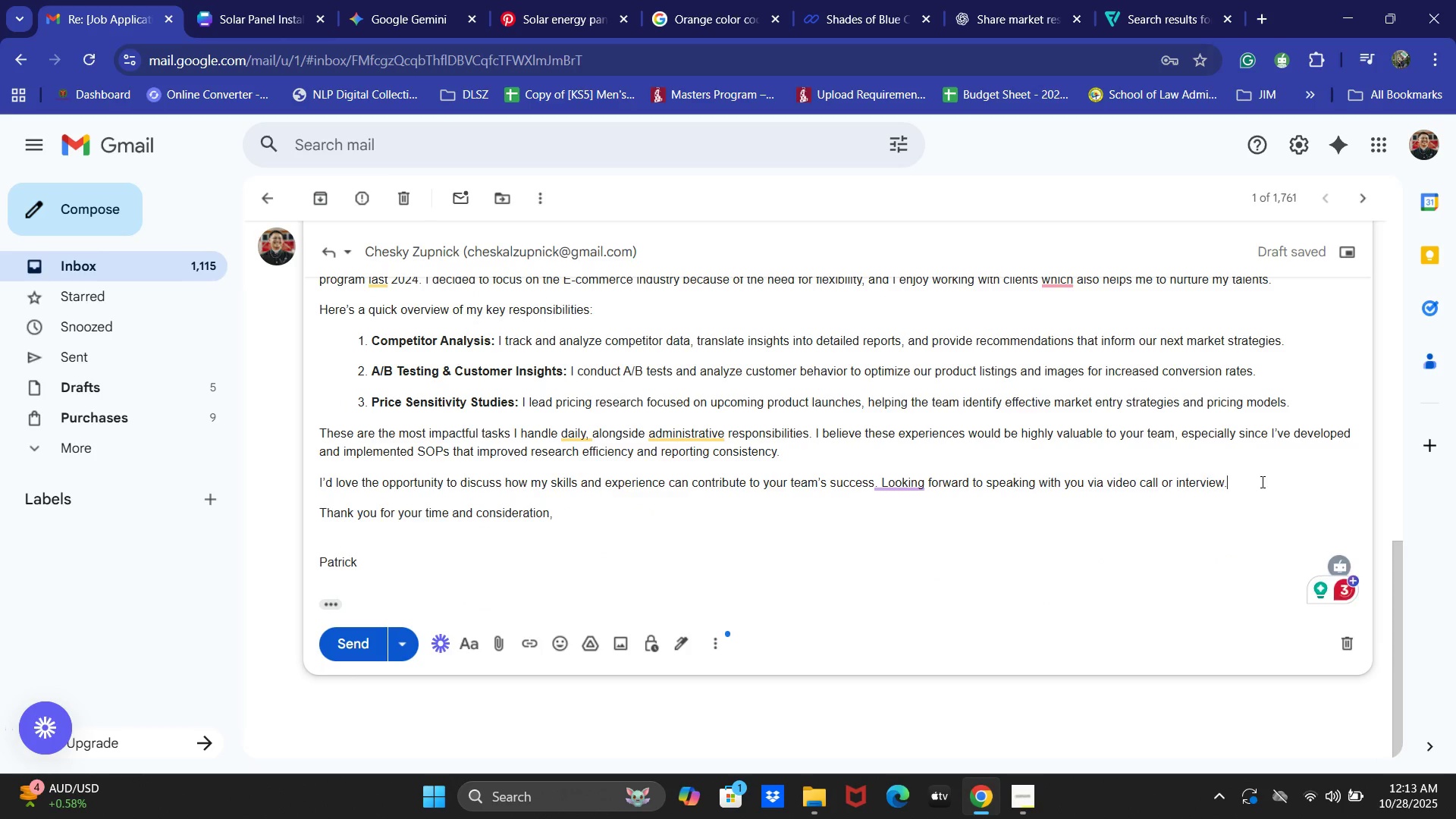 
type( Please find the attached resume in this email.)
 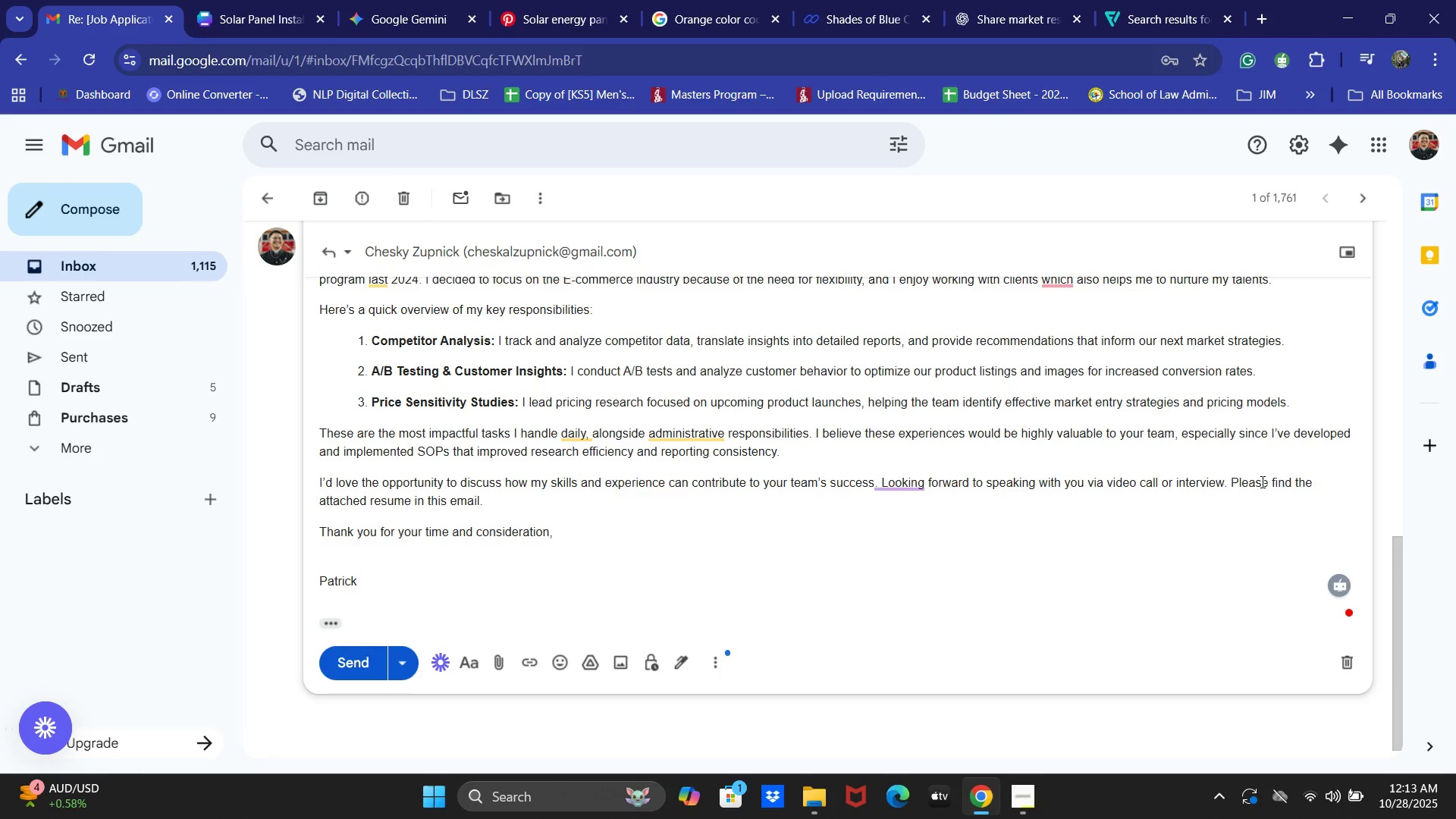 
left_click([497, 667])
 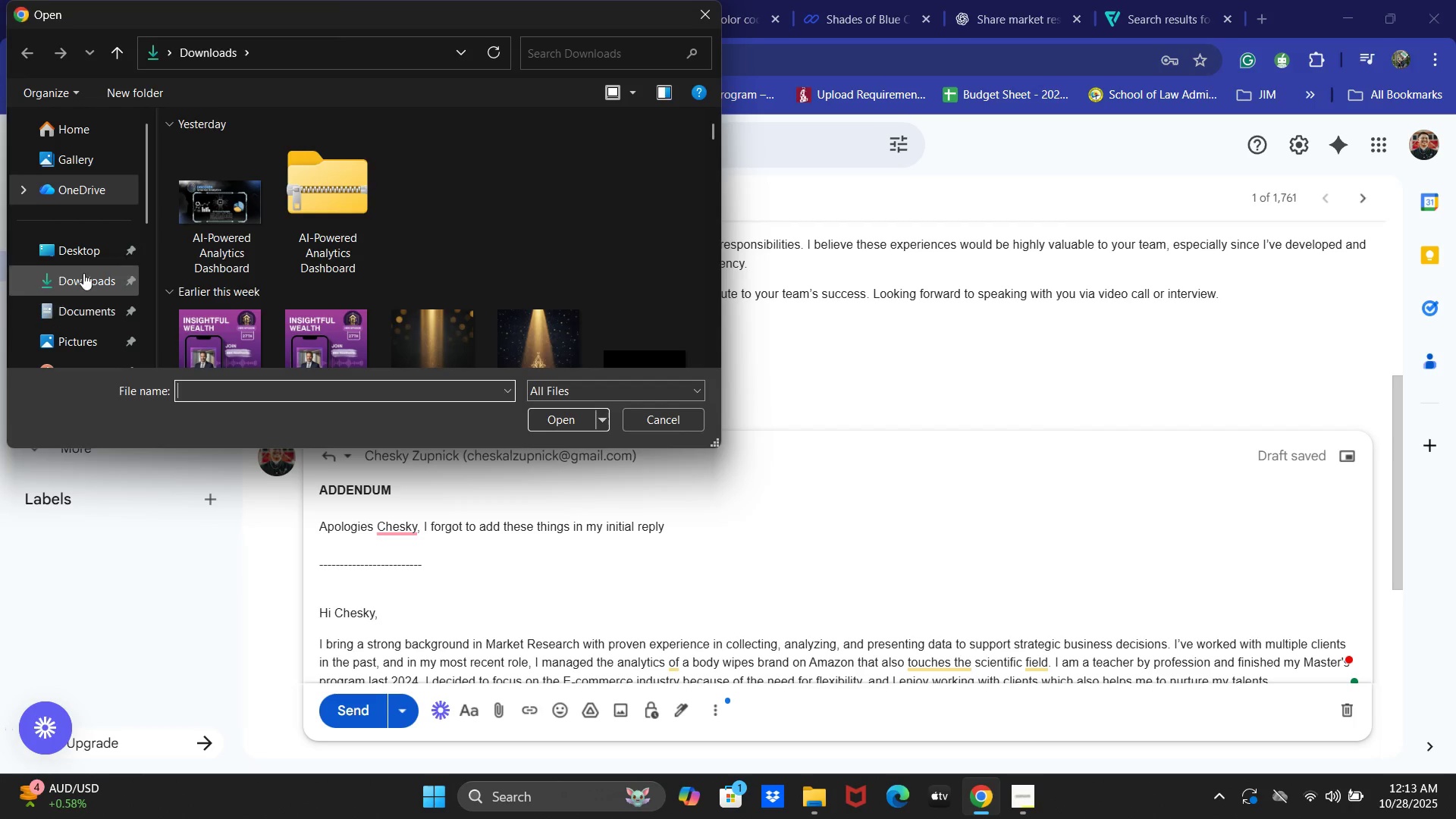 
left_click([69, 251])
 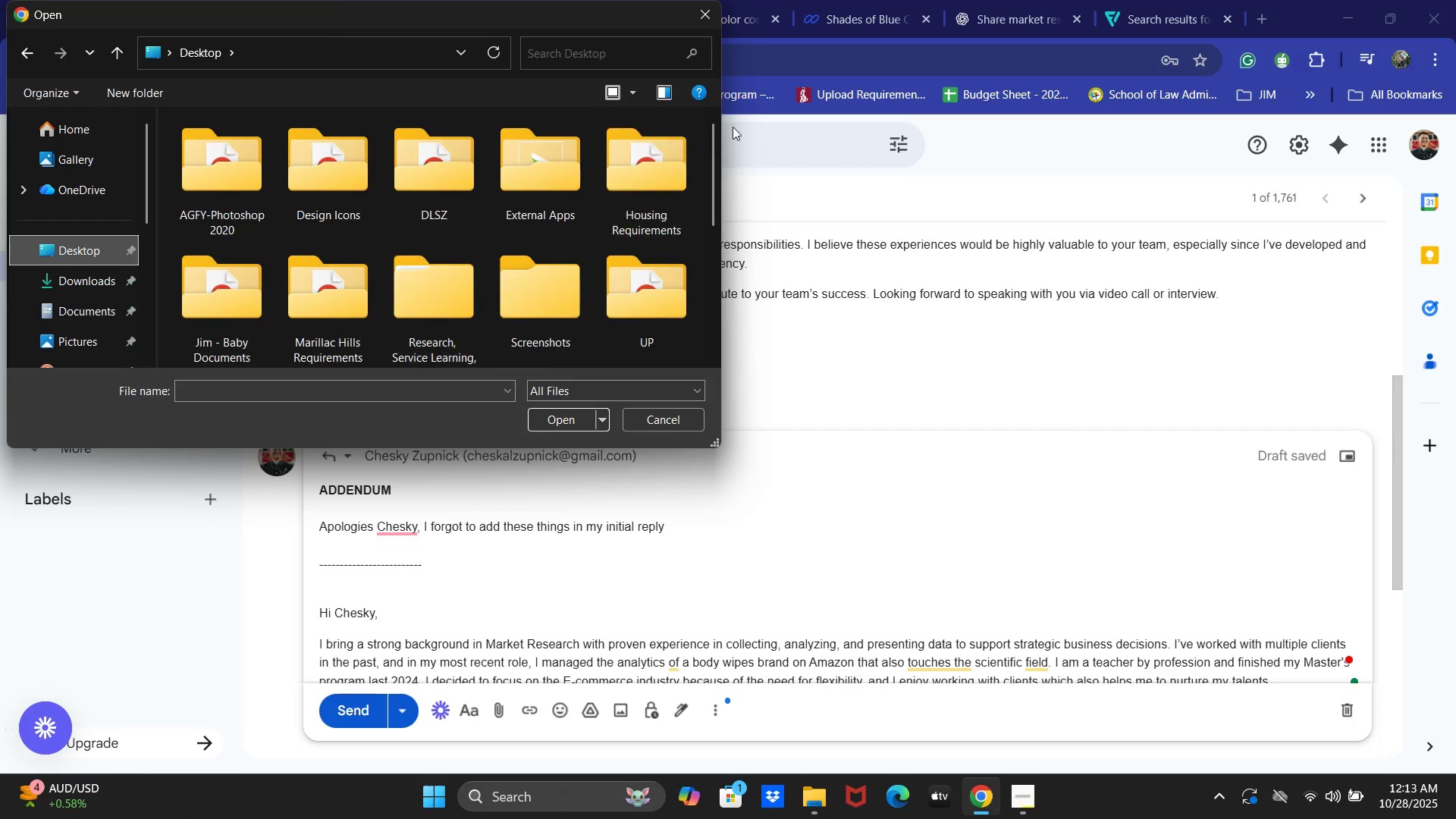 
left_click([697, 27])
 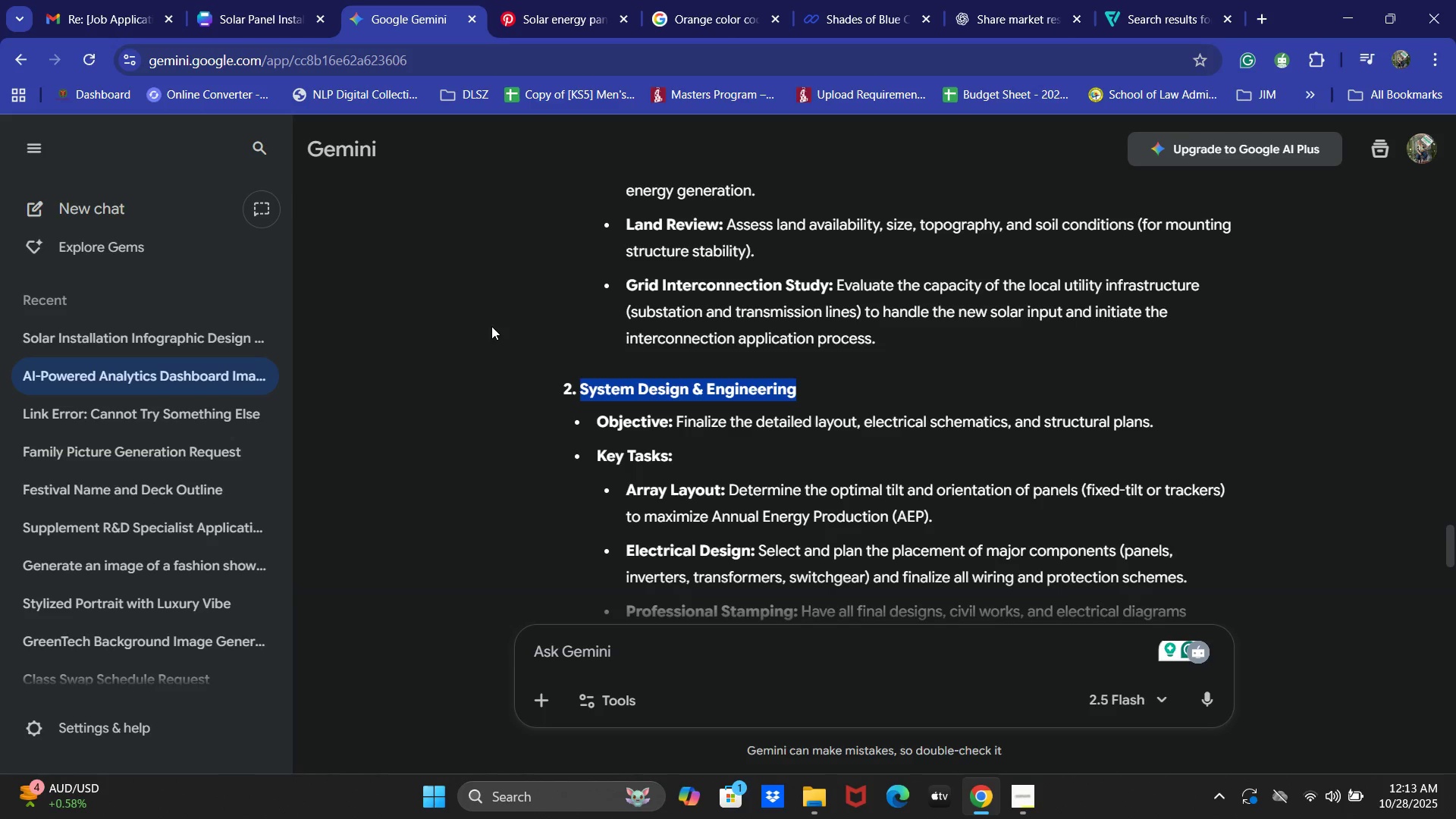 
left_click([1036, 801])
 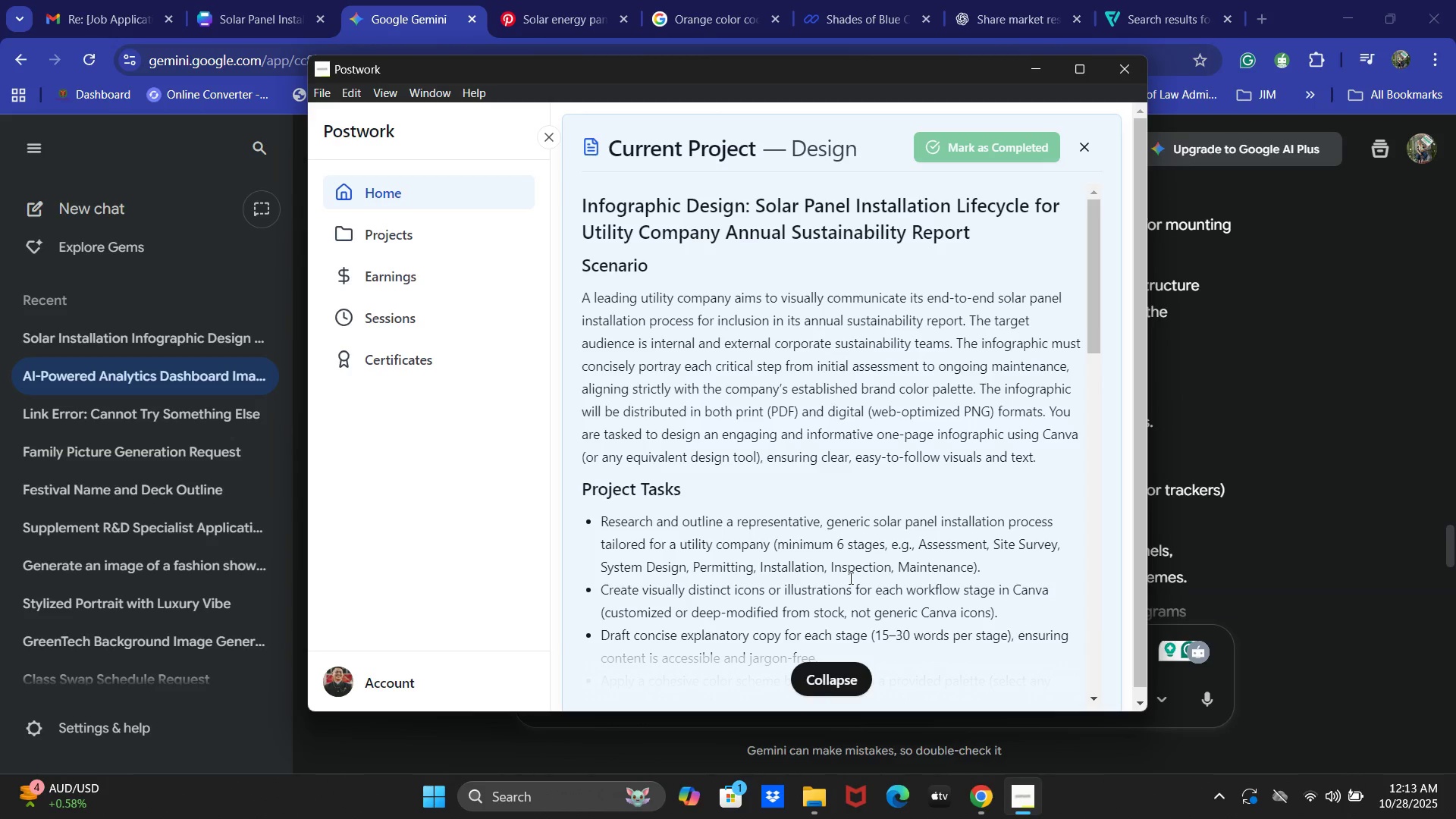 
scroll: coordinate [849, 547], scroll_direction: down, amount: 3.0